 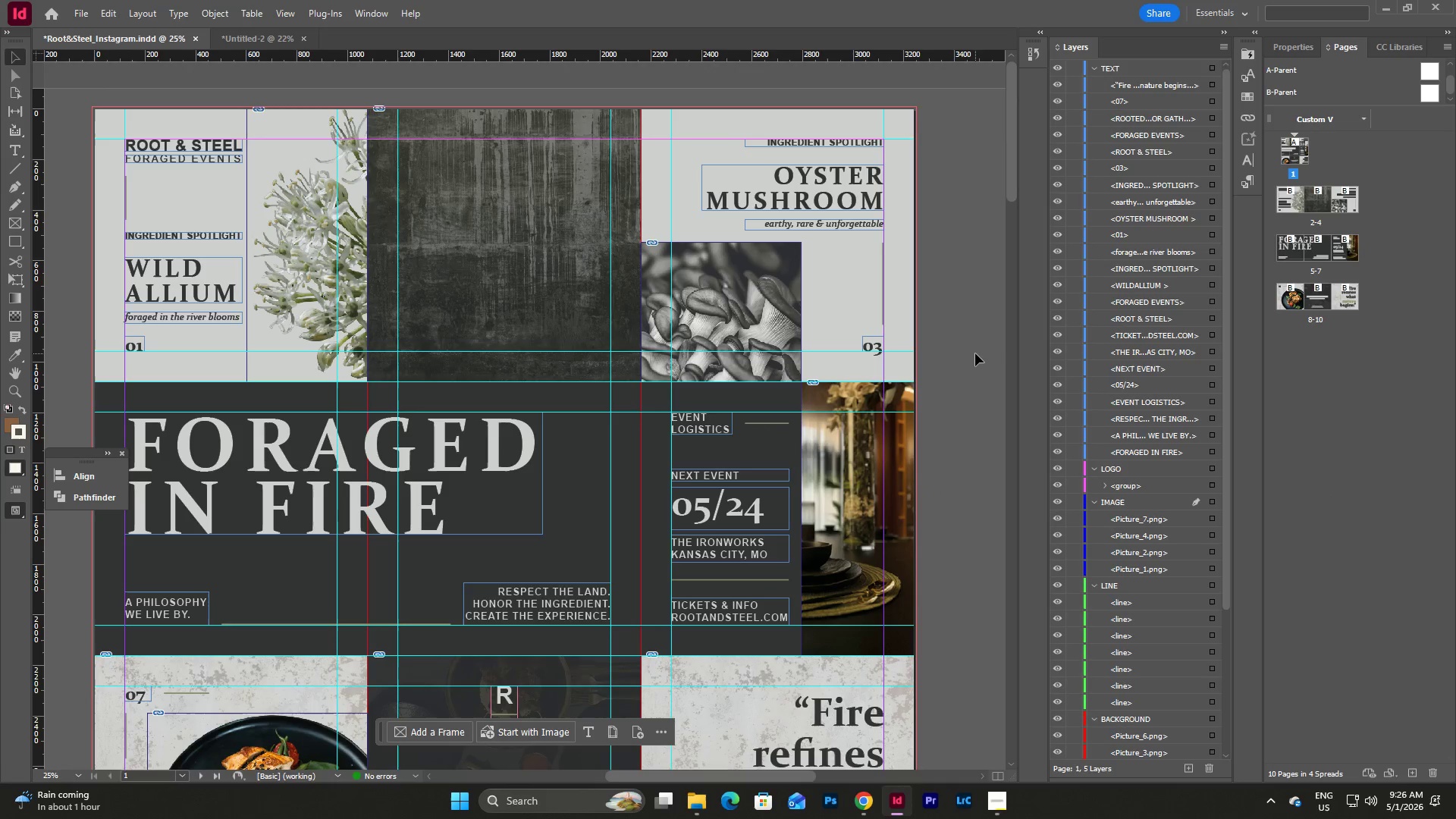 
left_click([81, 4])
 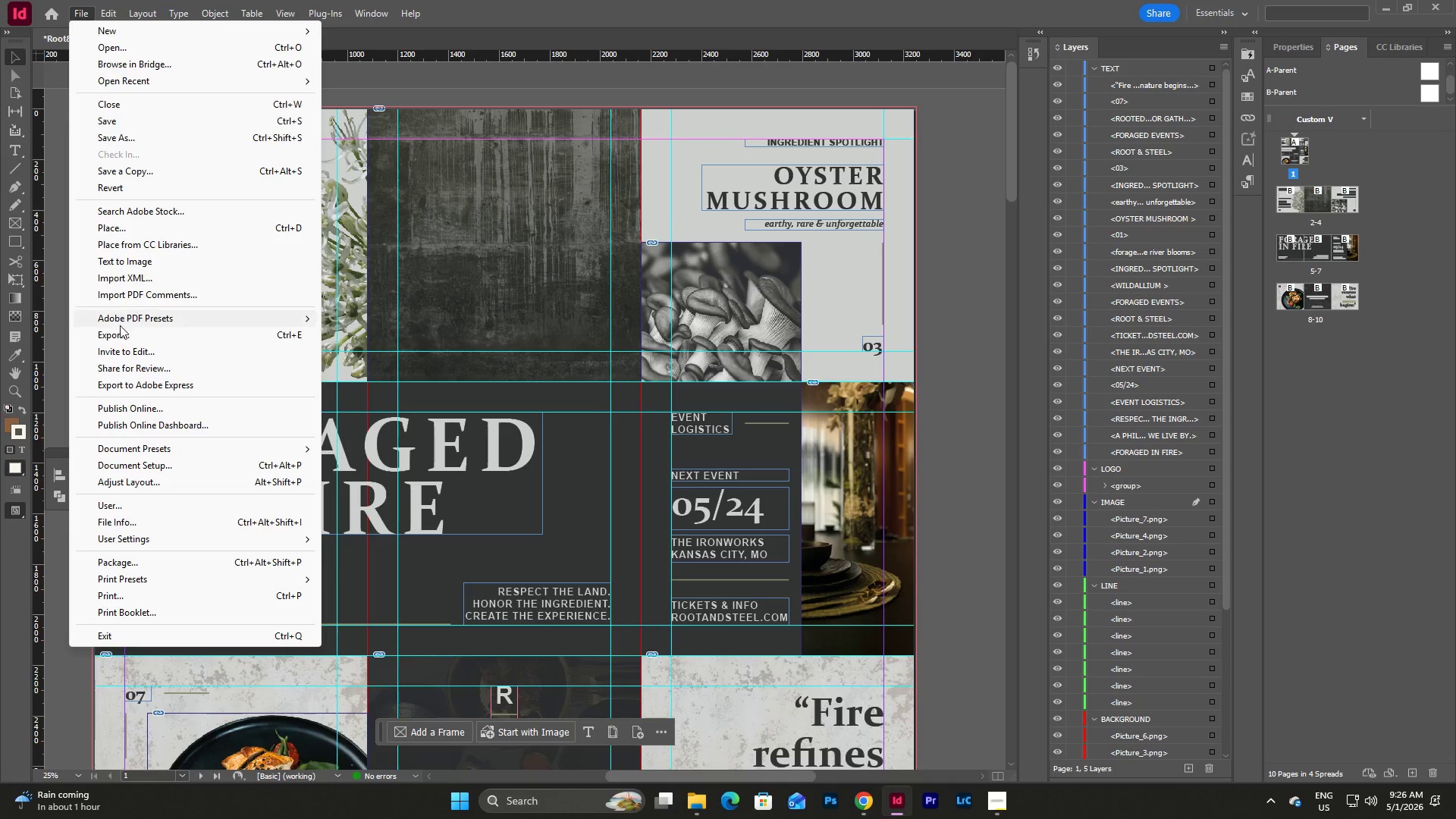 
left_click([118, 328])
 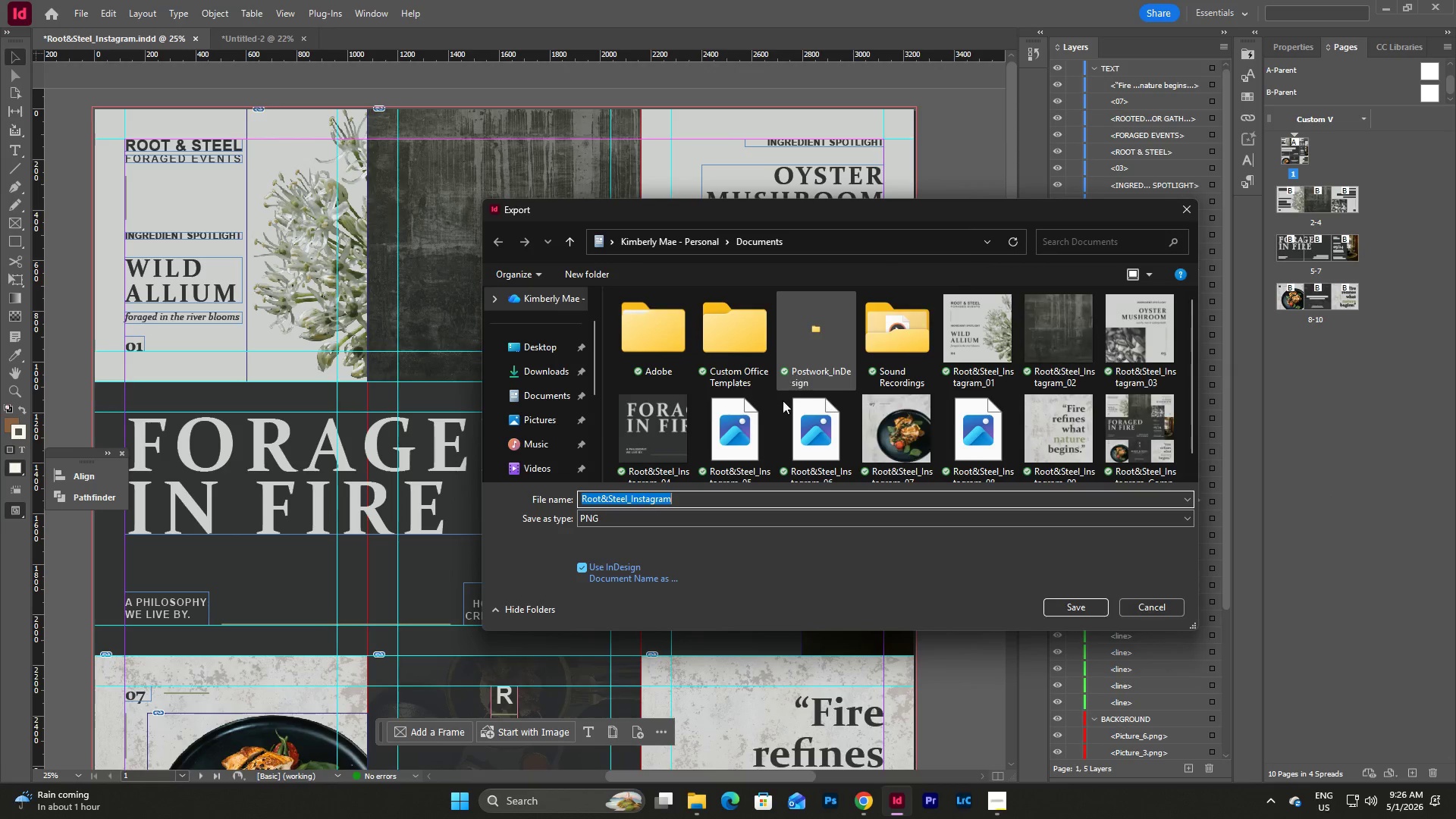 
left_click([697, 519])
 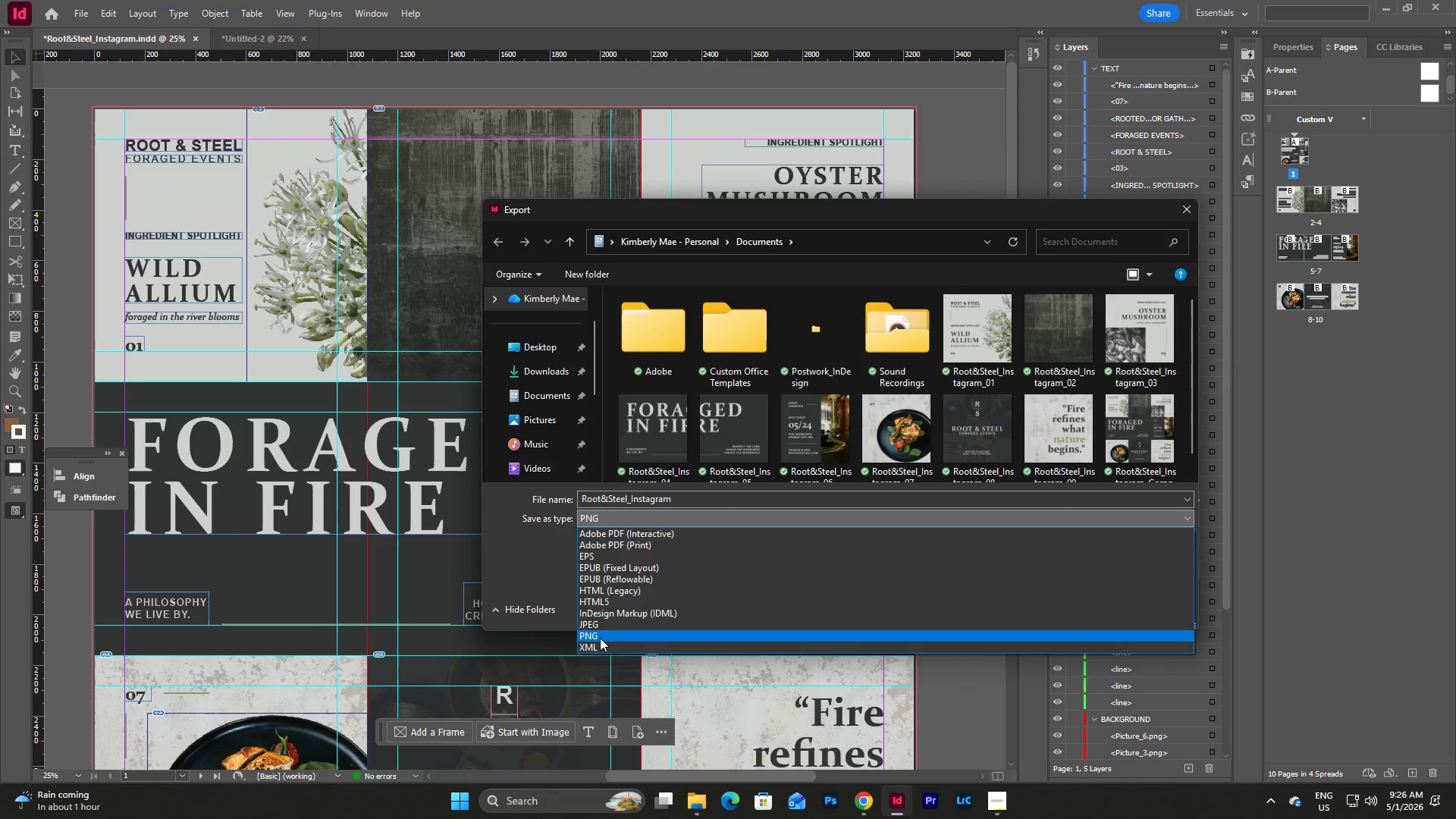 
left_click([603, 623])
 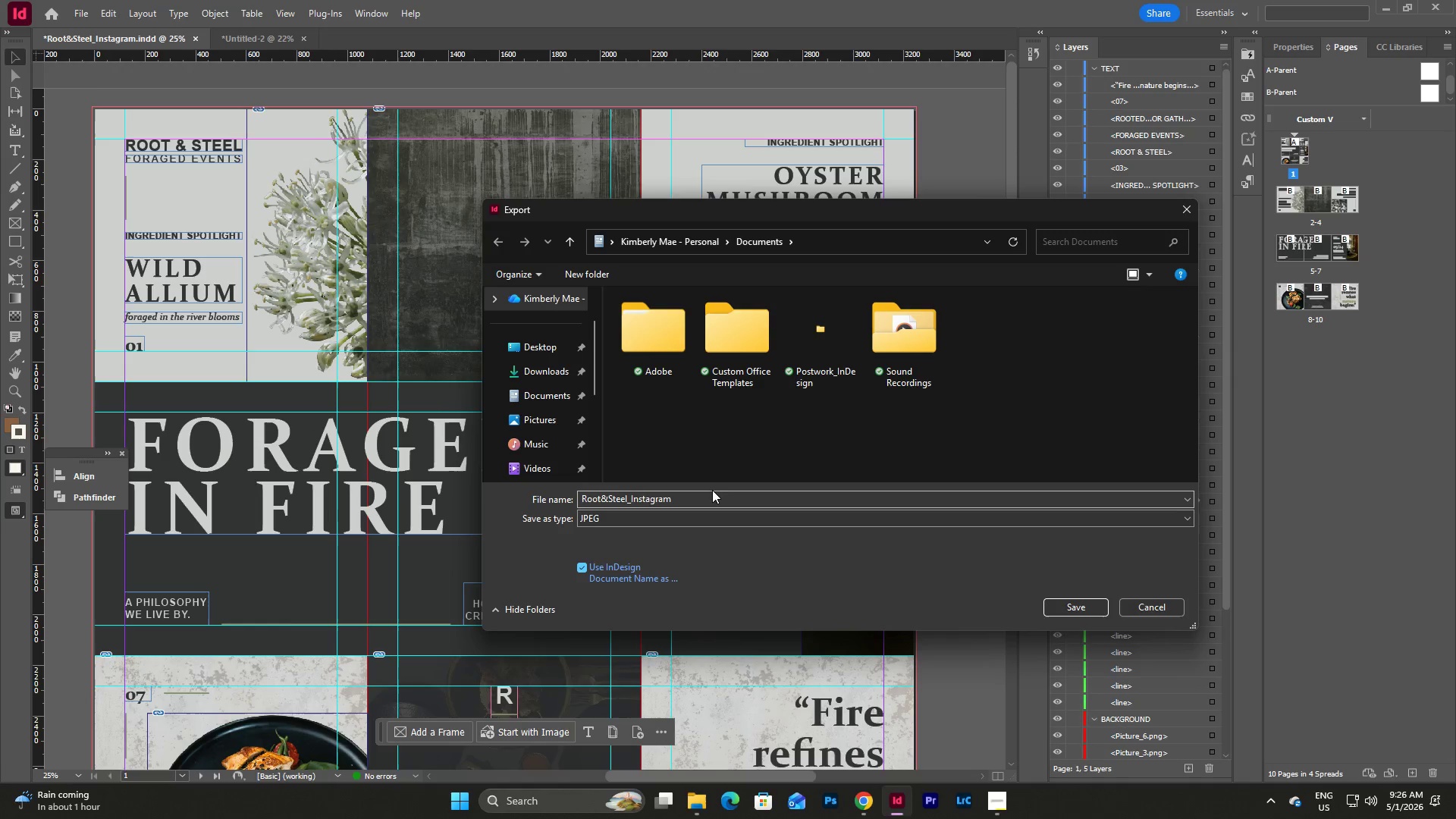 
double_click([698, 500])
 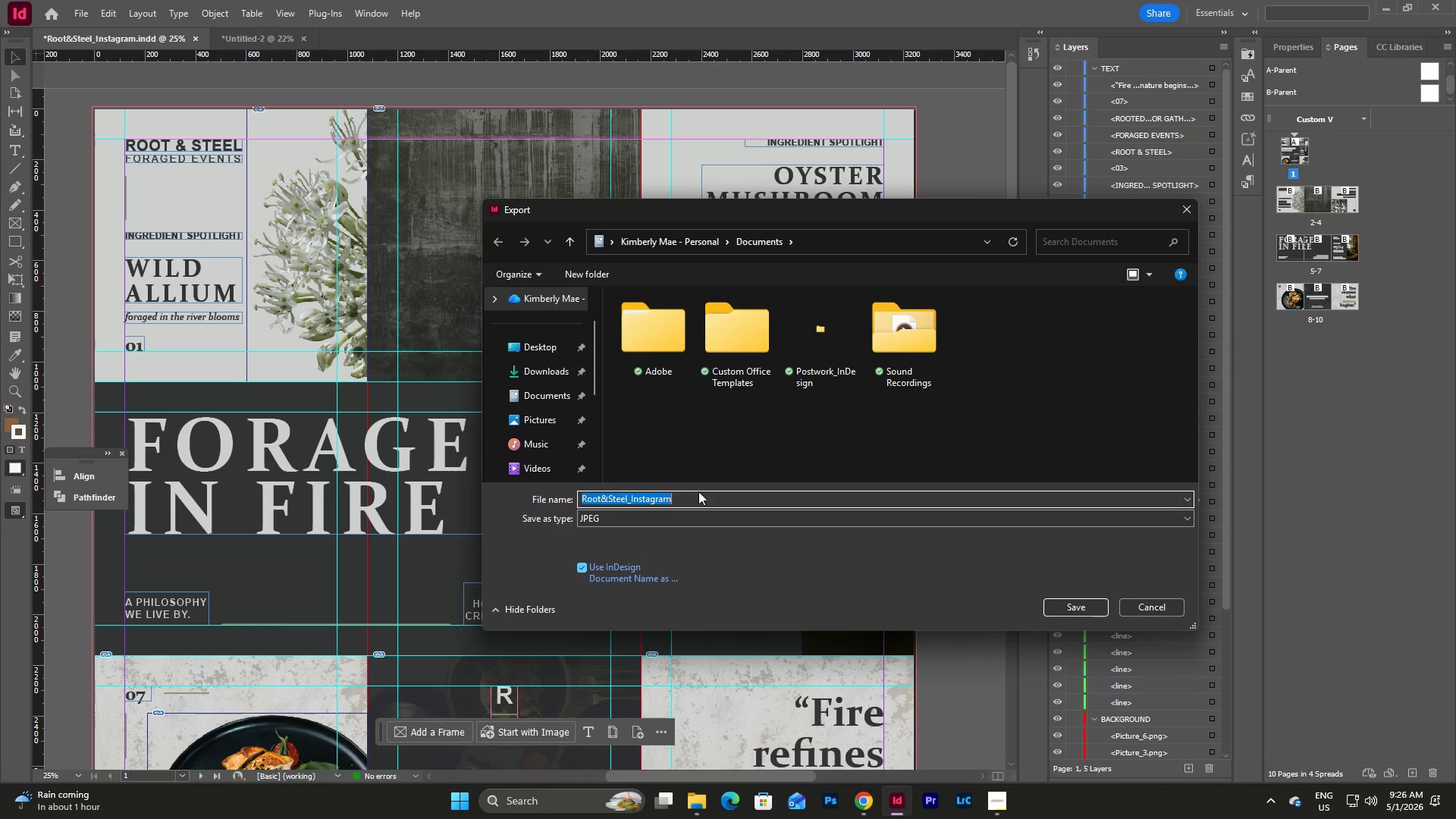 
triple_click([698, 491])
 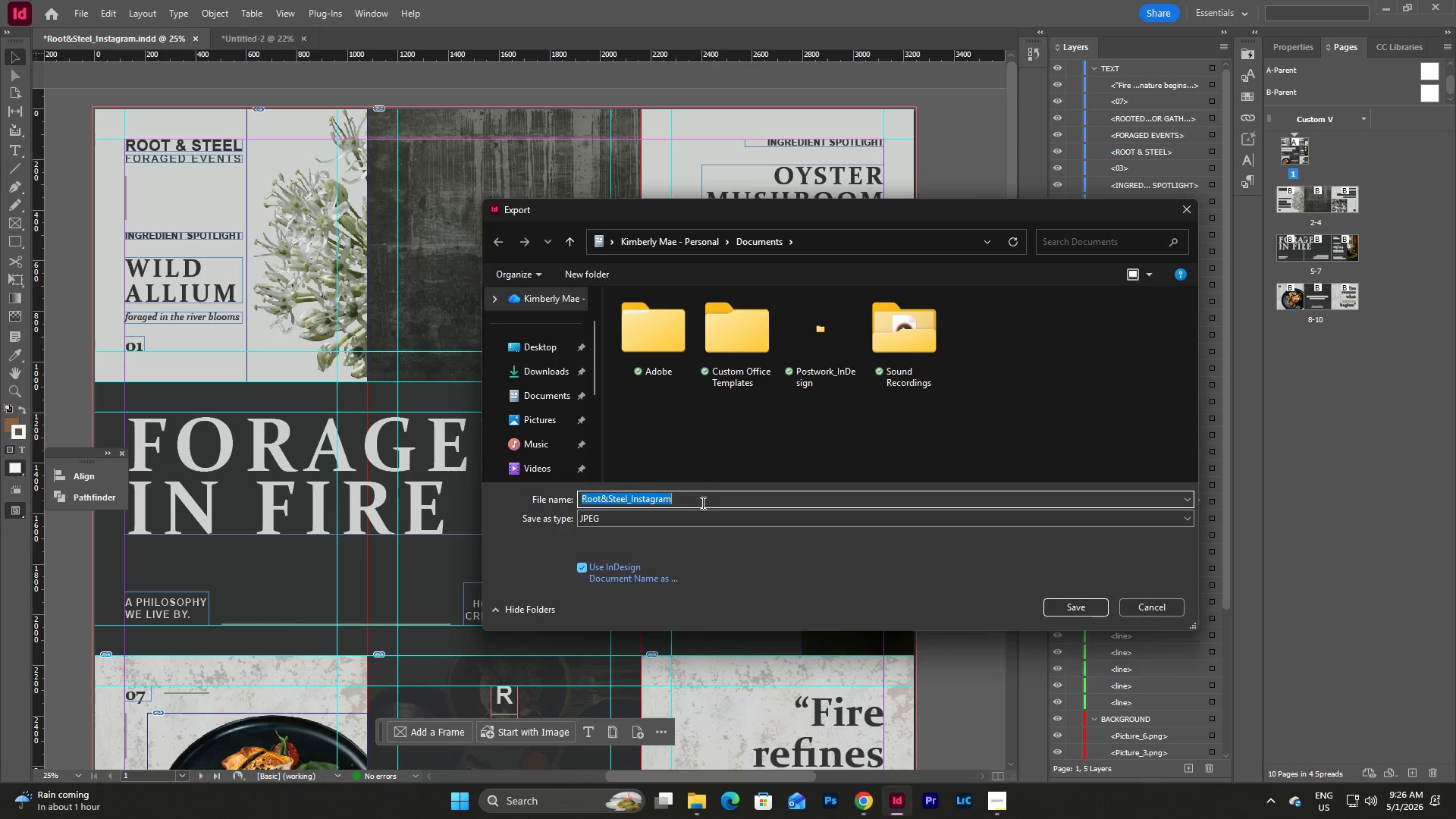 
left_click([701, 503])
 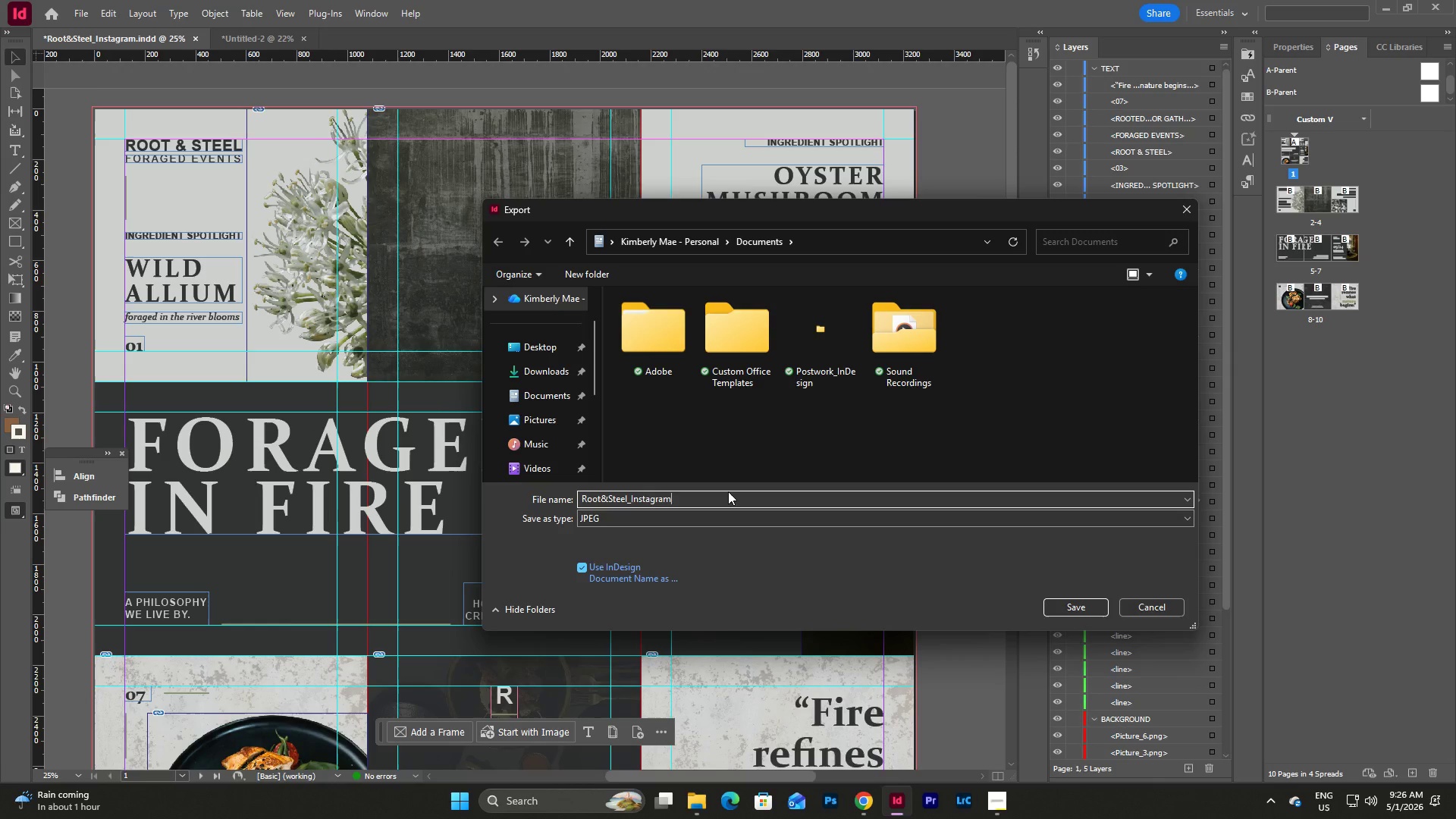 
key(Shift+Minus)
 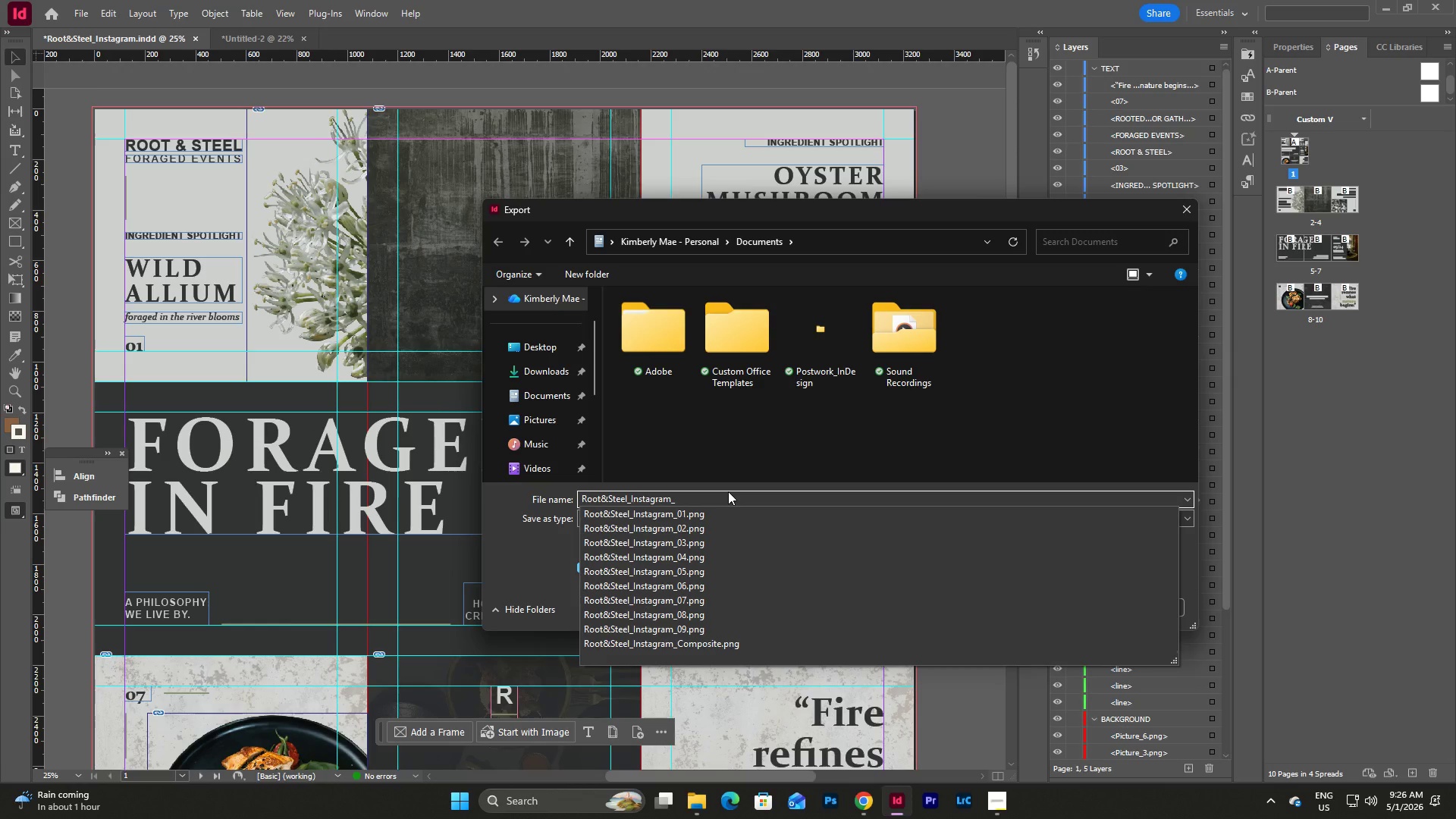 
key(Numpad0)
 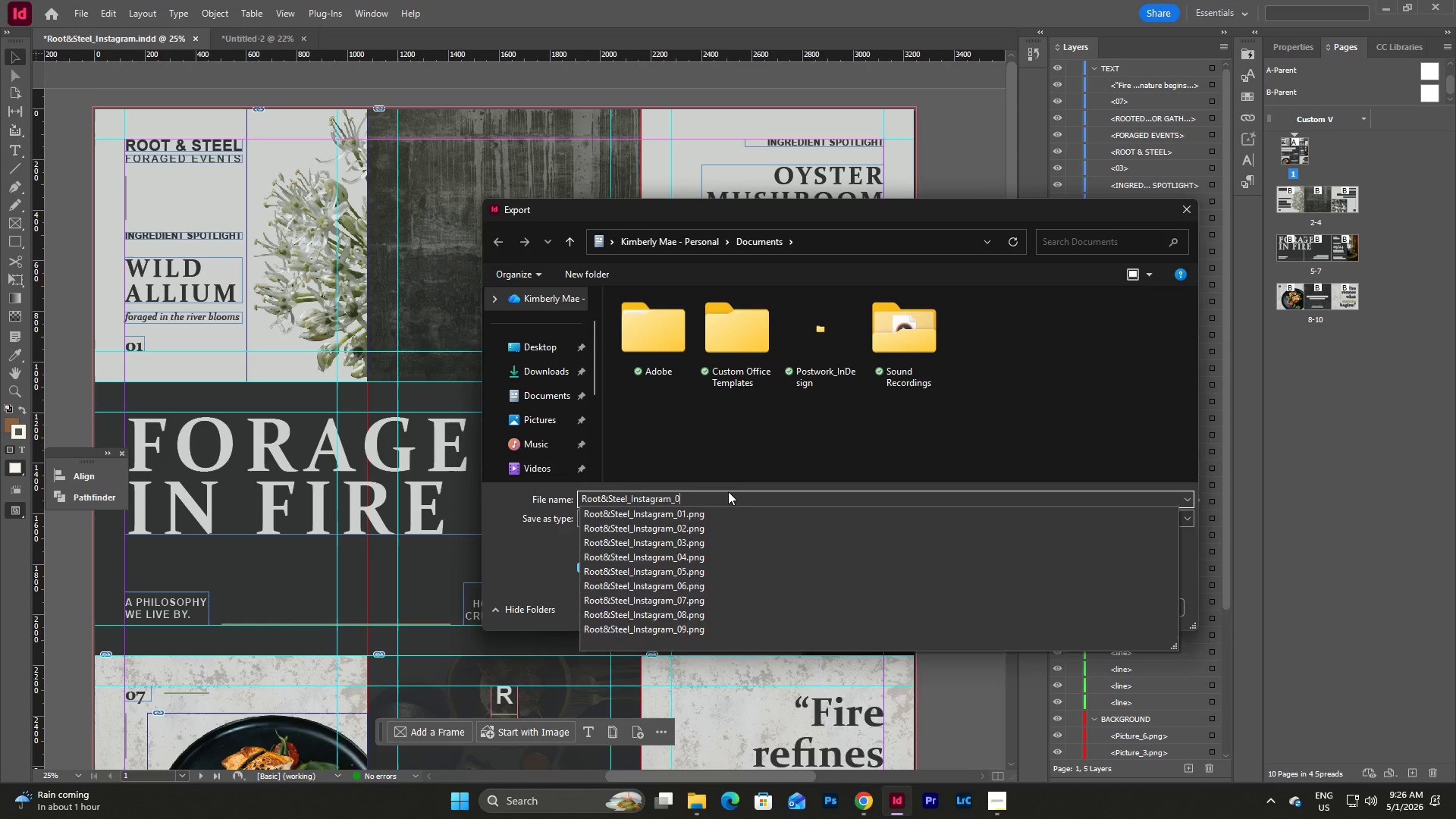 
key(Numpad0)
 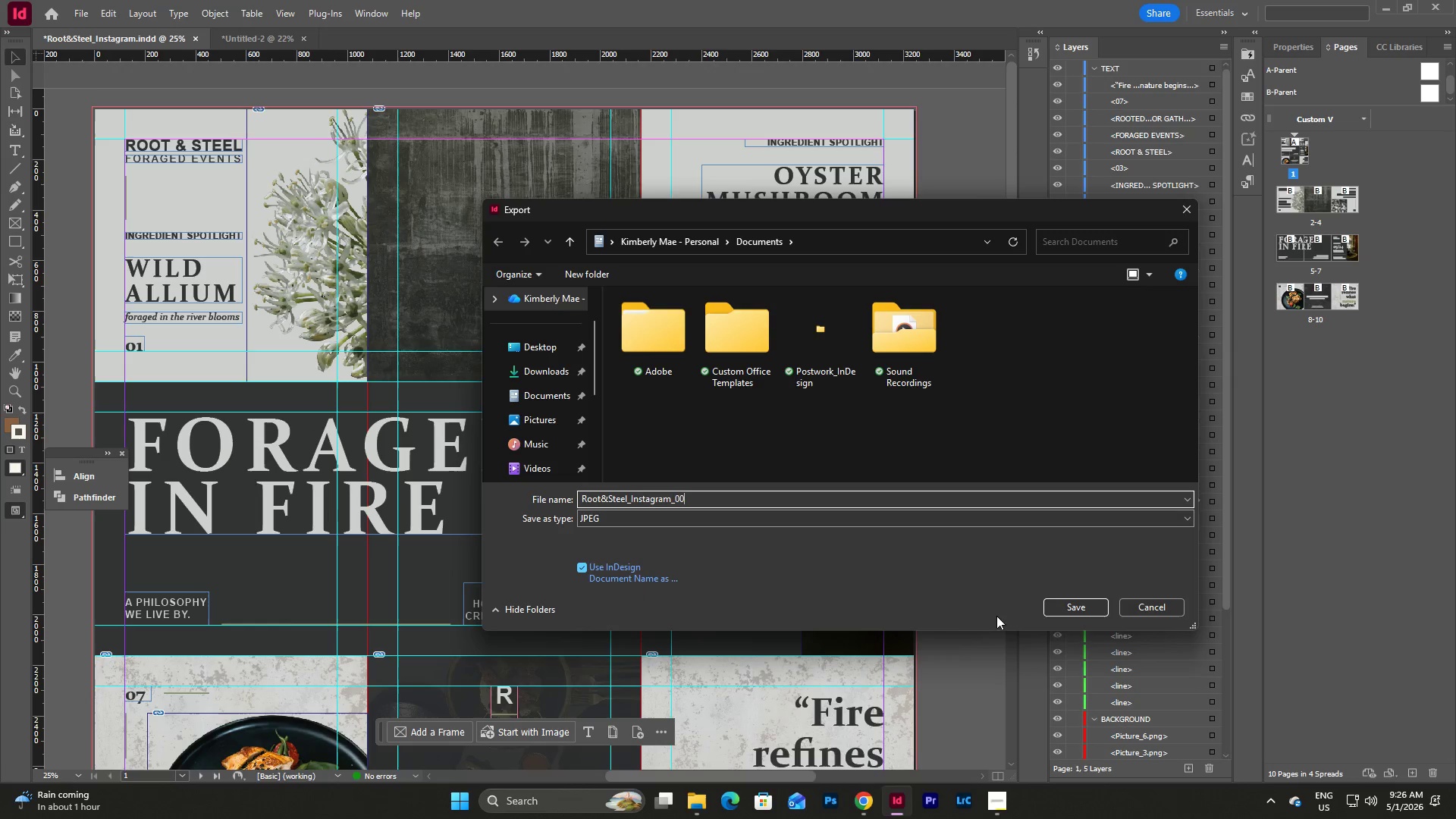 
left_click([1064, 609])
 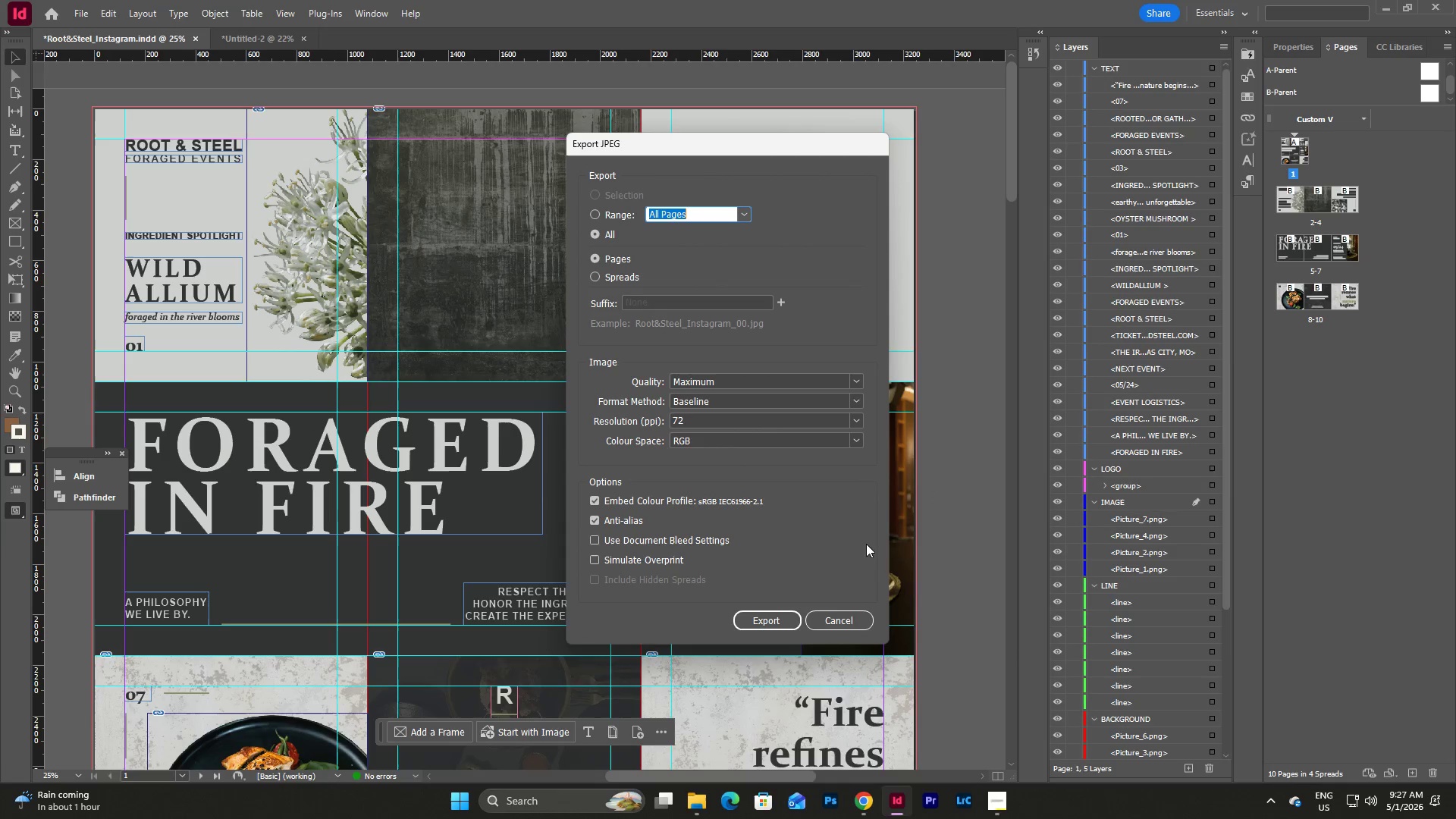 
left_click([764, 620])
 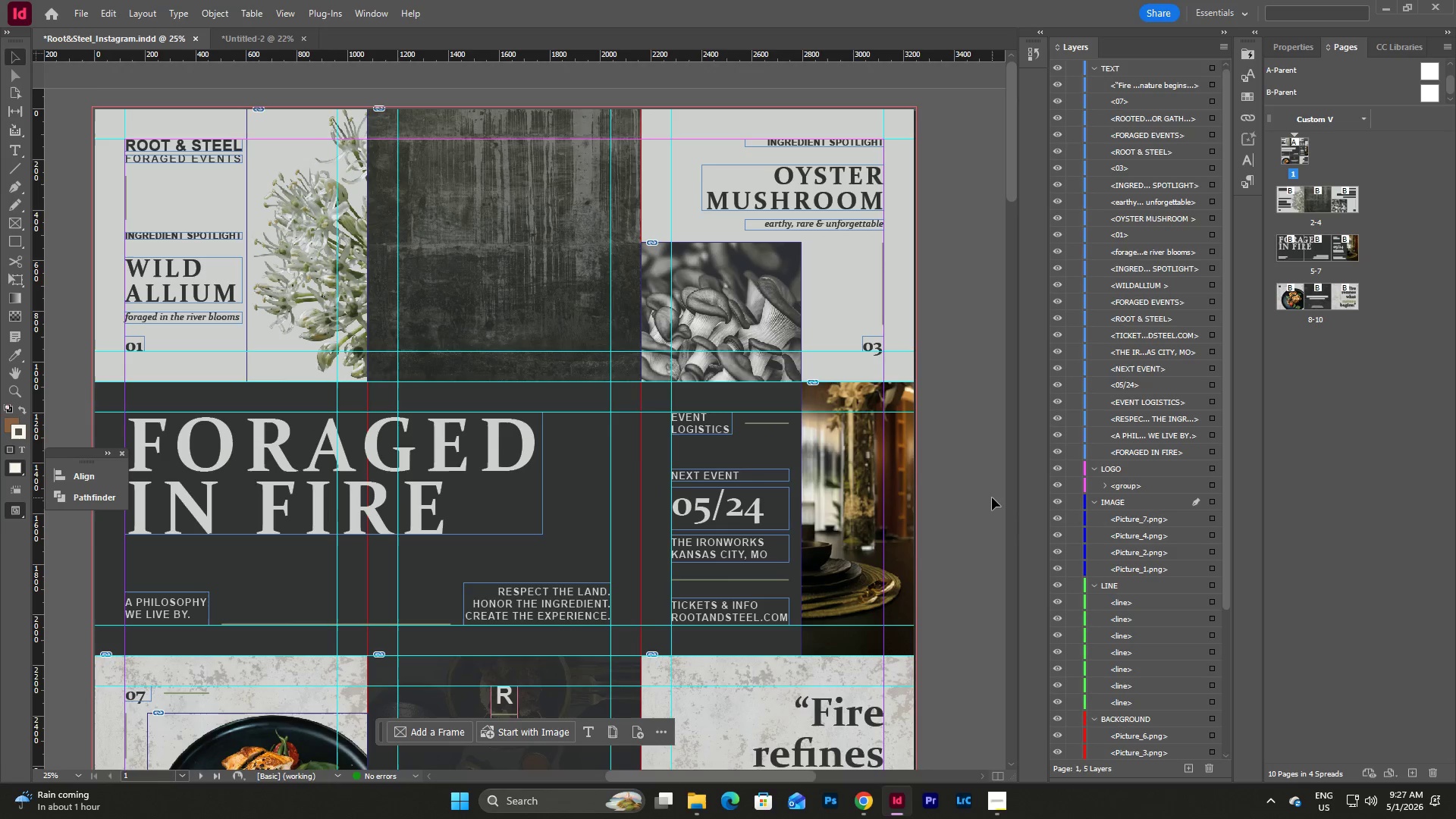 
scroll: coordinate [992, 497], scroll_direction: up, amount: 4.0
 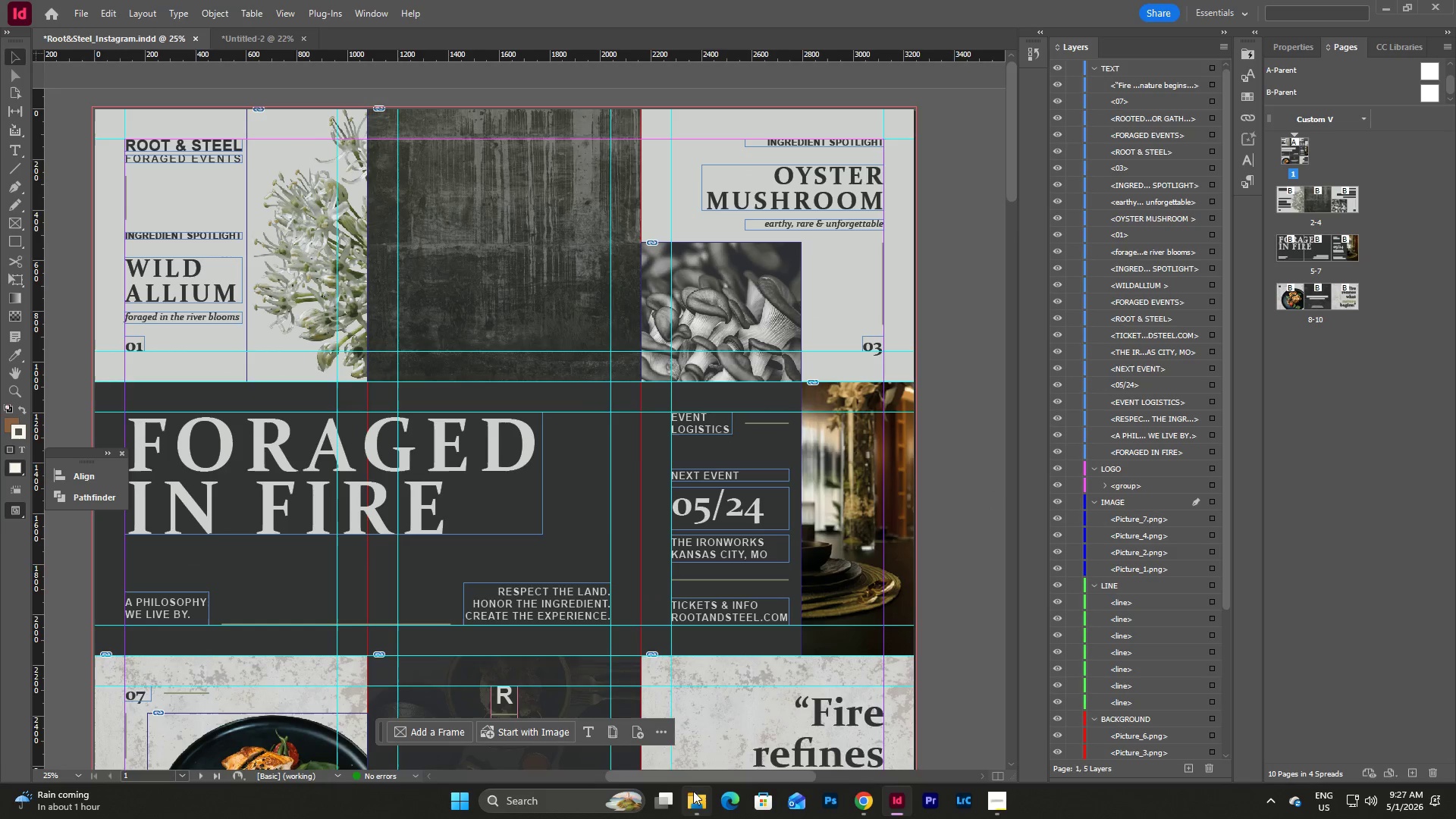 
left_click([687, 792])
 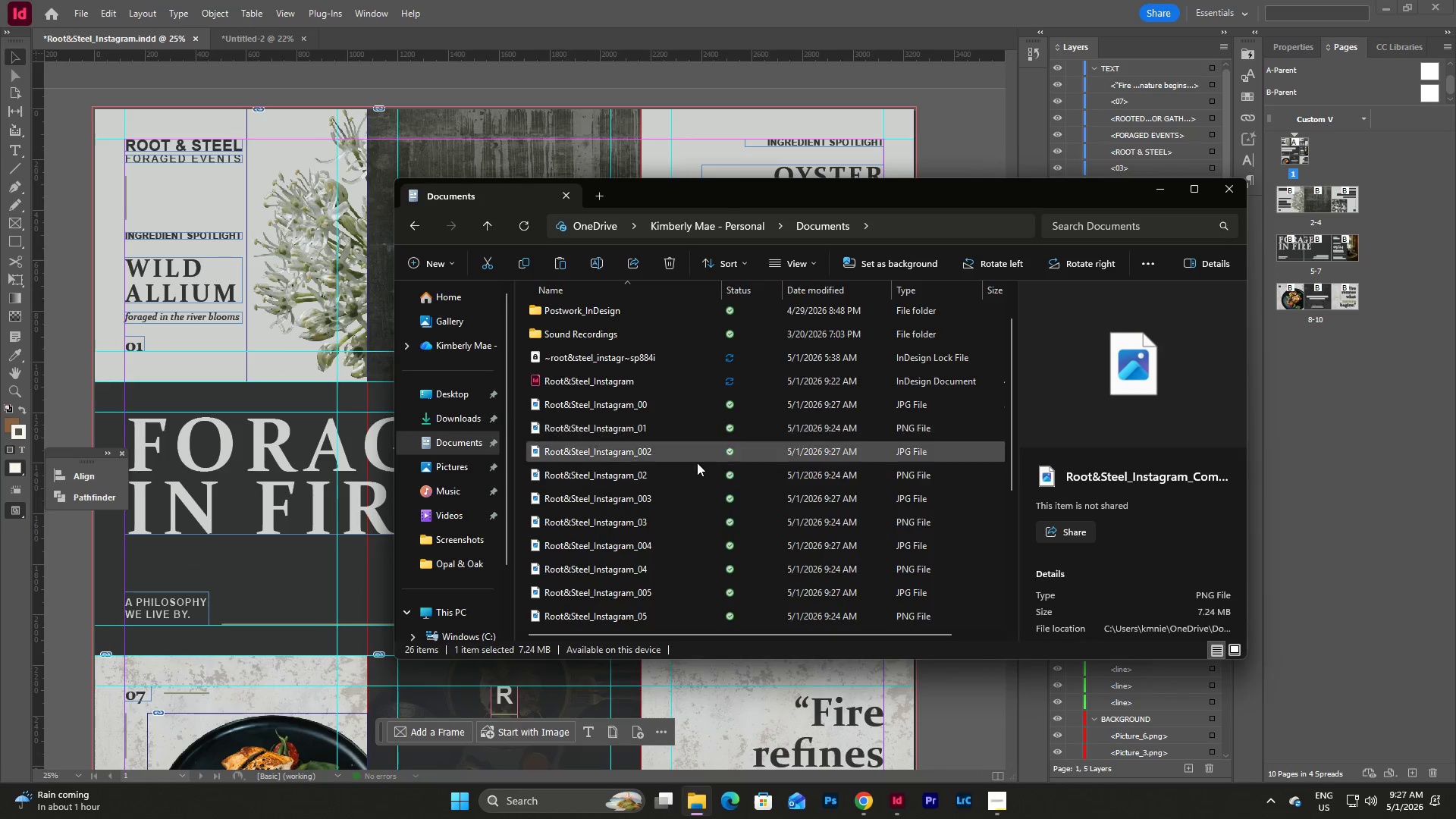 
scroll: coordinate [682, 471], scroll_direction: down, amount: 4.0
 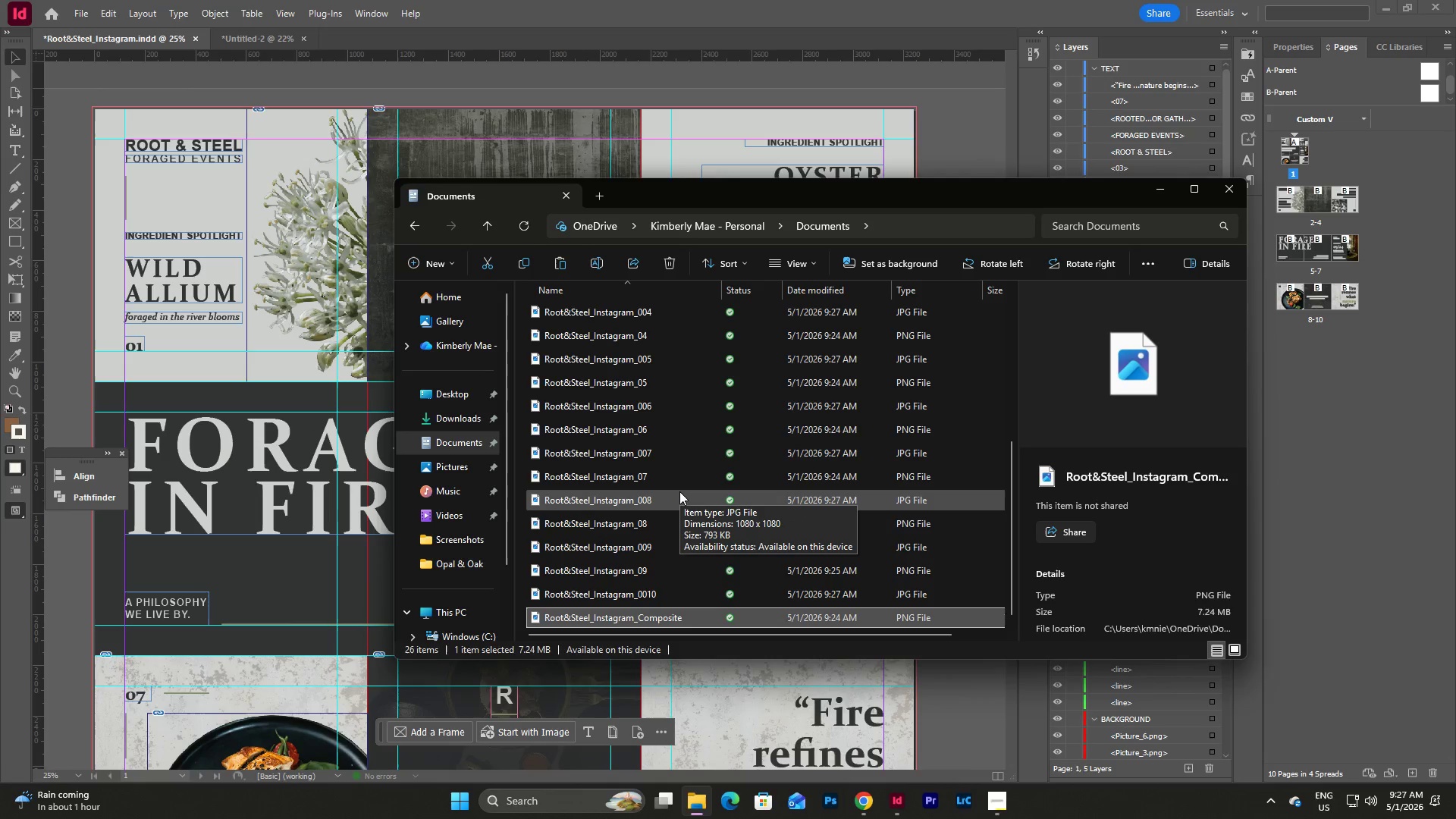 
scroll: coordinate [679, 491], scroll_direction: up, amount: 4.0
 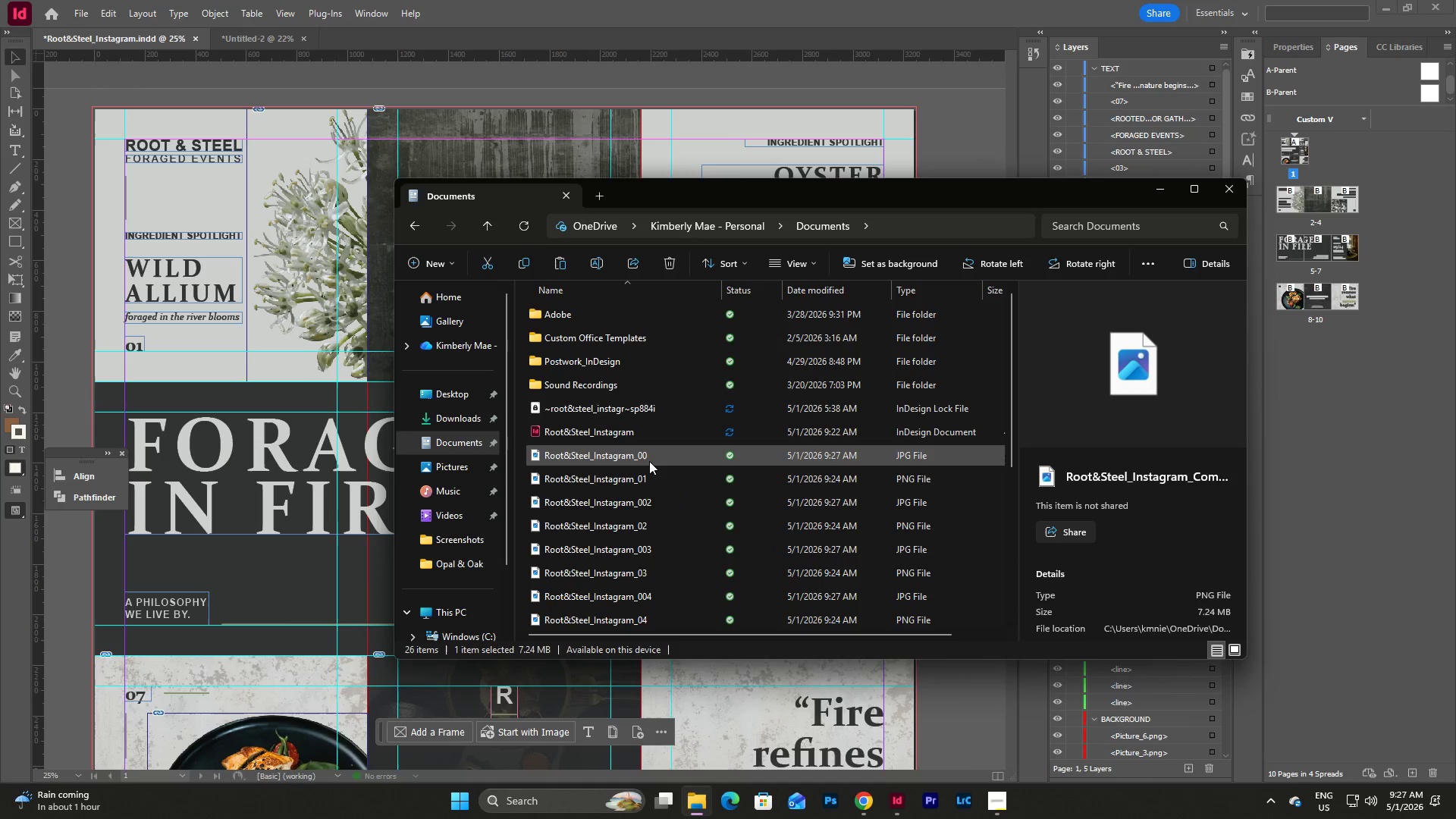 
left_click([636, 454])
 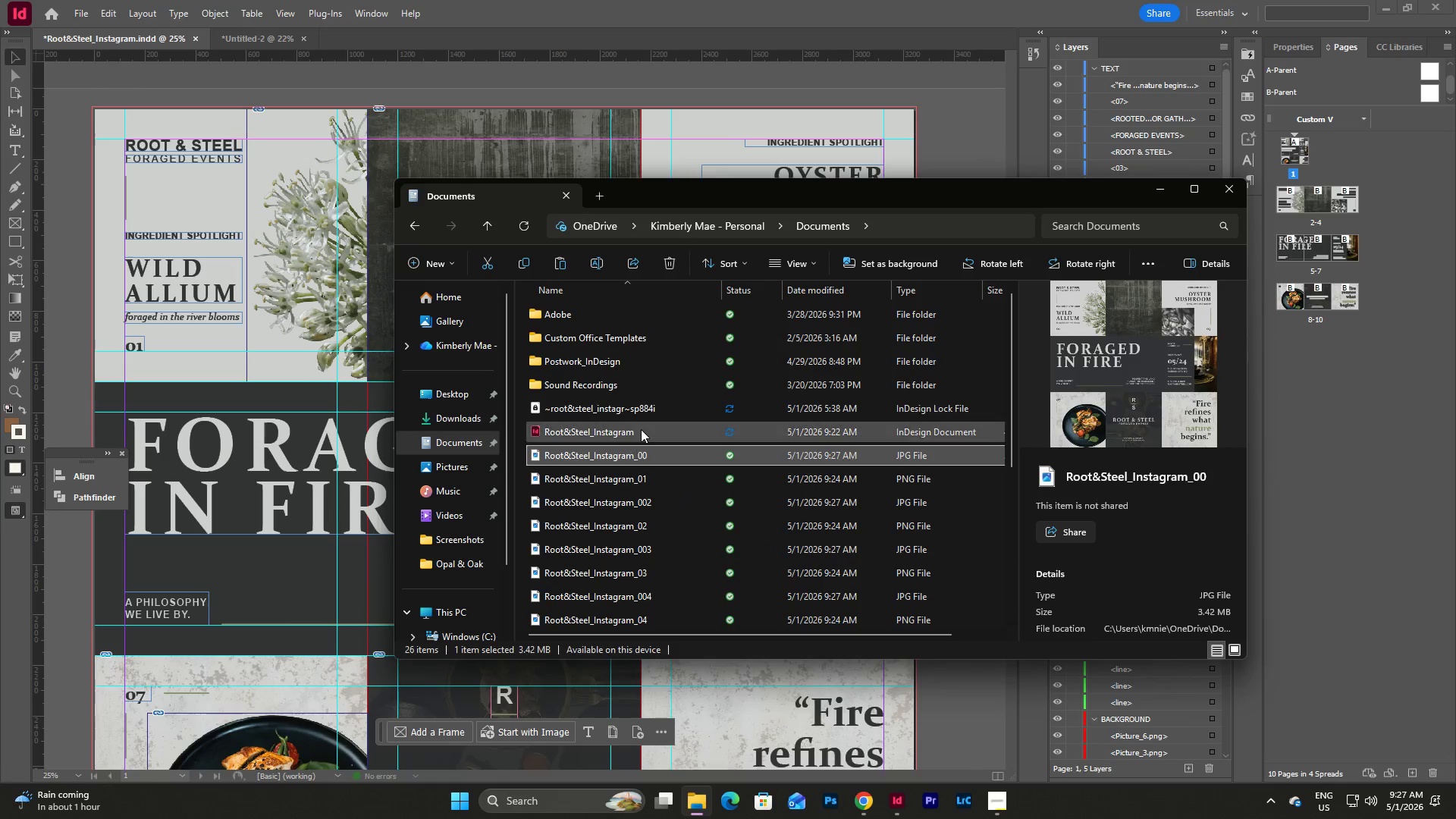 
left_click([591, 266])
 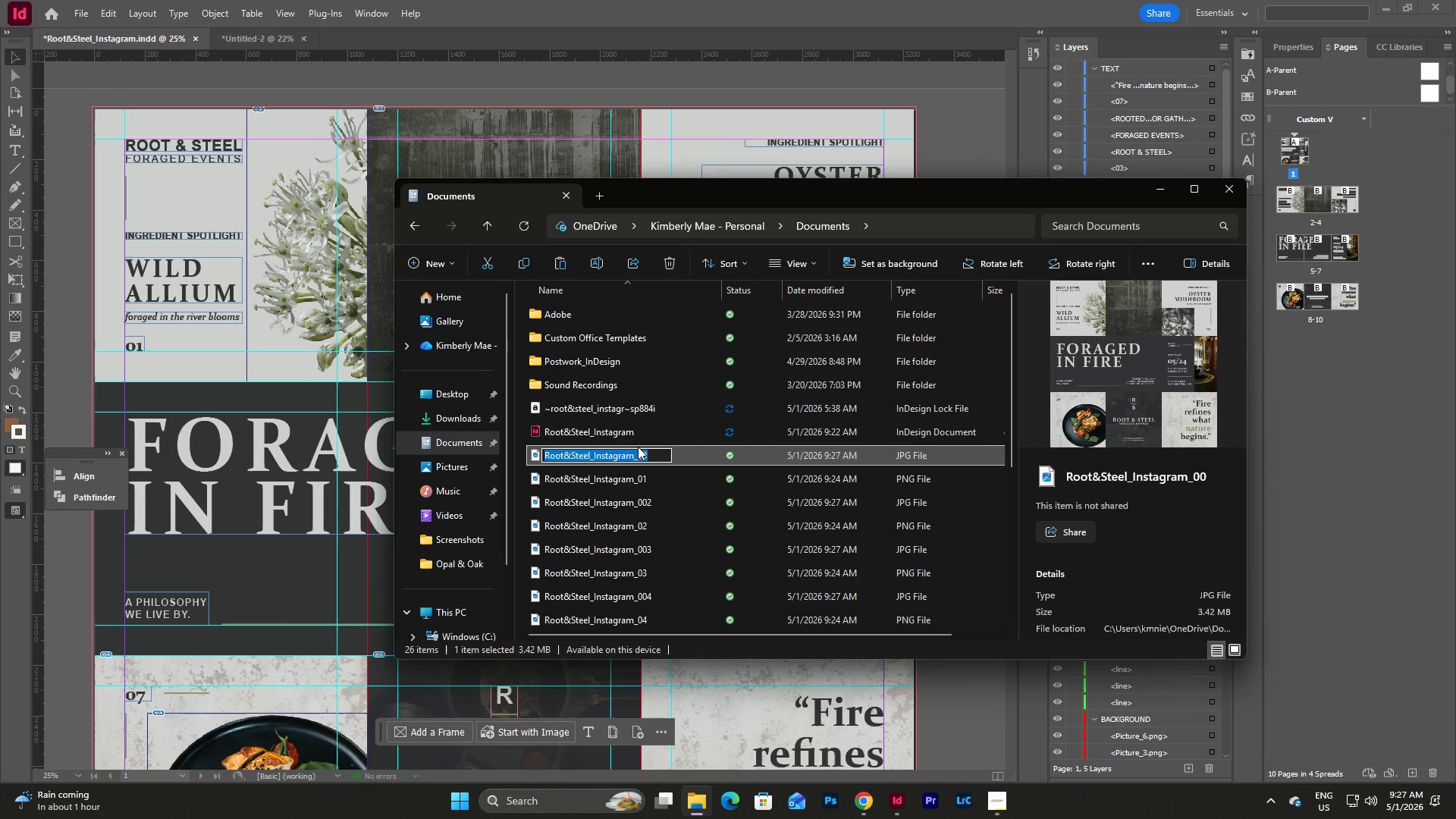 
left_click([638, 450])
 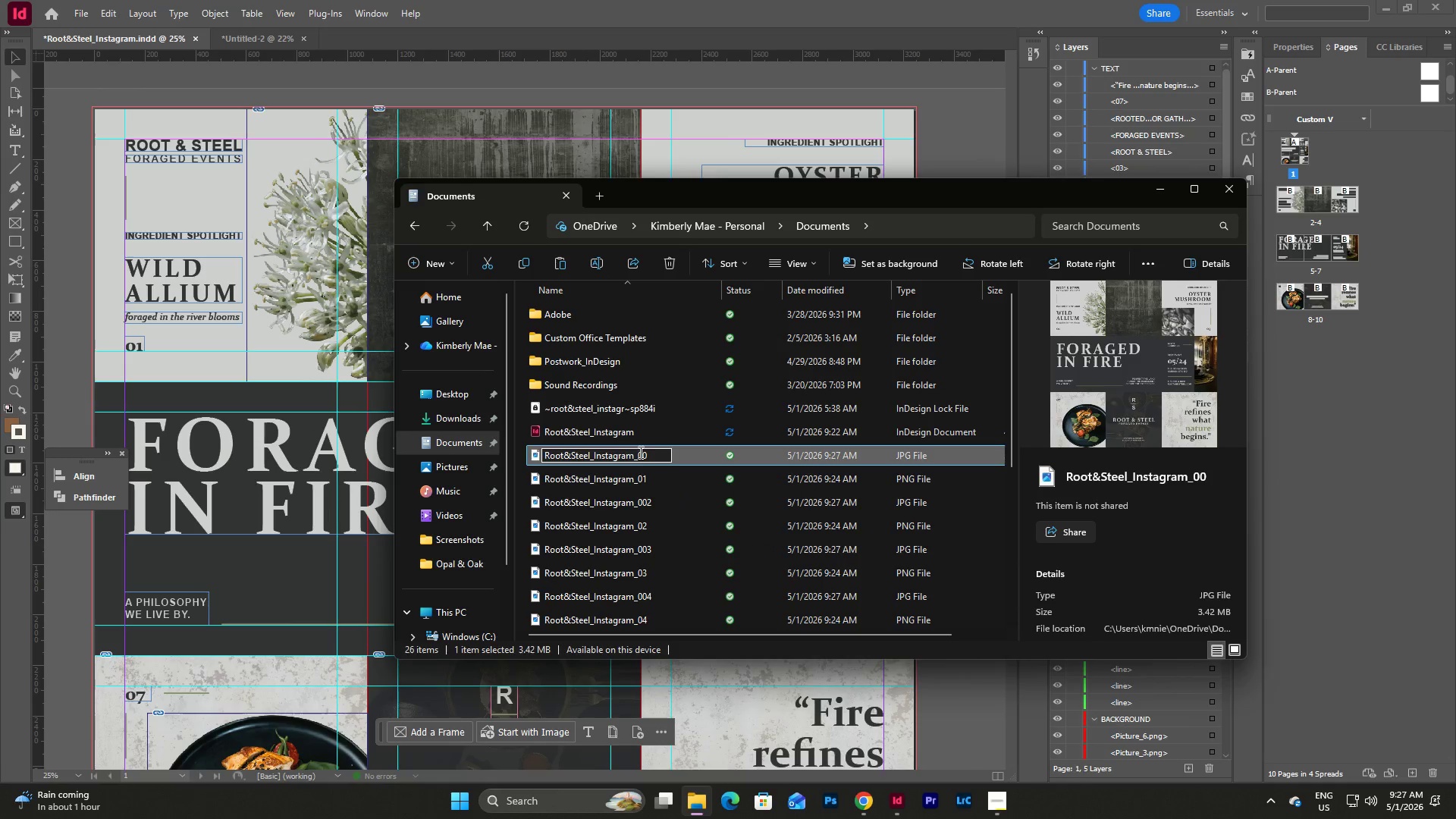 
left_click_drag(start_coordinate=[639, 452], to_coordinate=[654, 452])
 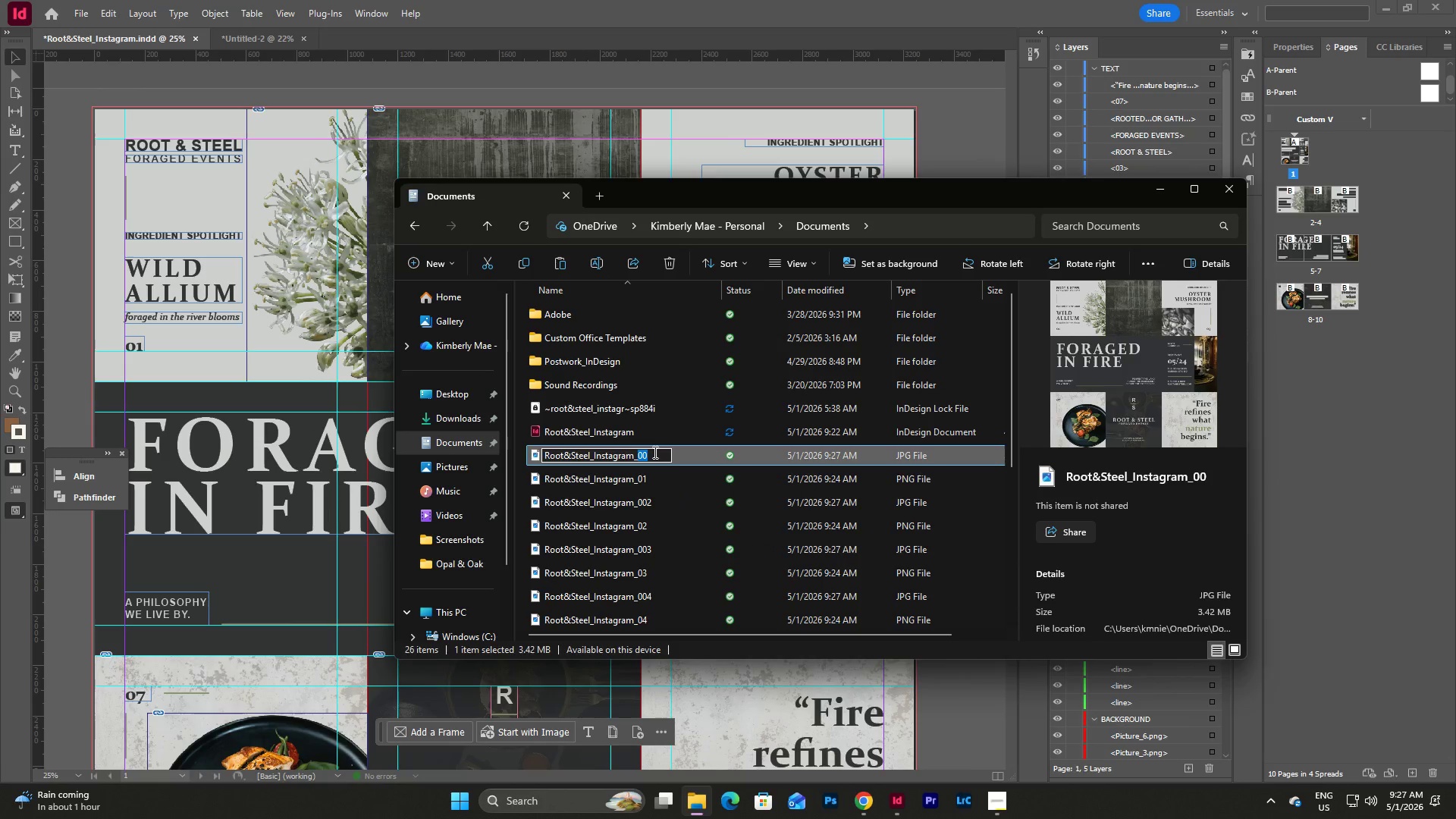 
type(COmposit)
key(Backspace)
key(Backspace)
key(Backspace)
key(Backspace)
key(Backspace)
key(Backspace)
key(Backspace)
type(omposite)
 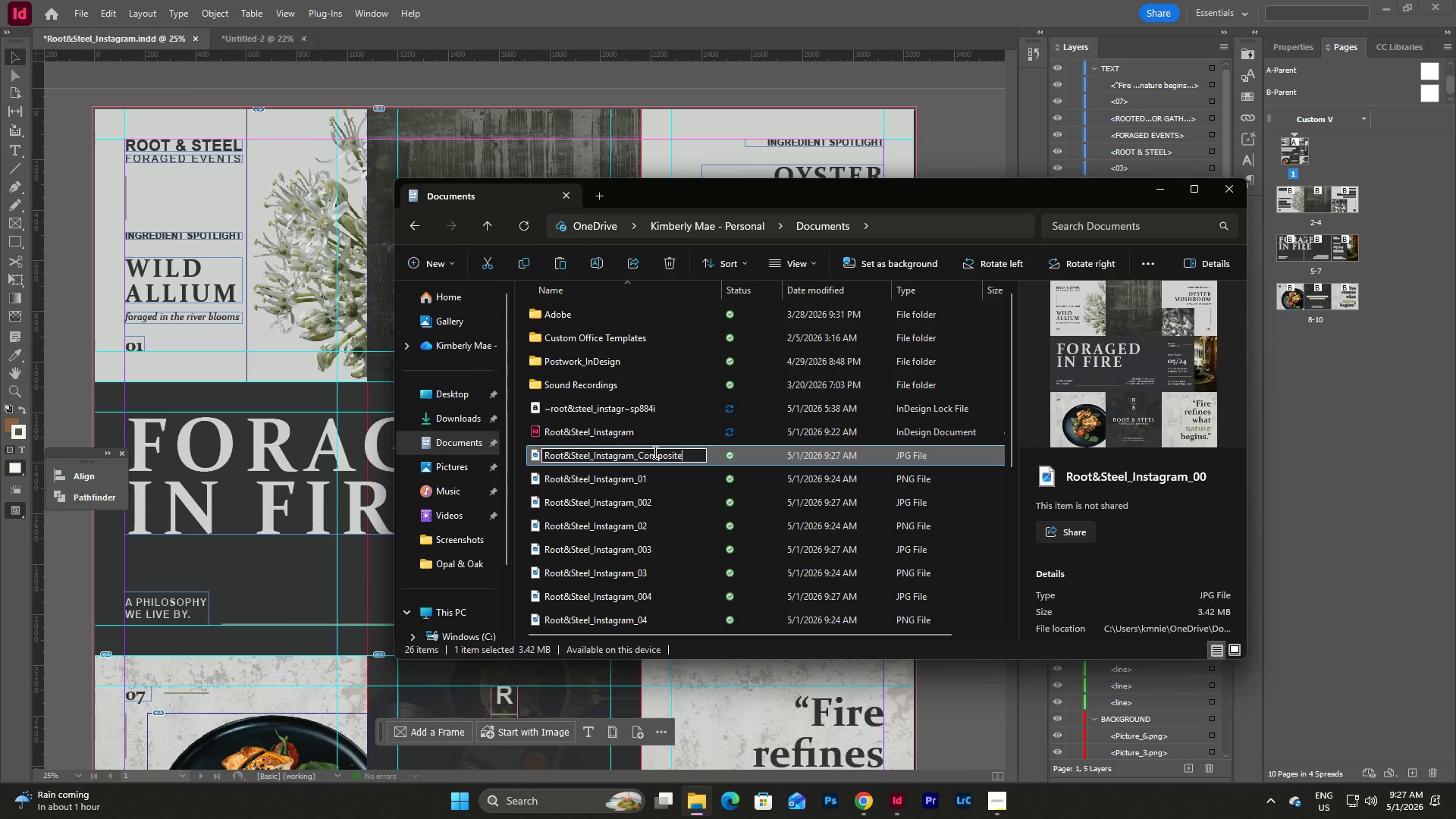 
key(Enter)
 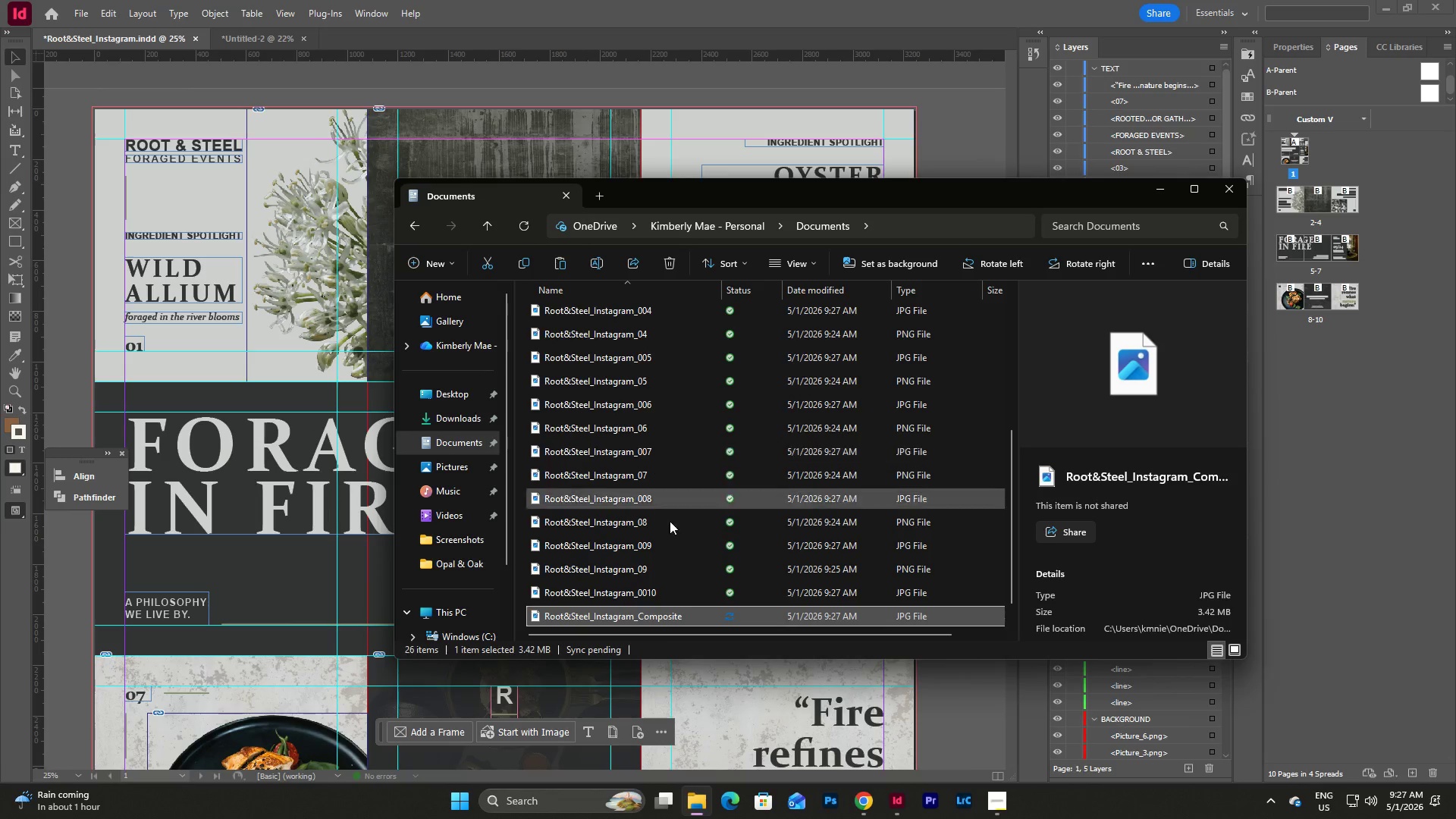 
scroll: coordinate [672, 535], scroll_direction: down, amount: 1.0
 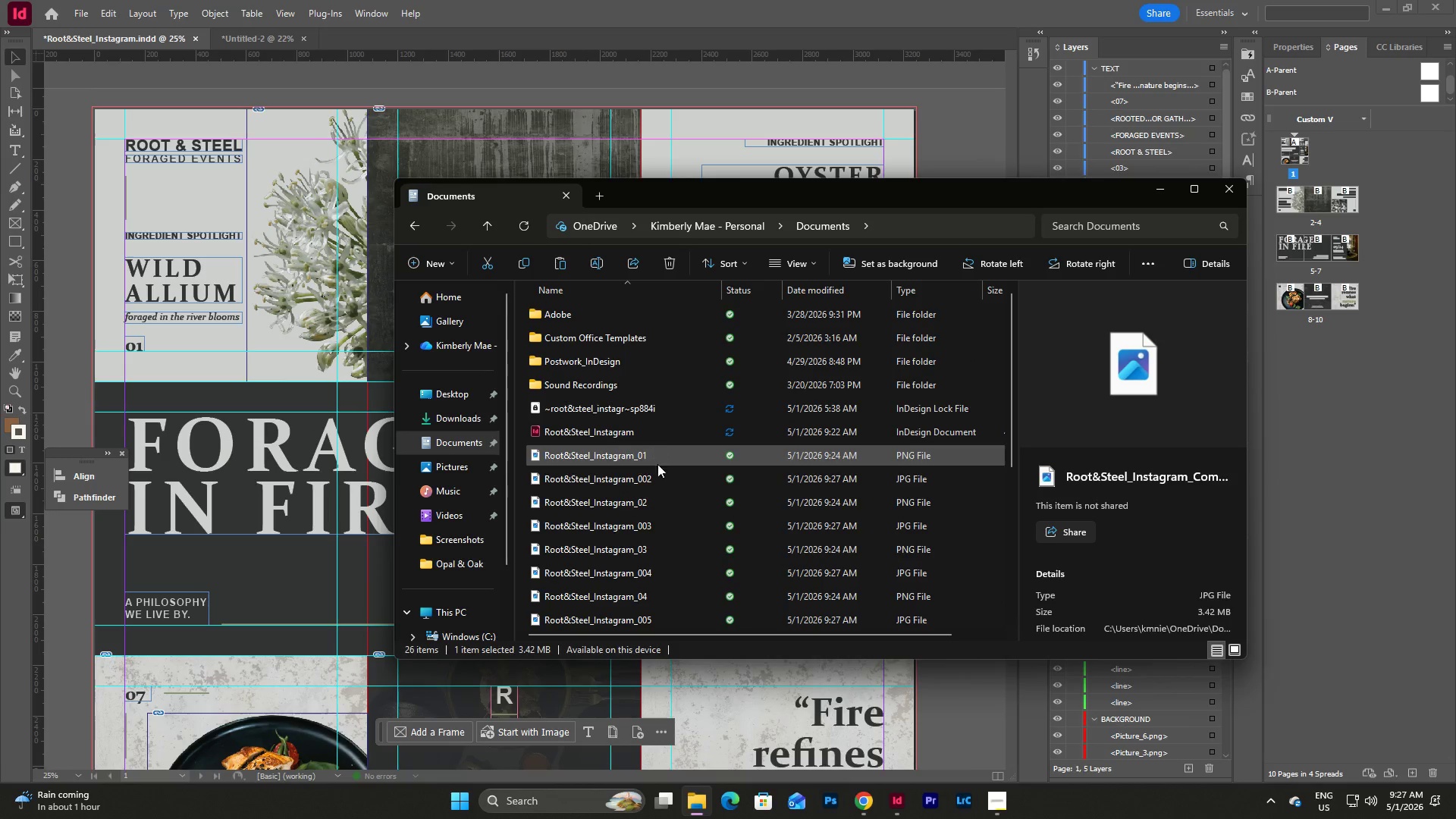 
left_click([659, 475])
 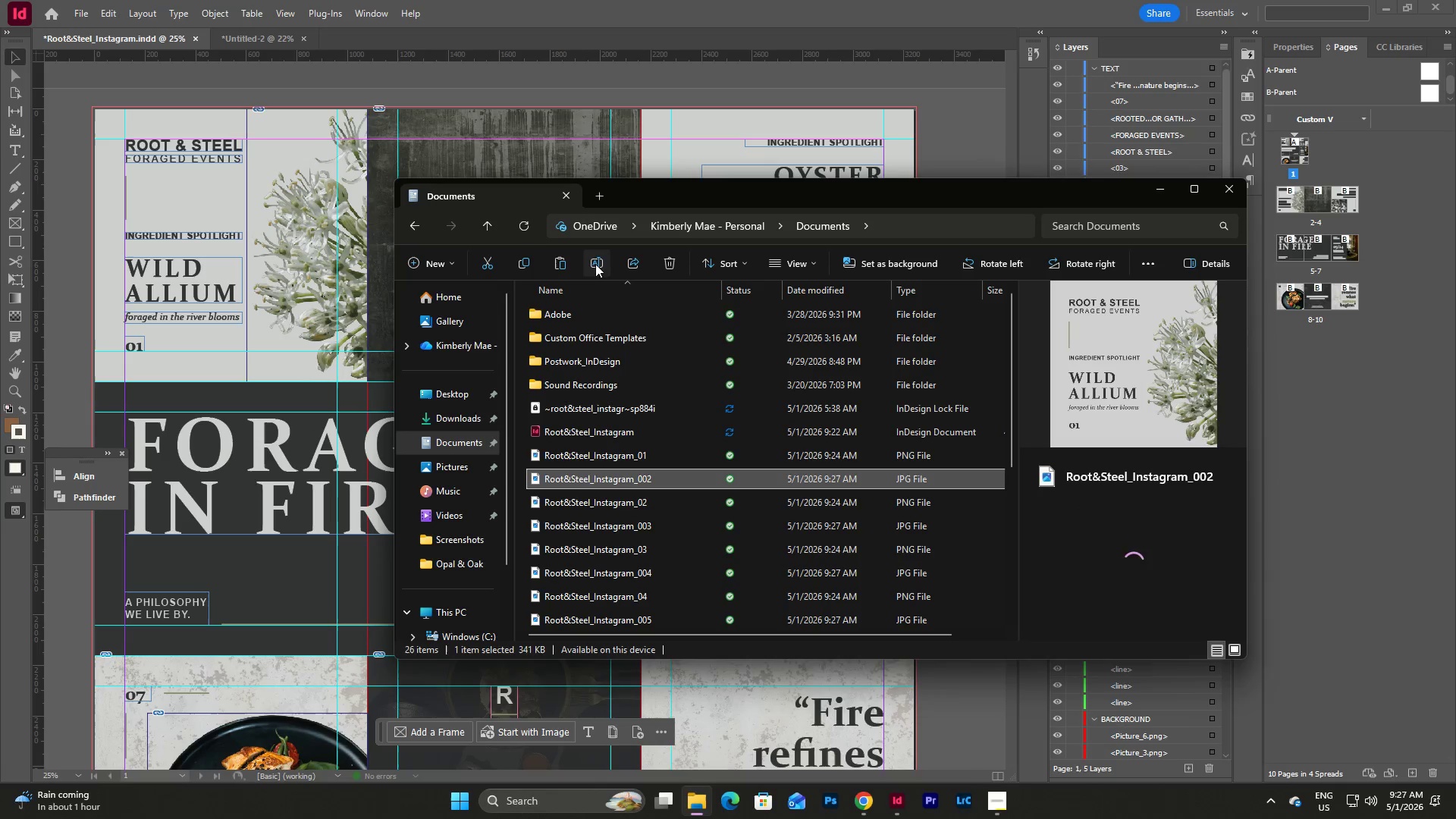 
left_click([595, 259])
 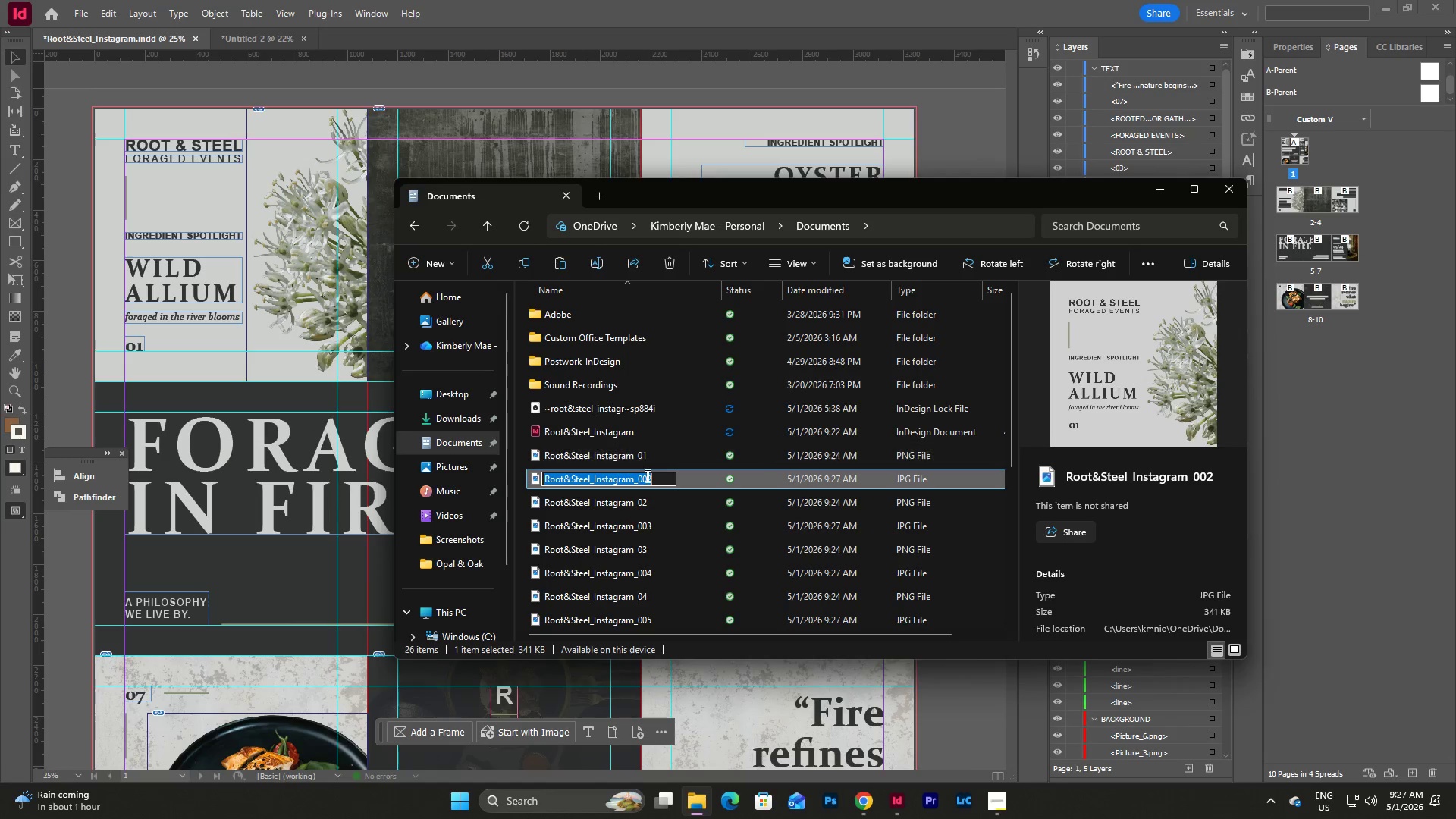 
left_click([646, 475])
 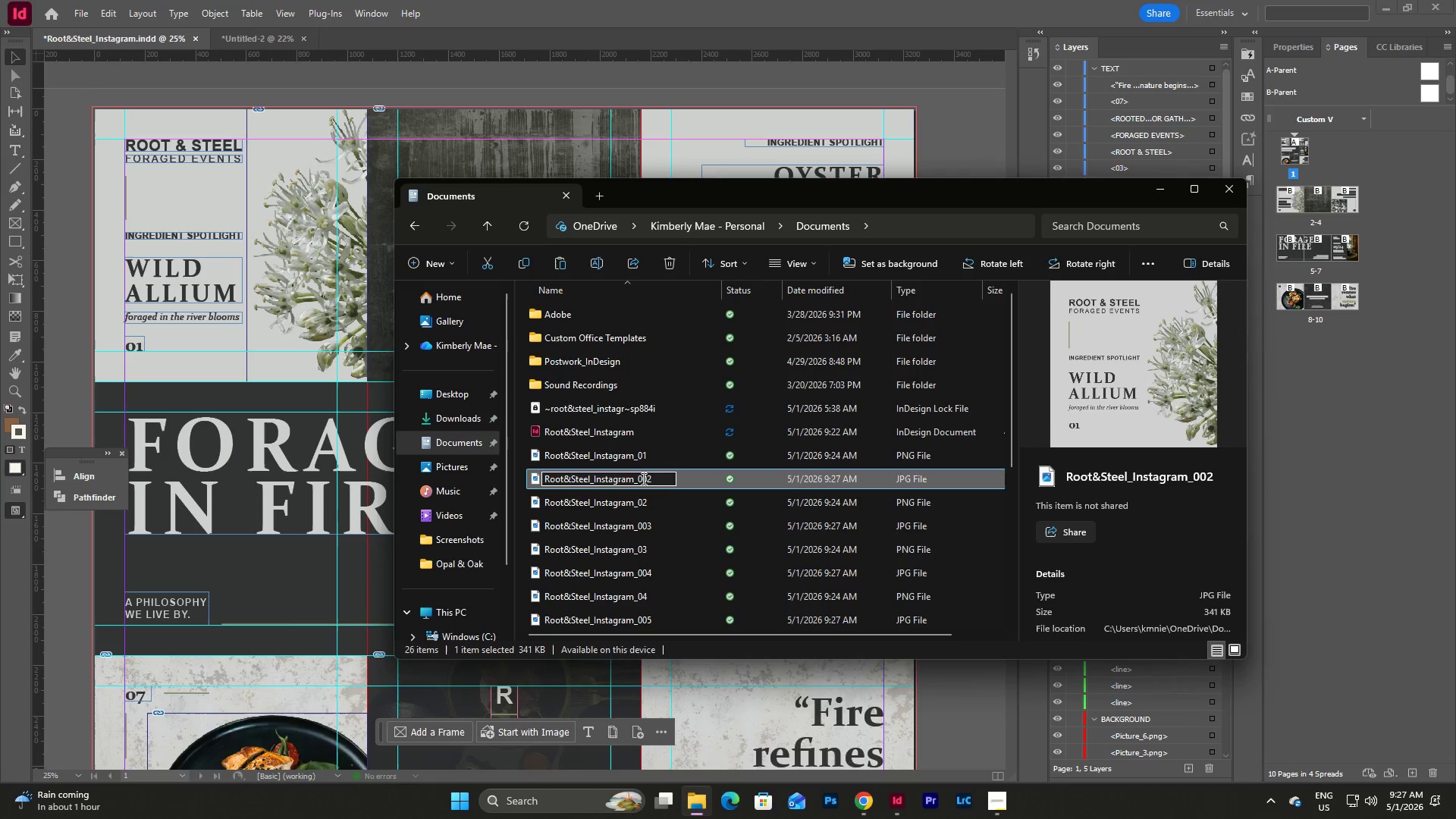 
left_click_drag(start_coordinate=[642, 479], to_coordinate=[664, 479])
 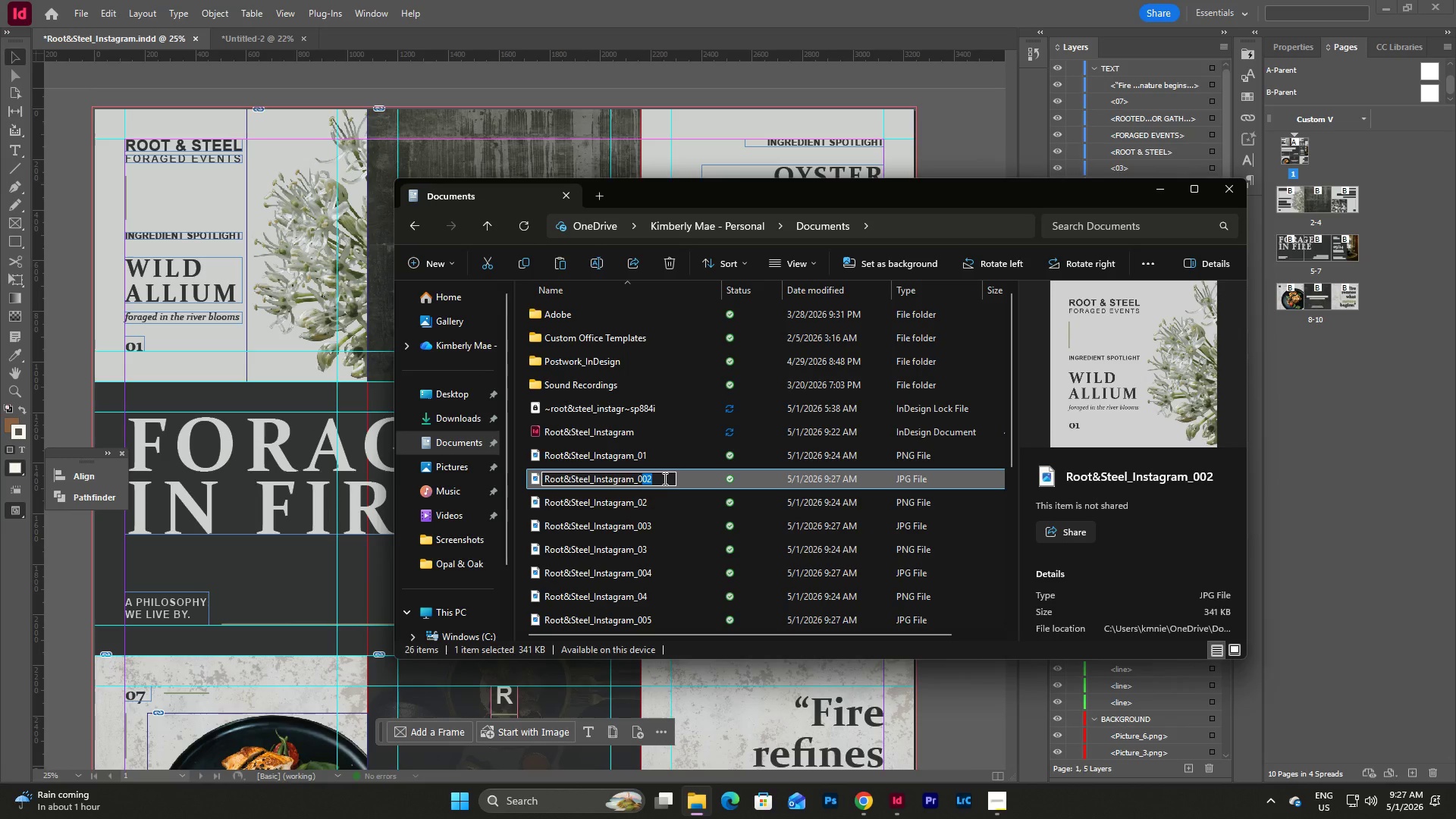 
key(Numpad1)
 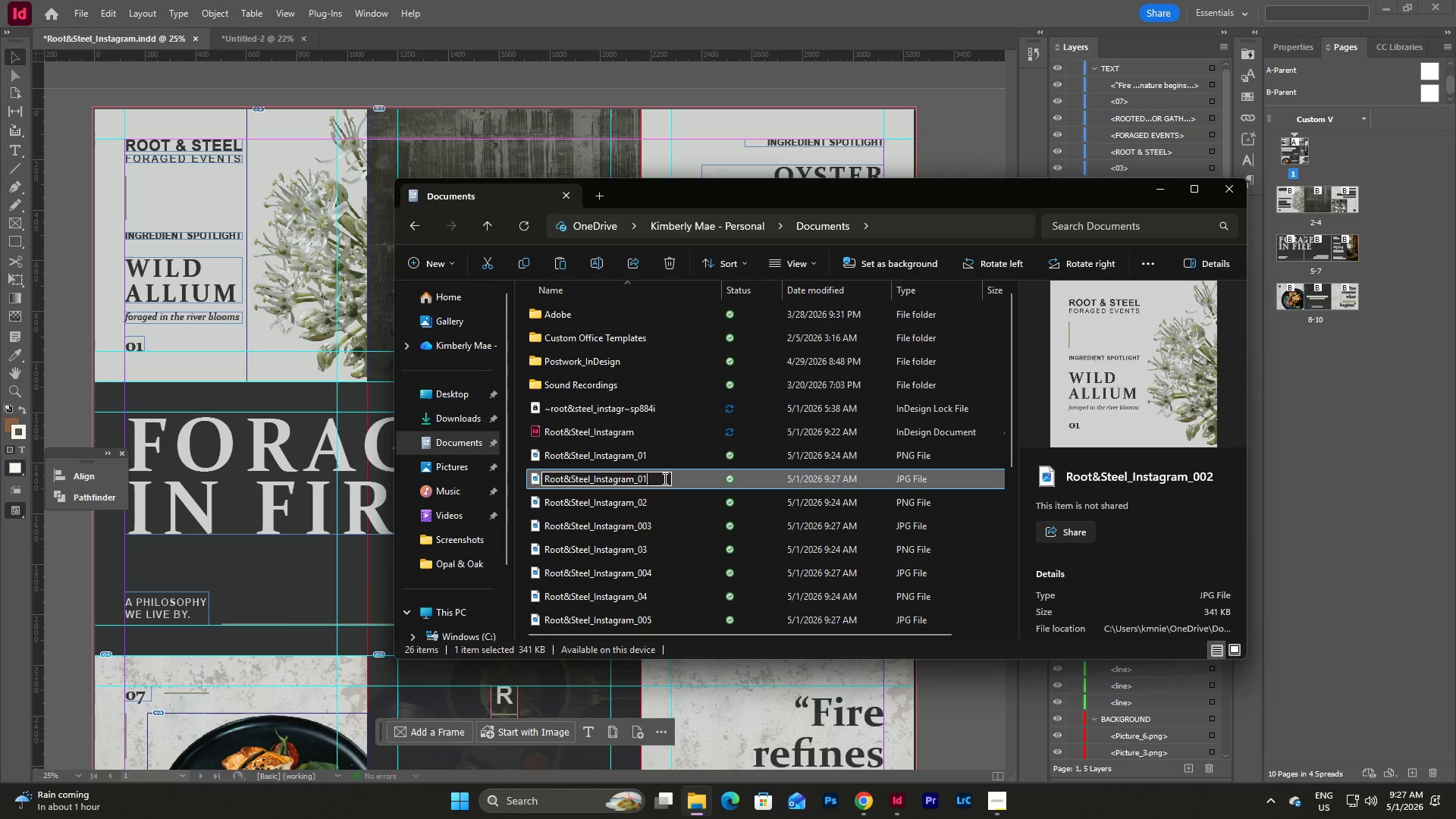 
key(NumpadEnter)
 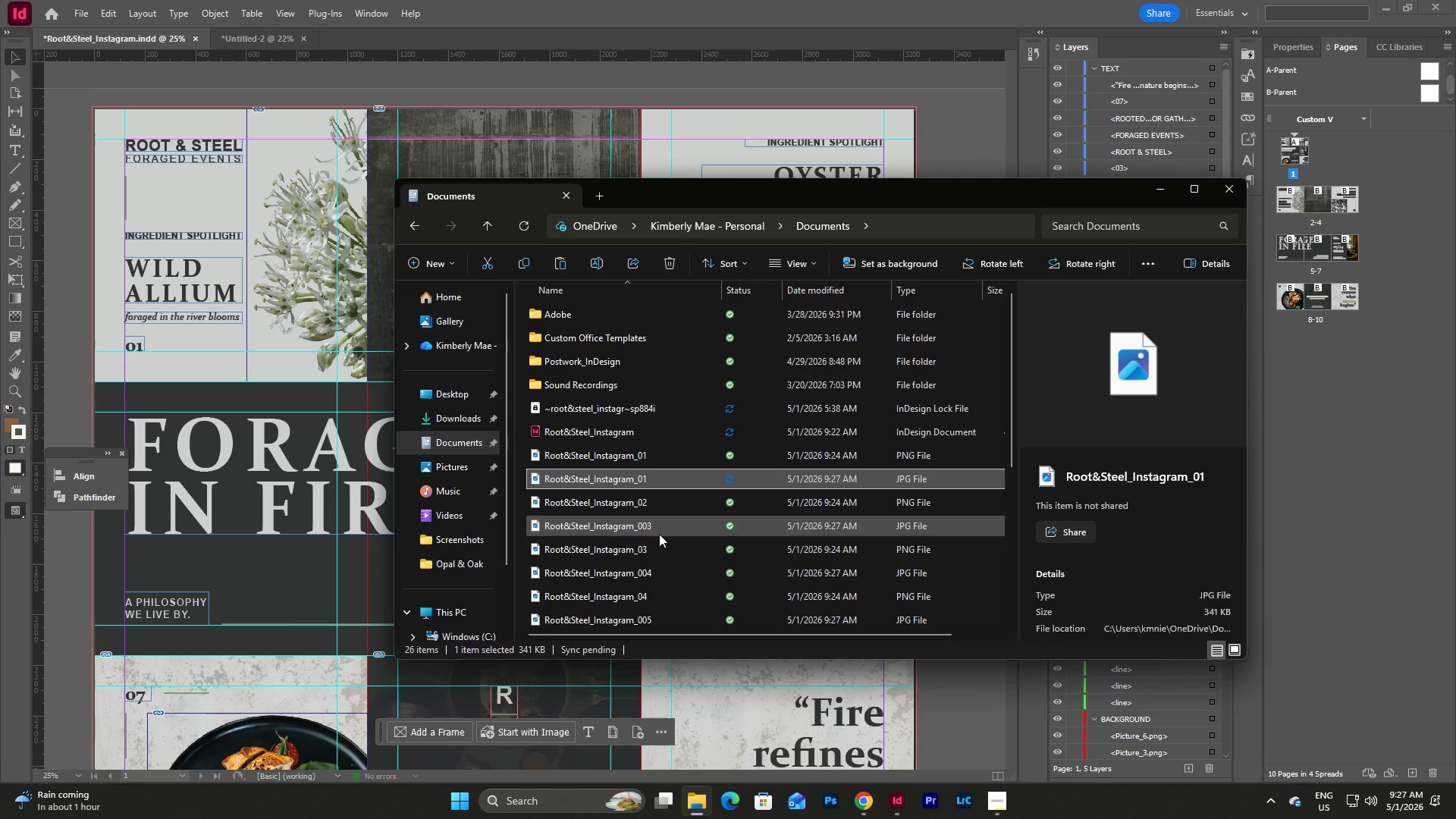 
left_click([659, 534])
 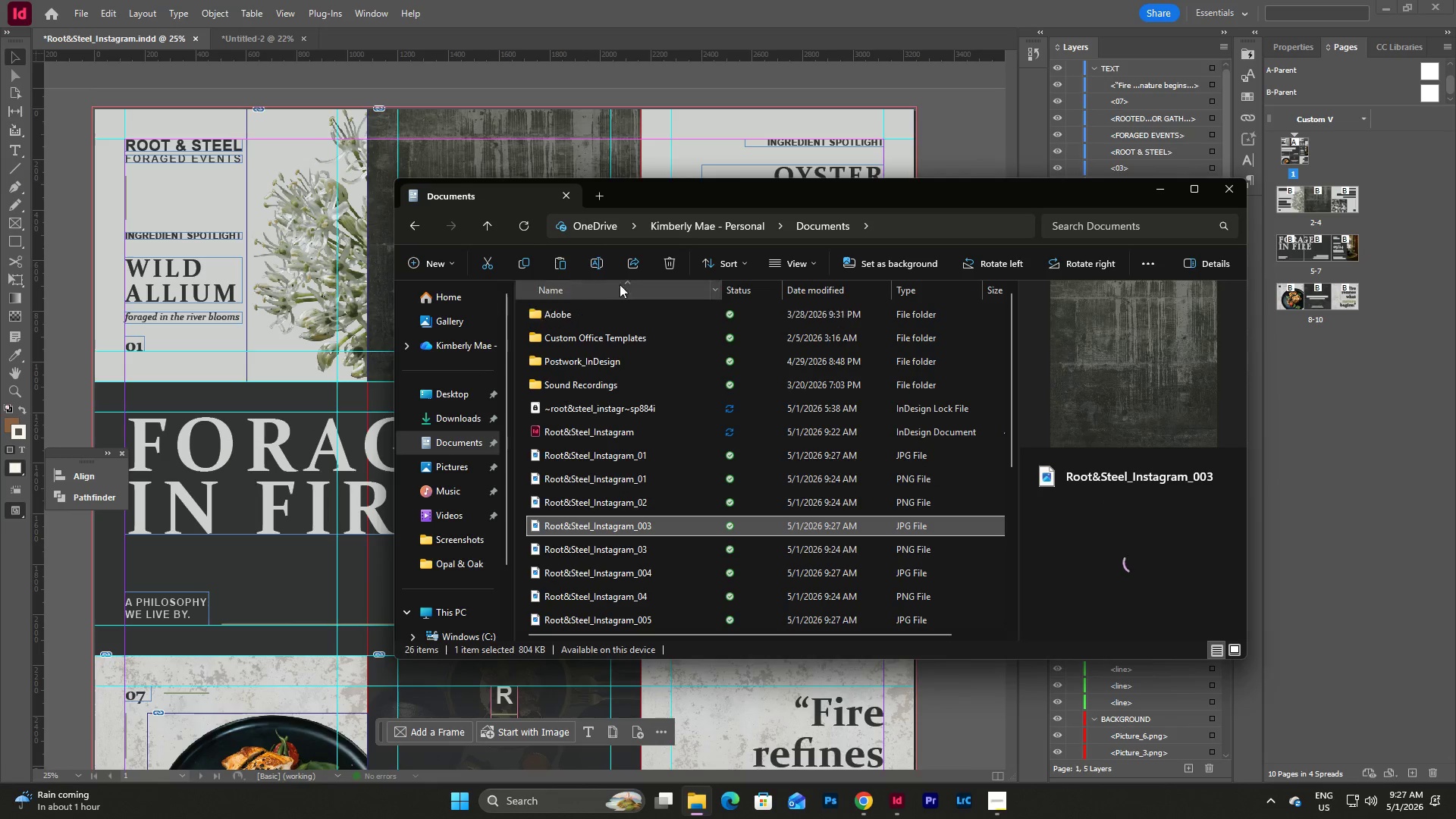 
left_click([598, 259])
 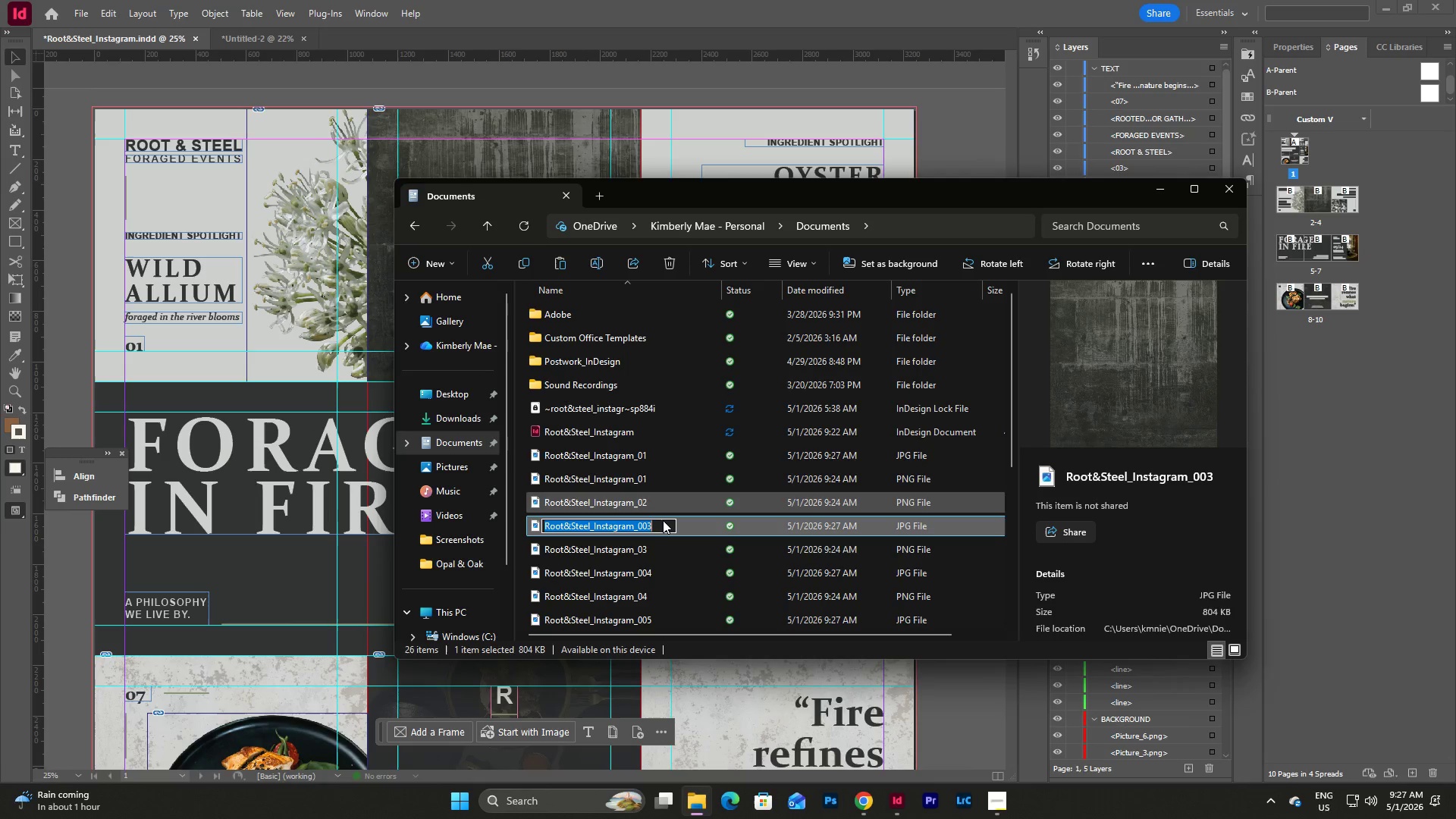 
left_click([663, 522])
 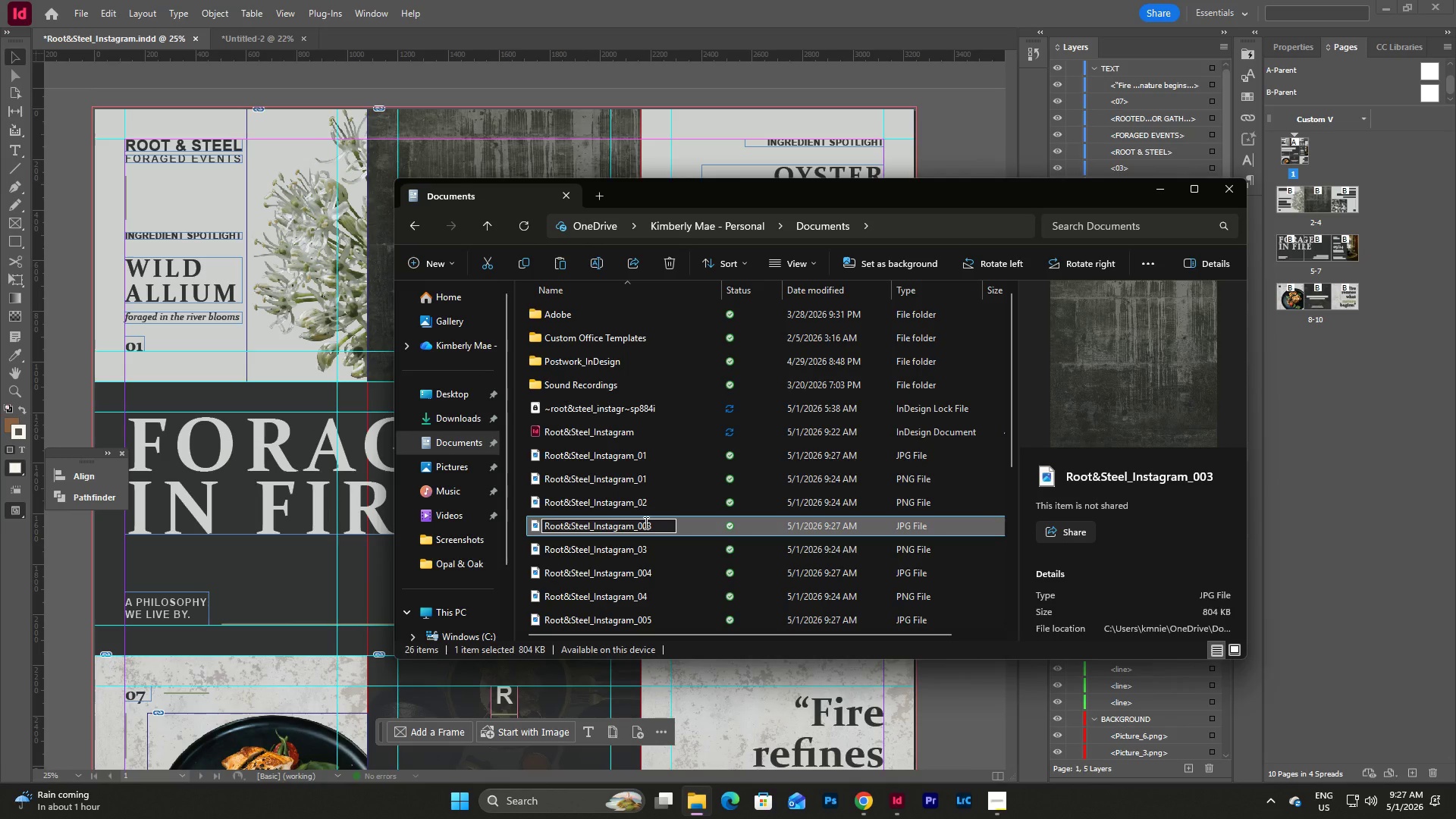 
left_click_drag(start_coordinate=[645, 522], to_coordinate=[654, 524])
 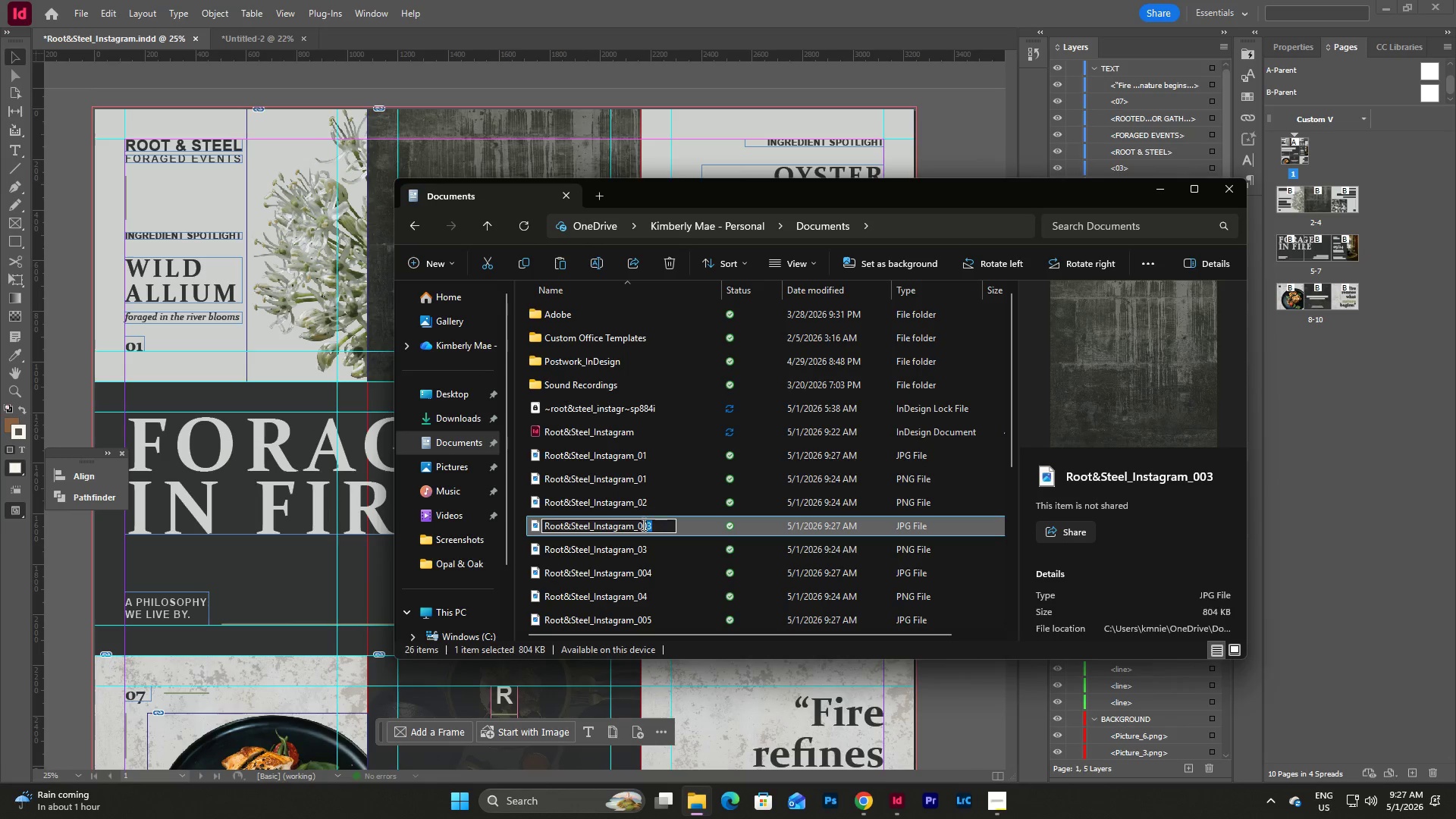 
left_click_drag(start_coordinate=[642, 524], to_coordinate=[664, 524])
 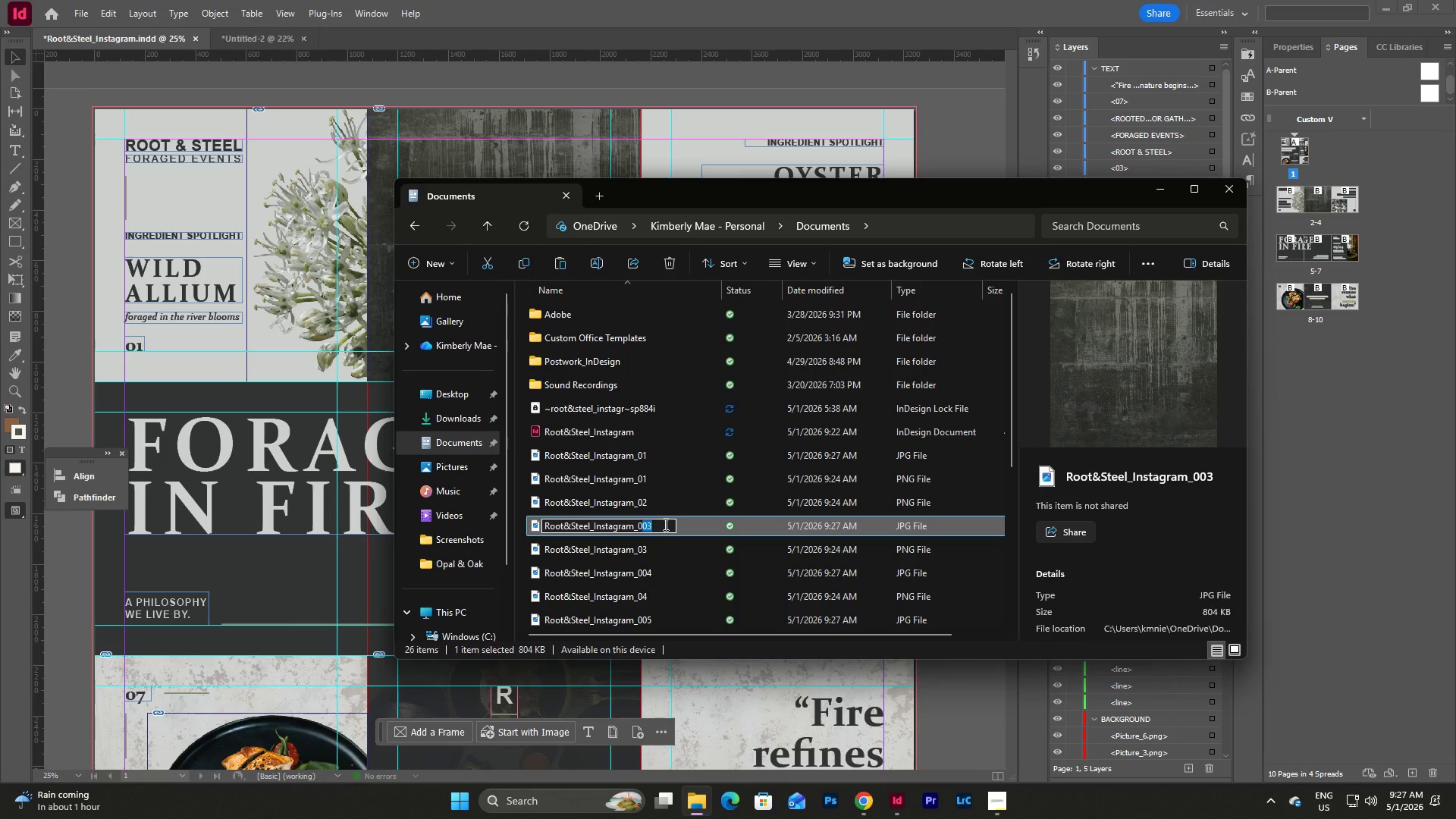 
key(Numpad2)
 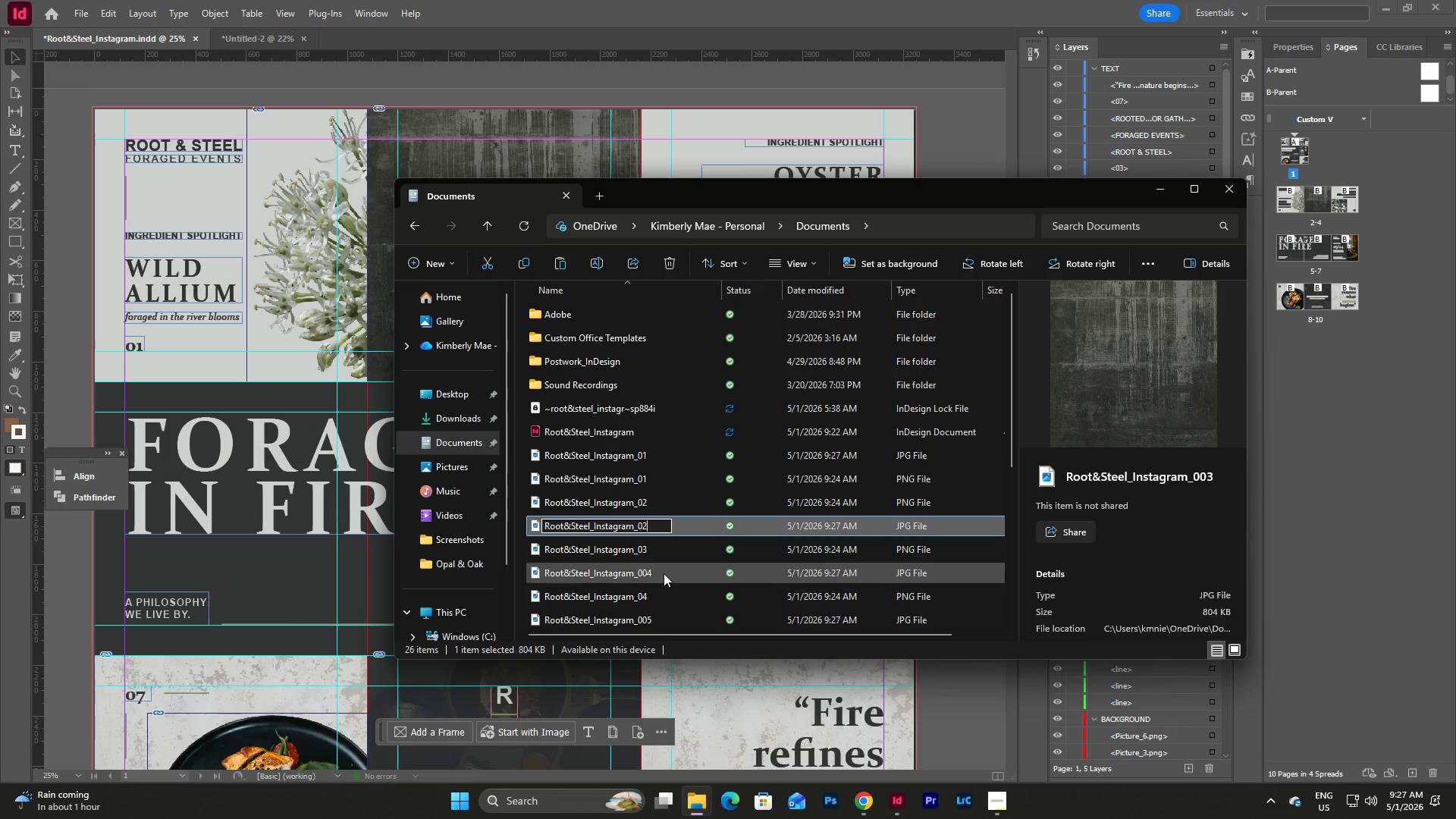 
left_click([664, 575])
 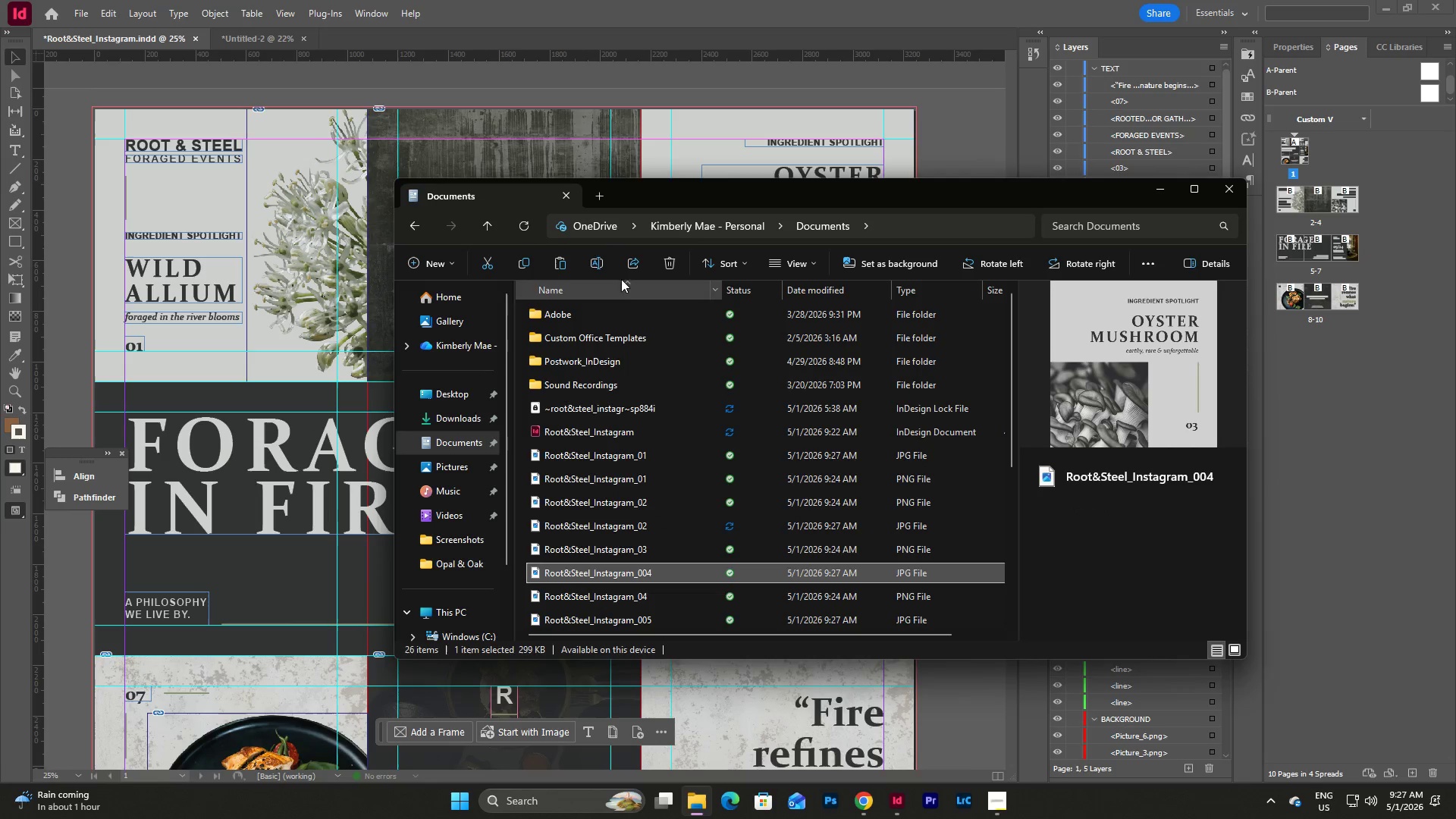 
left_click([595, 263])
 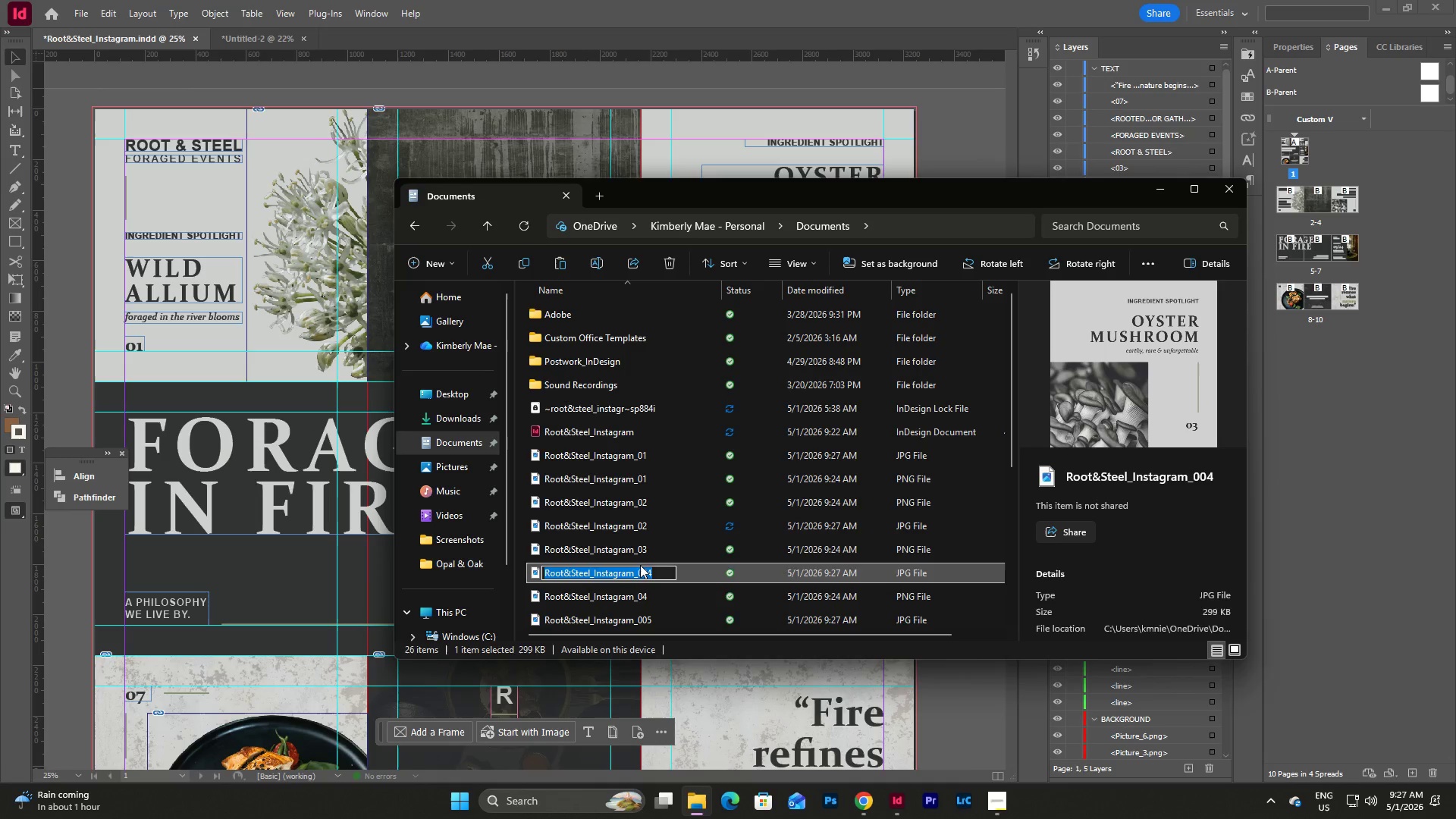 
left_click([646, 571])
 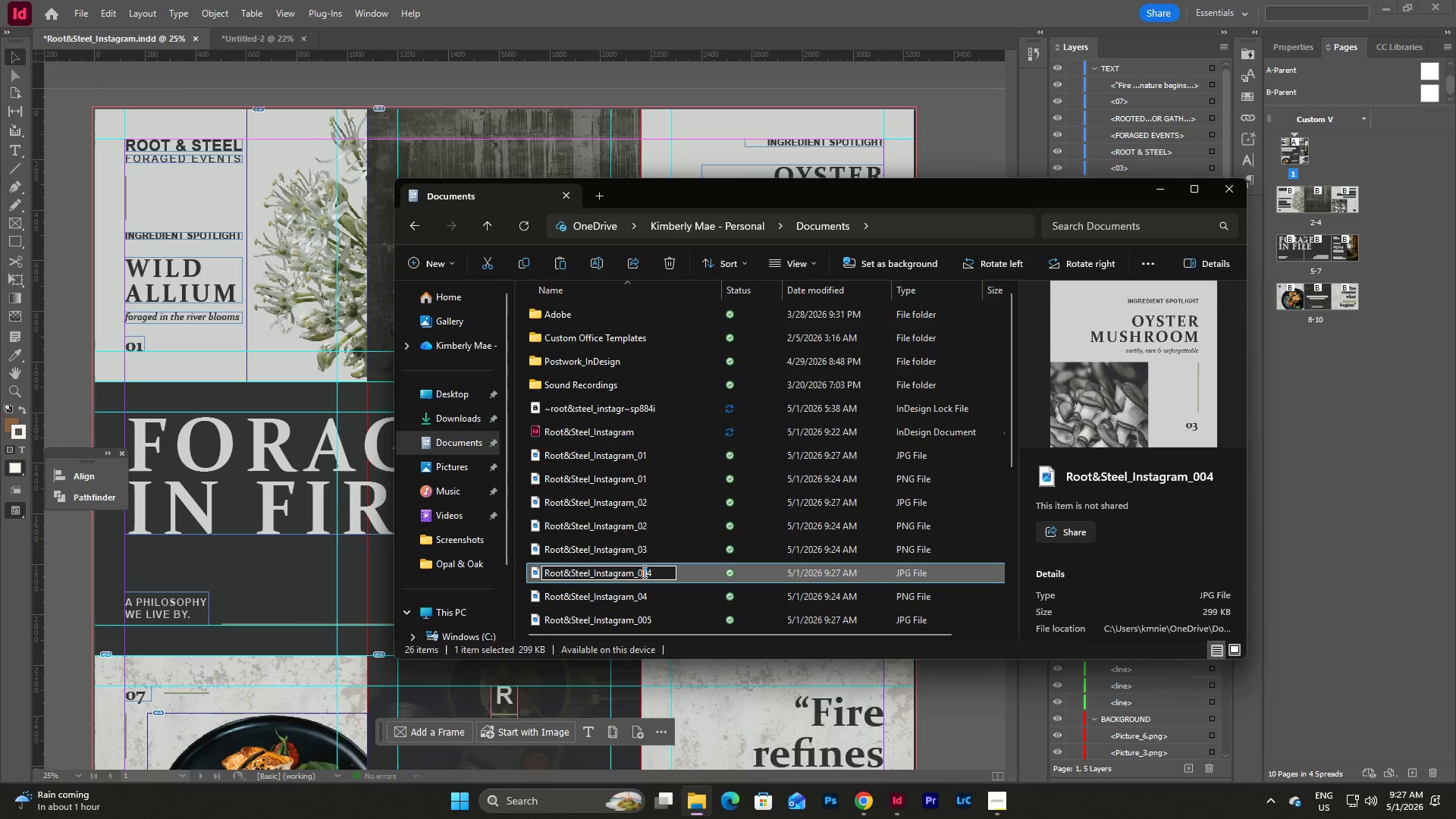 
left_click_drag(start_coordinate=[643, 571], to_coordinate=[654, 572])
 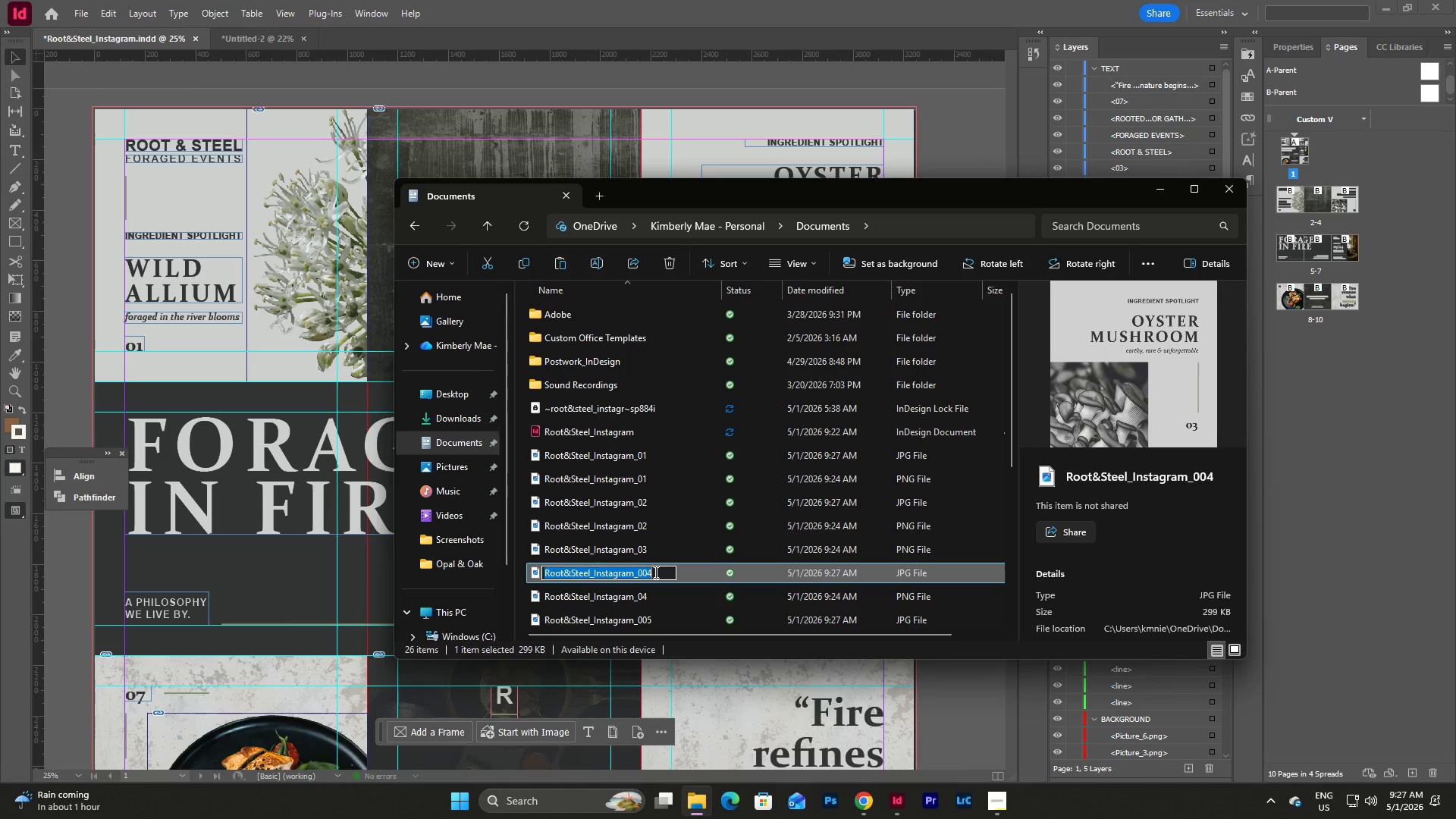 
left_click([654, 572])
 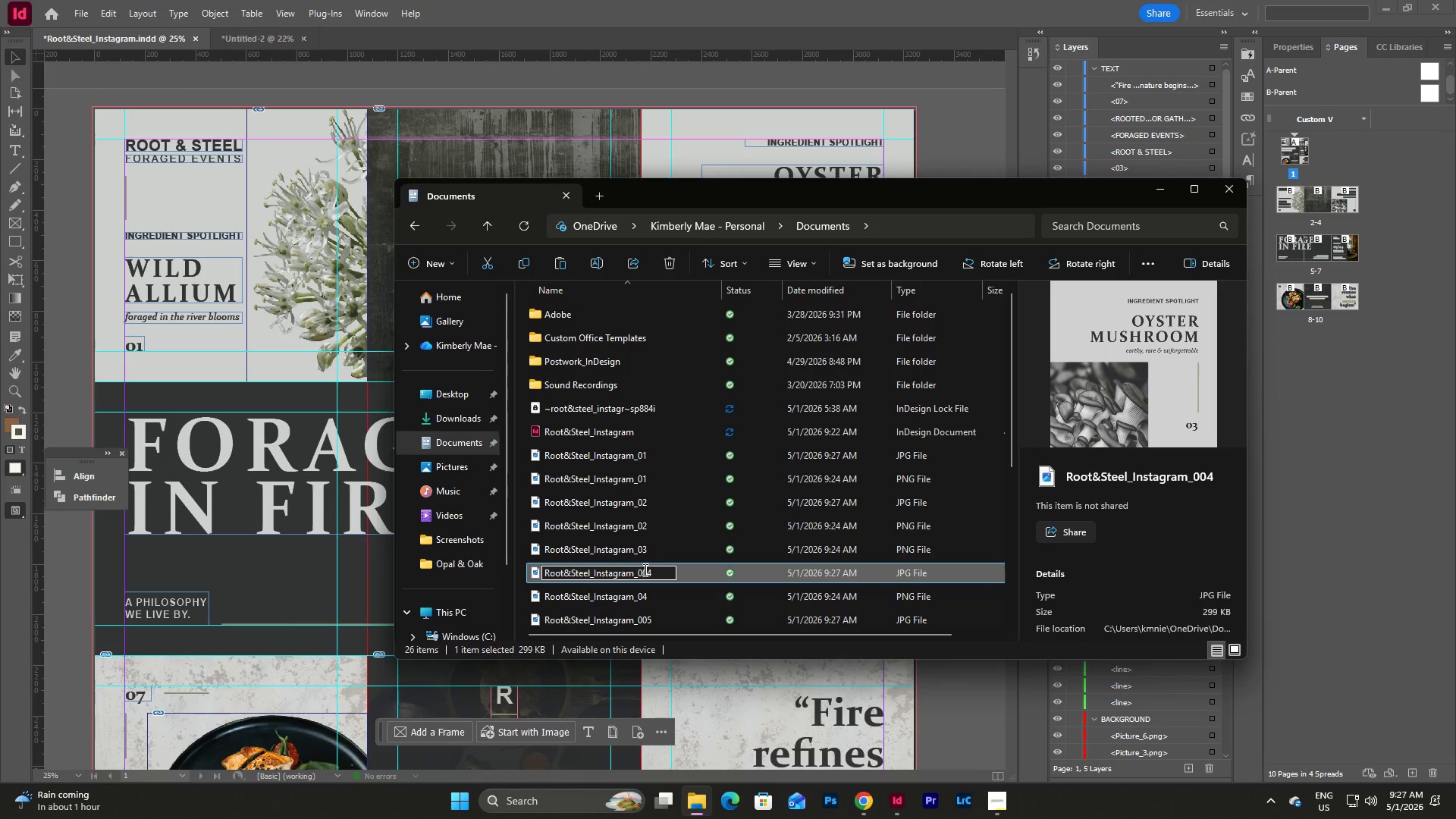 
left_click_drag(start_coordinate=[644, 570], to_coordinate=[669, 570])
 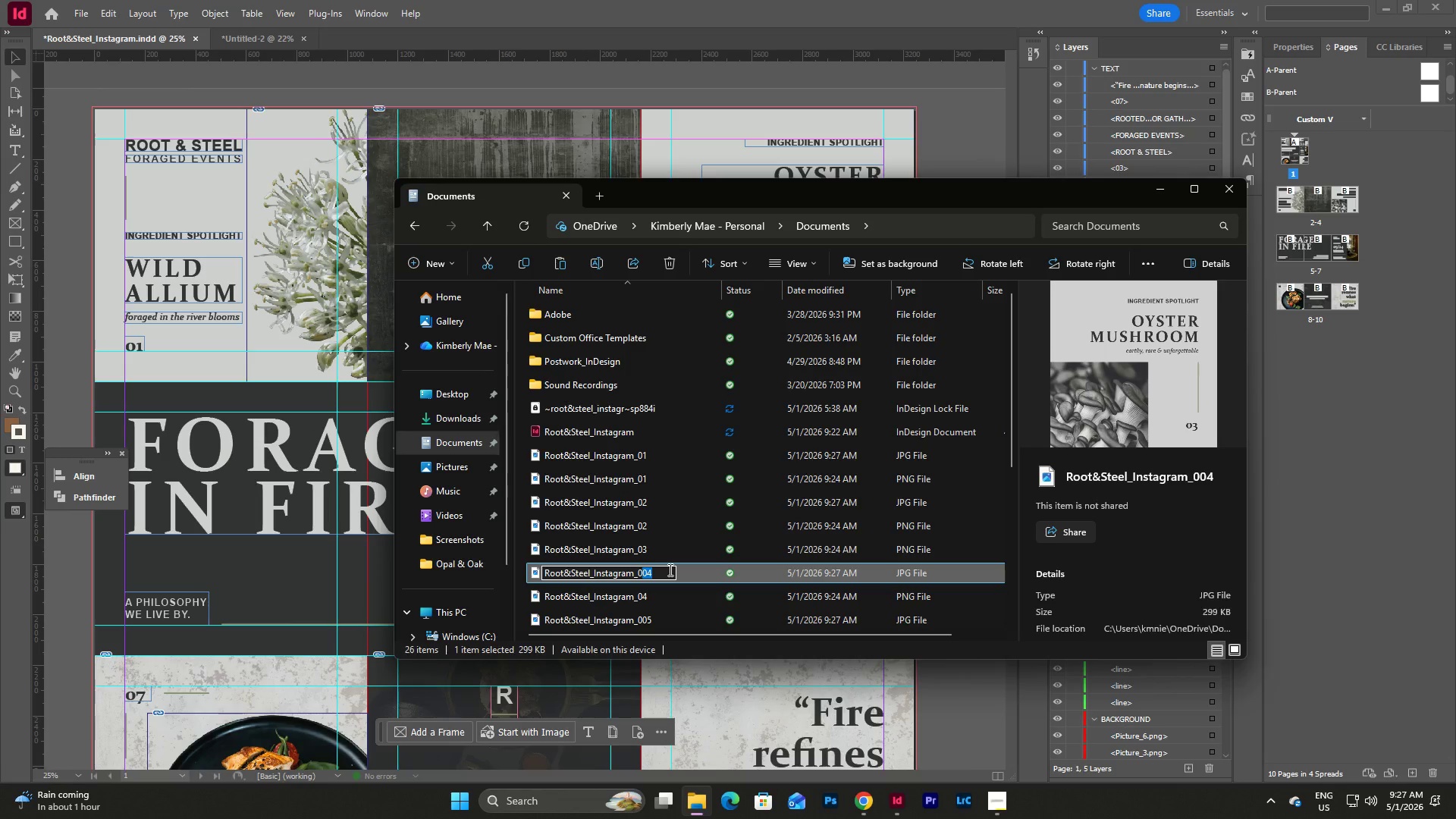 
key(Numpad3)
 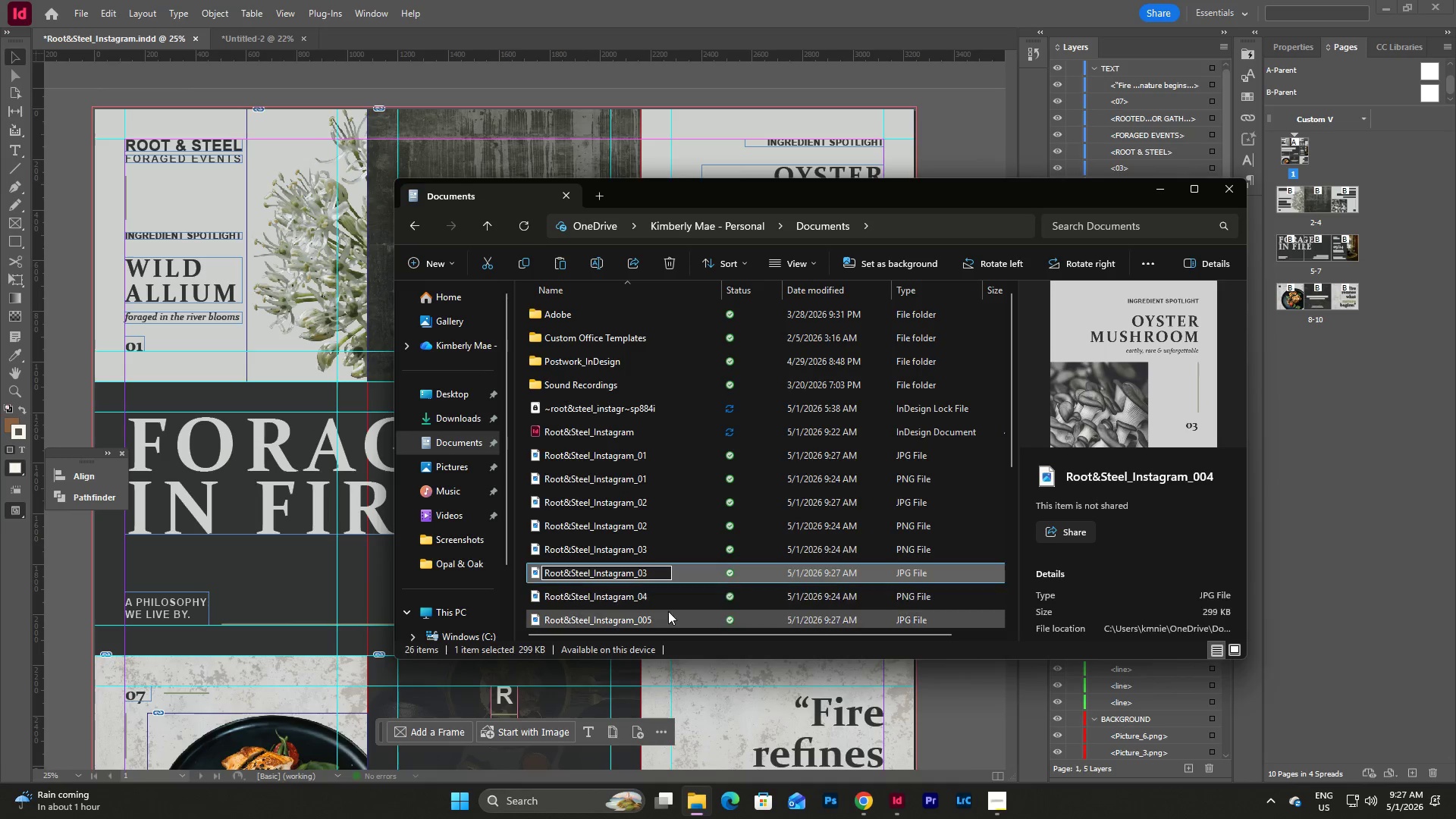 
left_click([668, 615])
 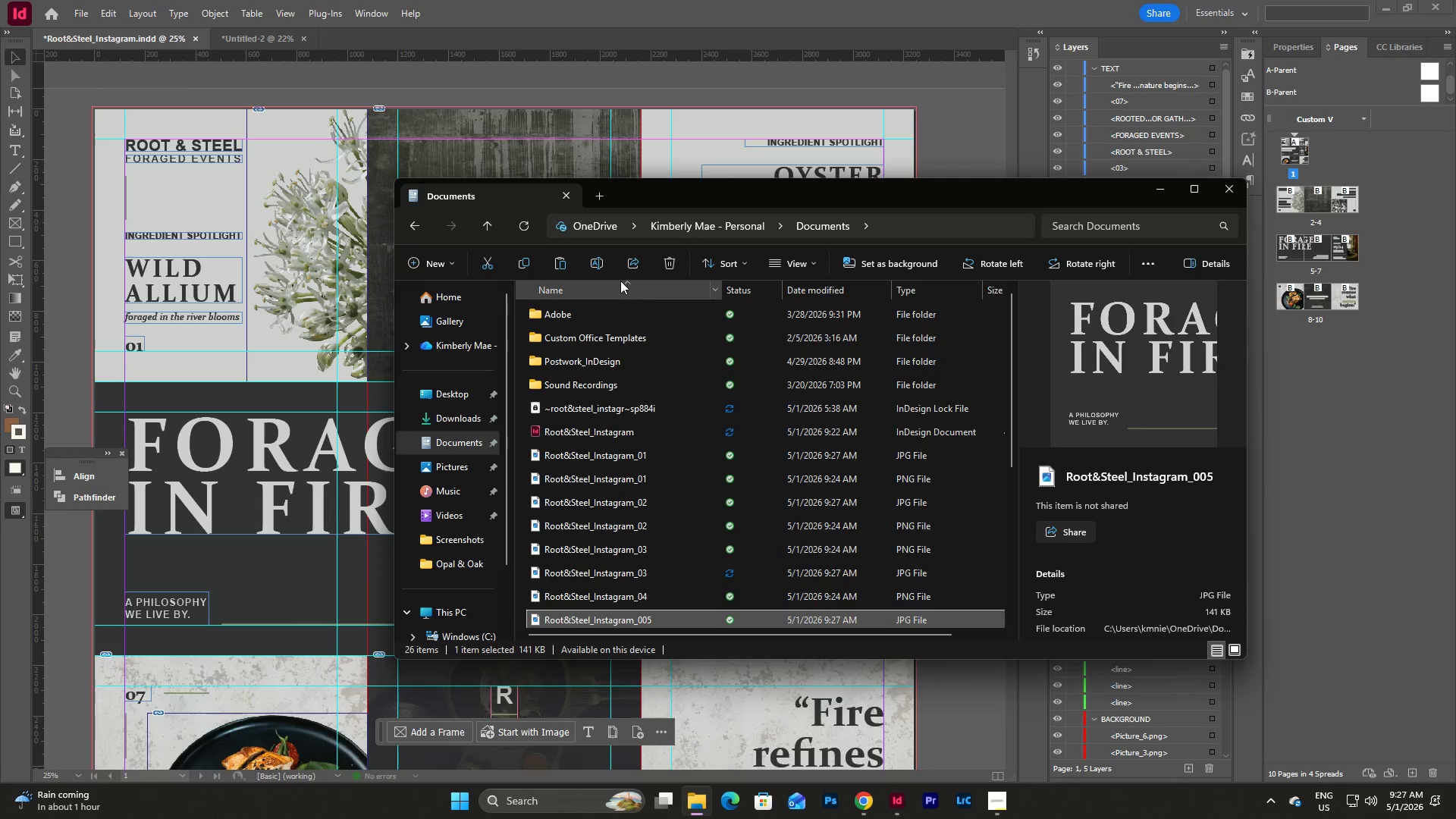 
left_click([598, 265])
 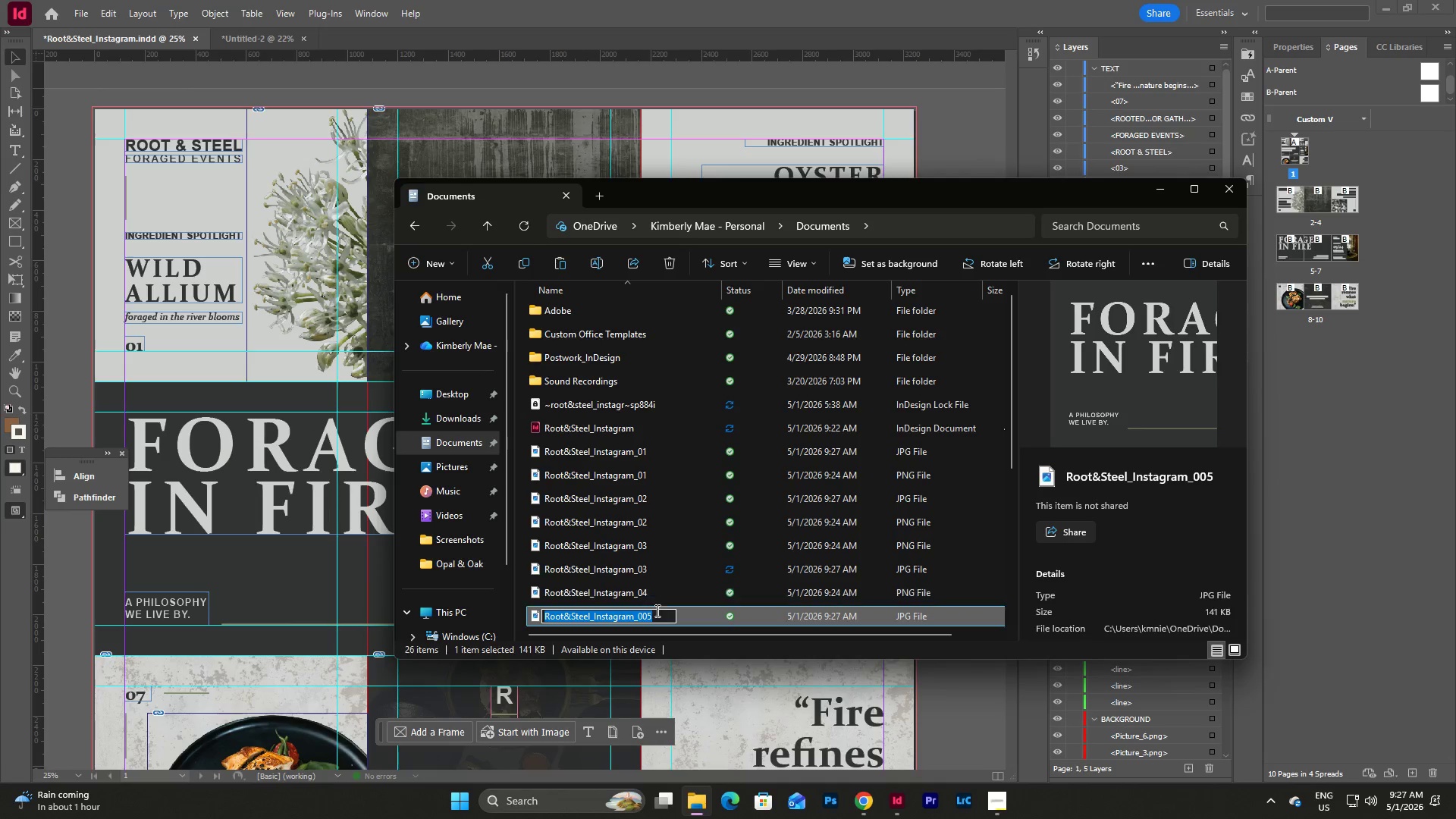 
left_click([655, 612])
 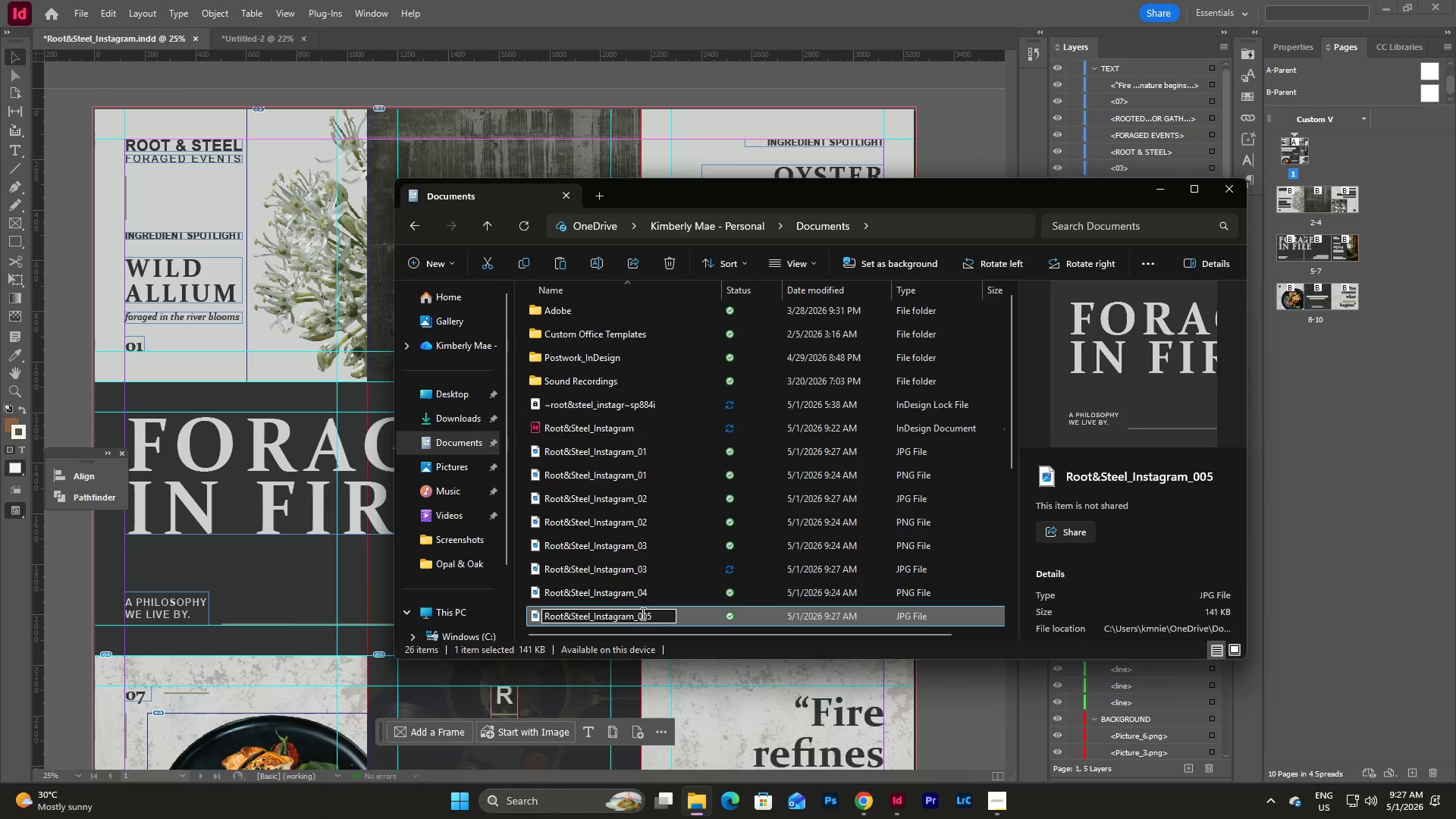 
left_click_drag(start_coordinate=[642, 613], to_coordinate=[660, 613])
 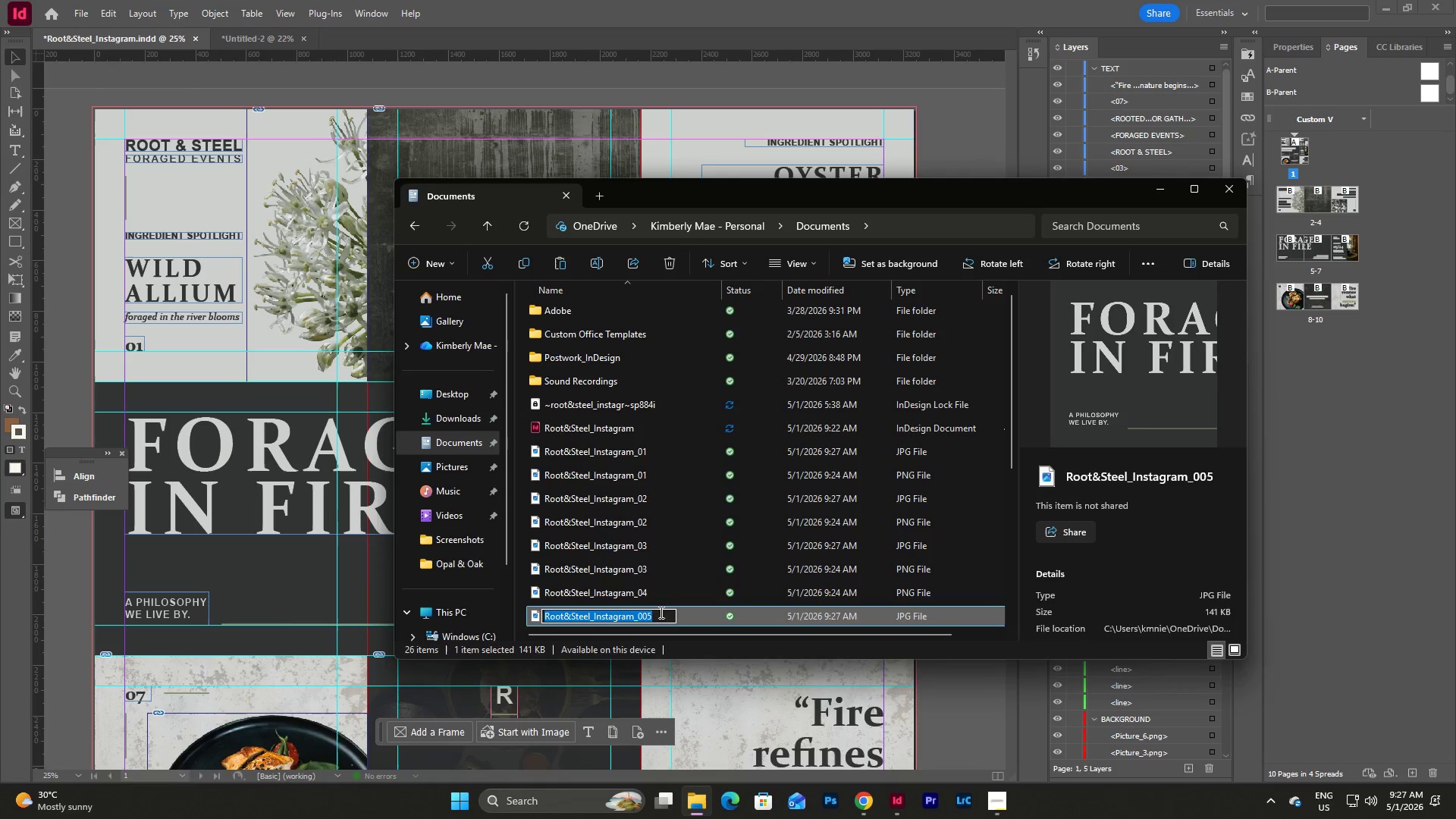 
left_click([660, 614])
 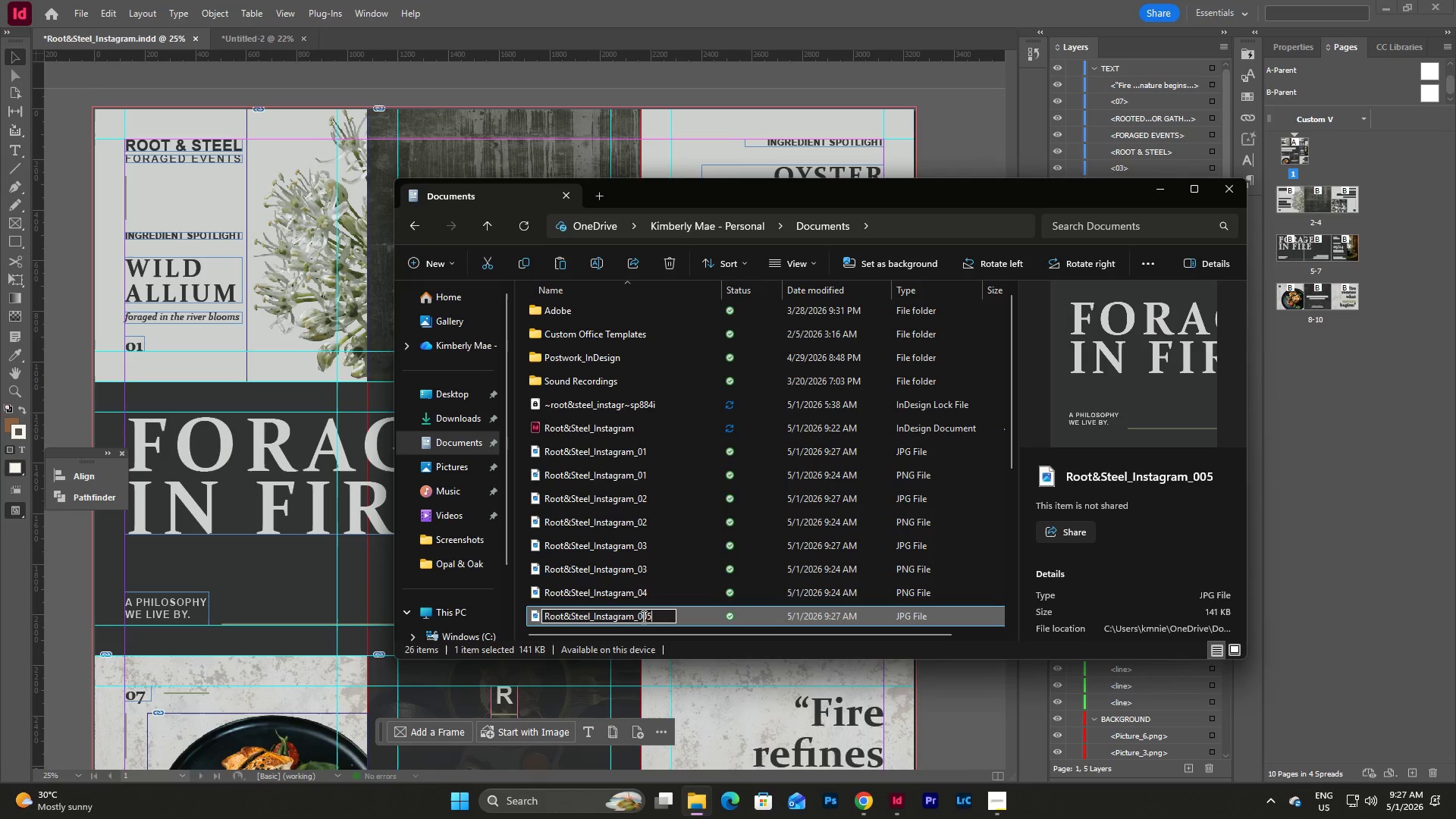 
left_click_drag(start_coordinate=[643, 617], to_coordinate=[654, 617])
 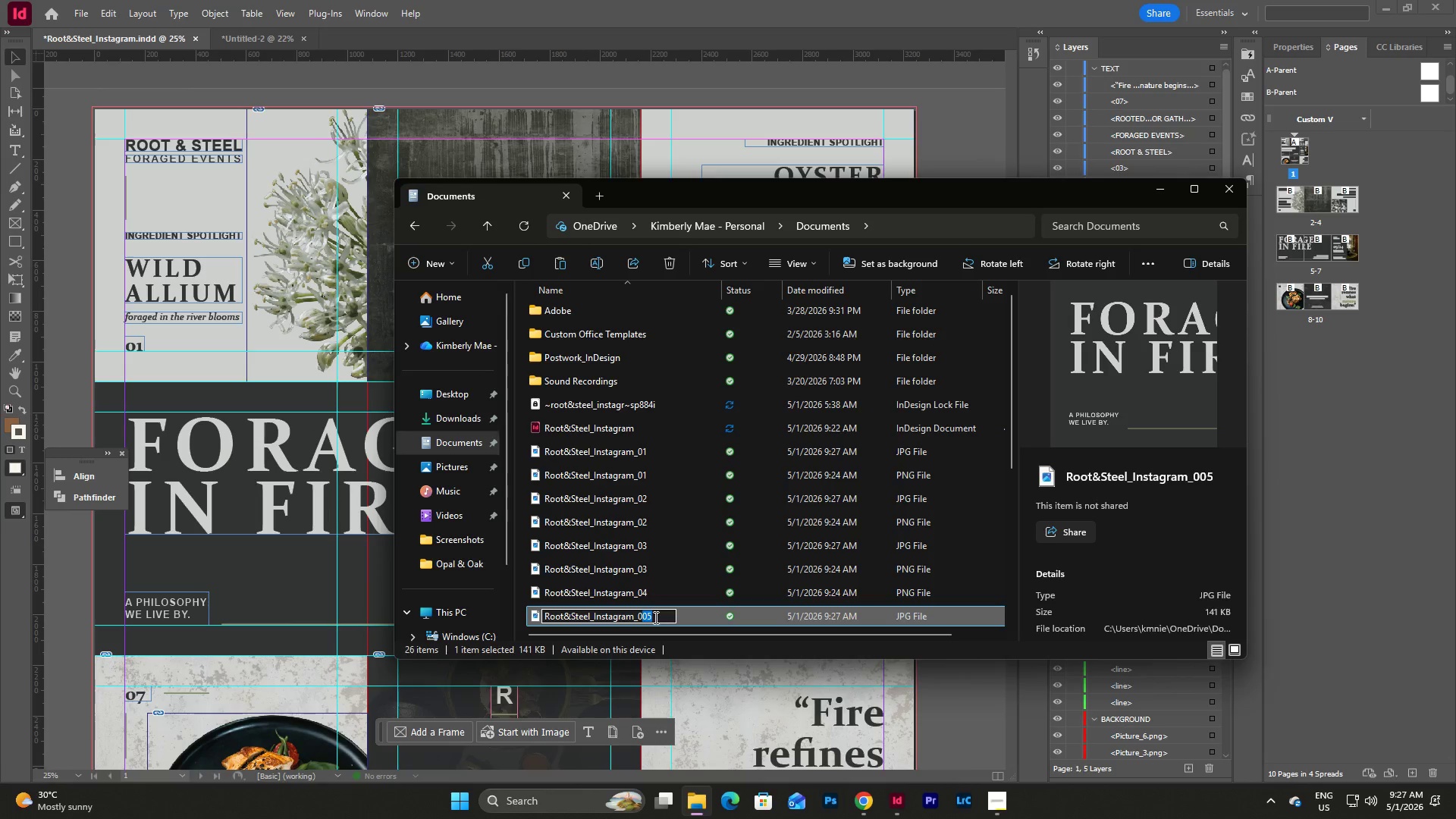 
key(Numpad4)
 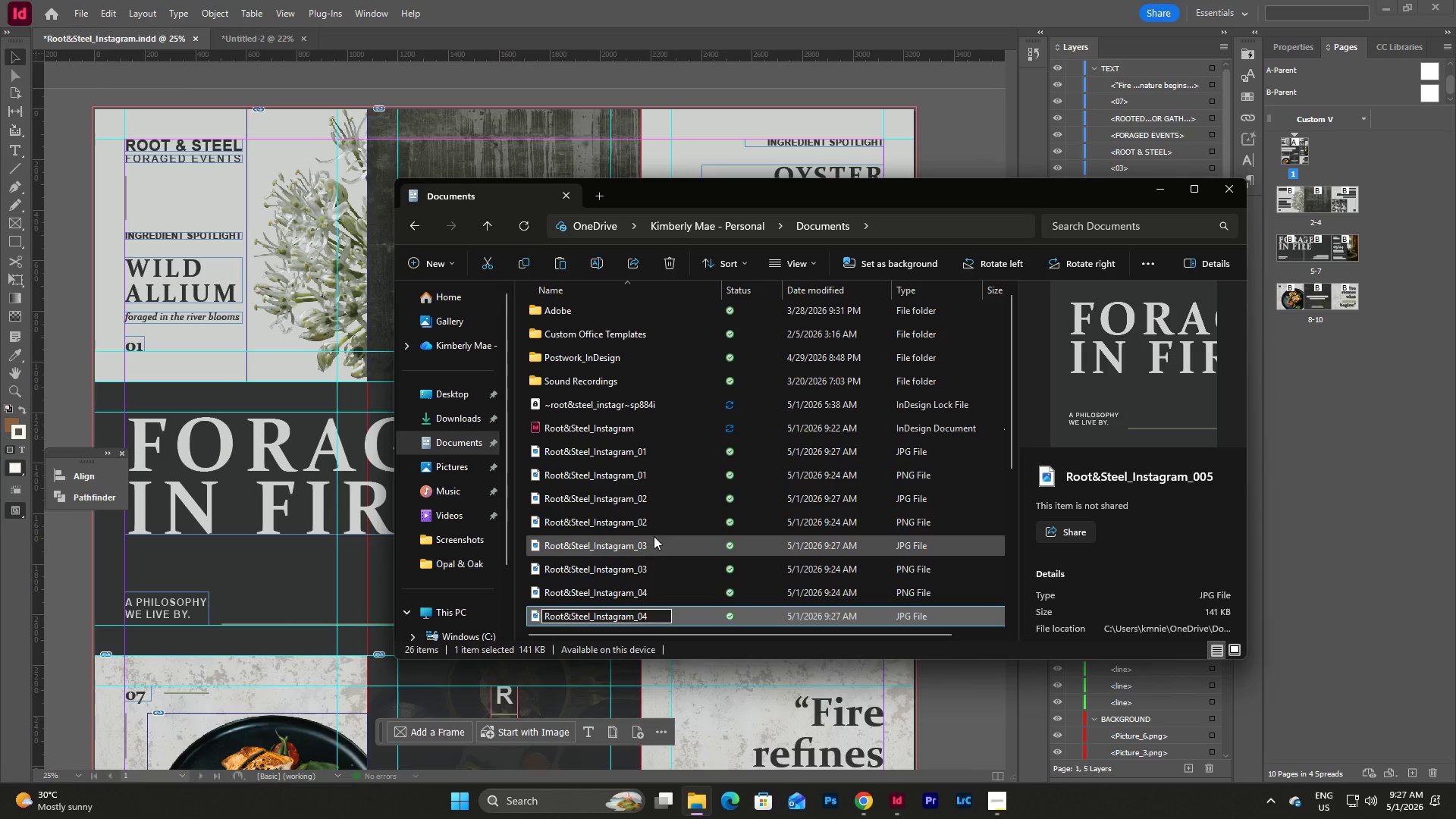 
scroll: coordinate [654, 536], scroll_direction: down, amount: 2.0
 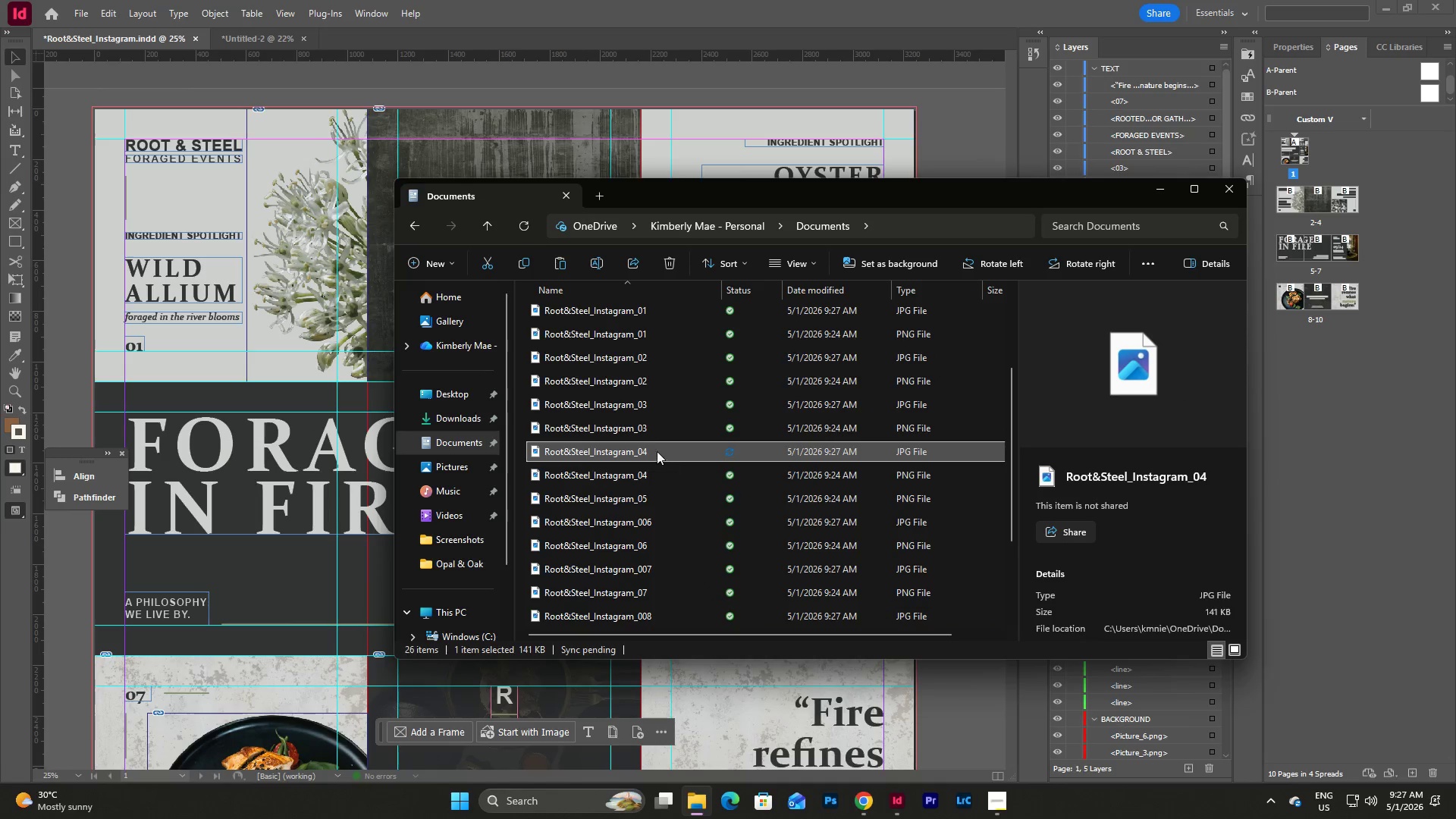 
left_click([656, 472])
 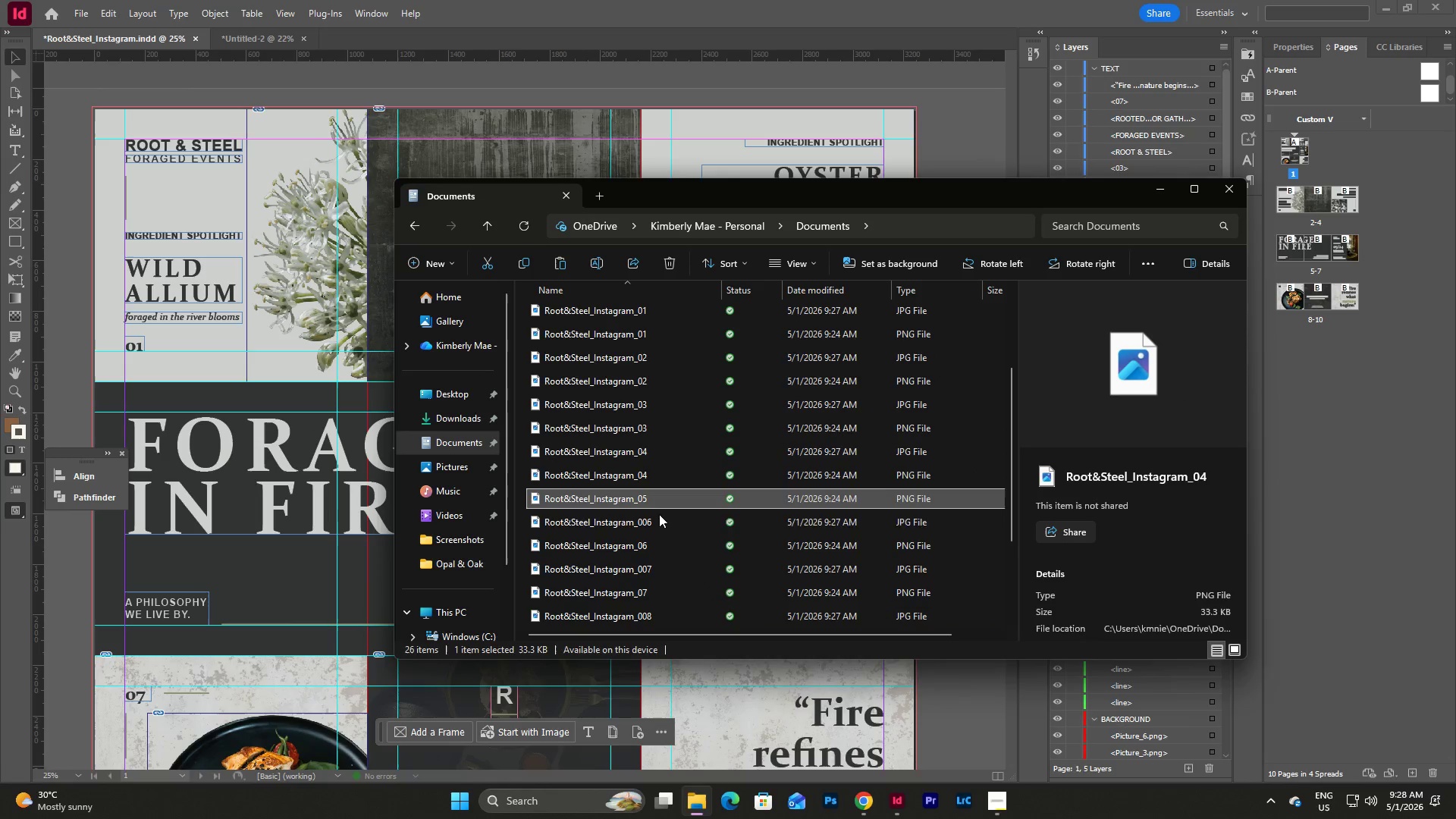 
double_click([661, 519])
 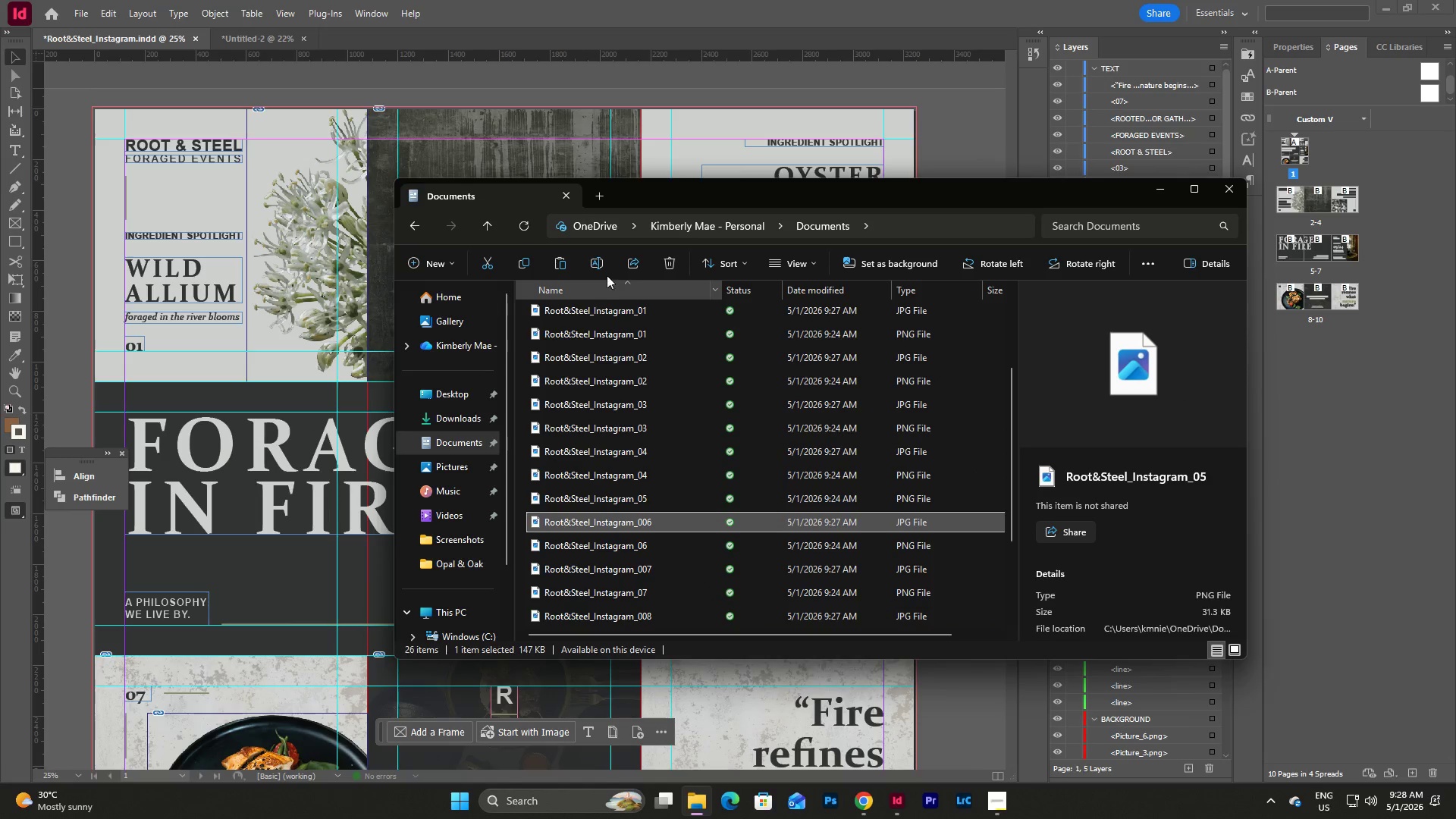 
left_click([602, 265])
 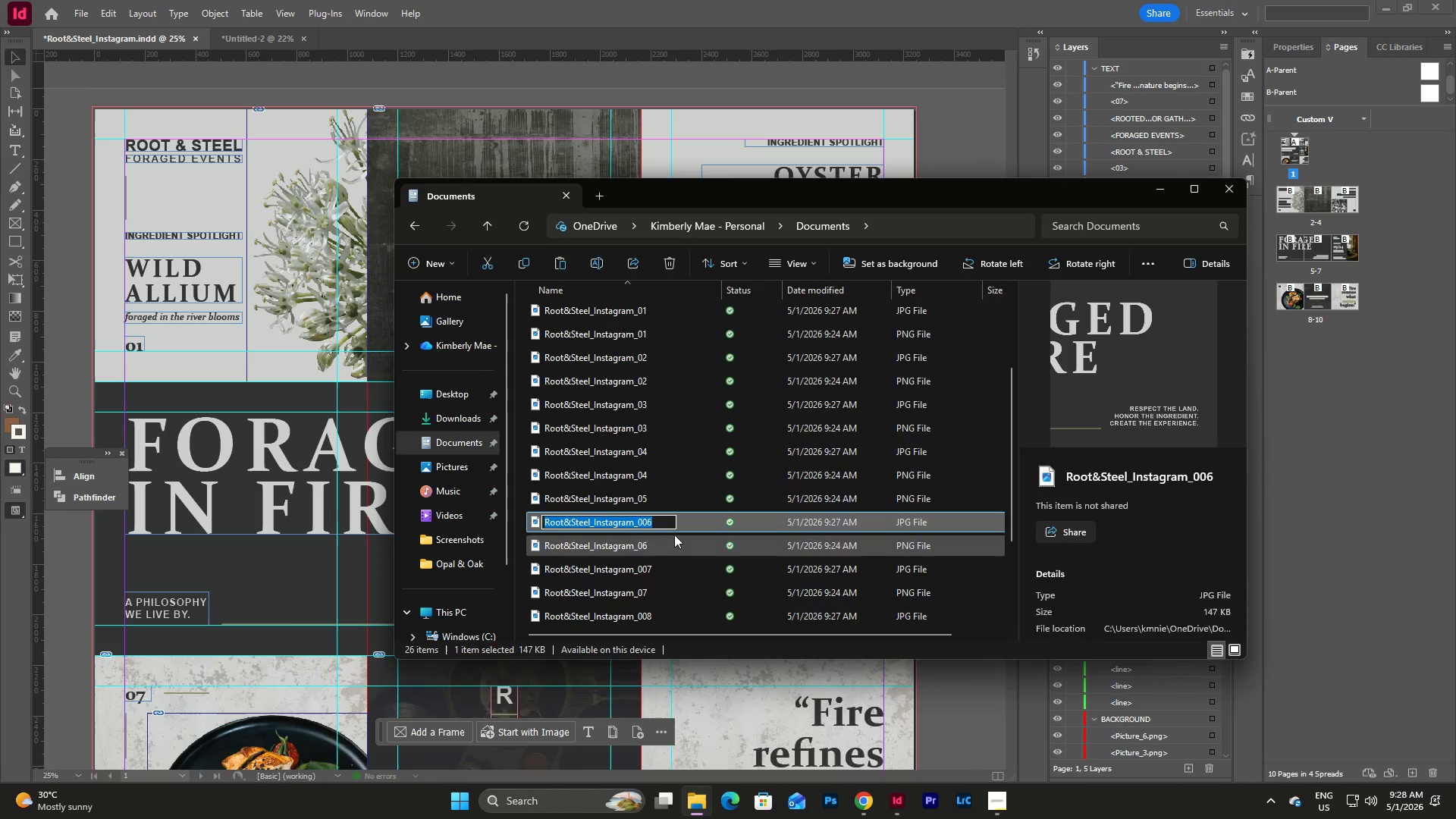 
left_click([660, 516])
 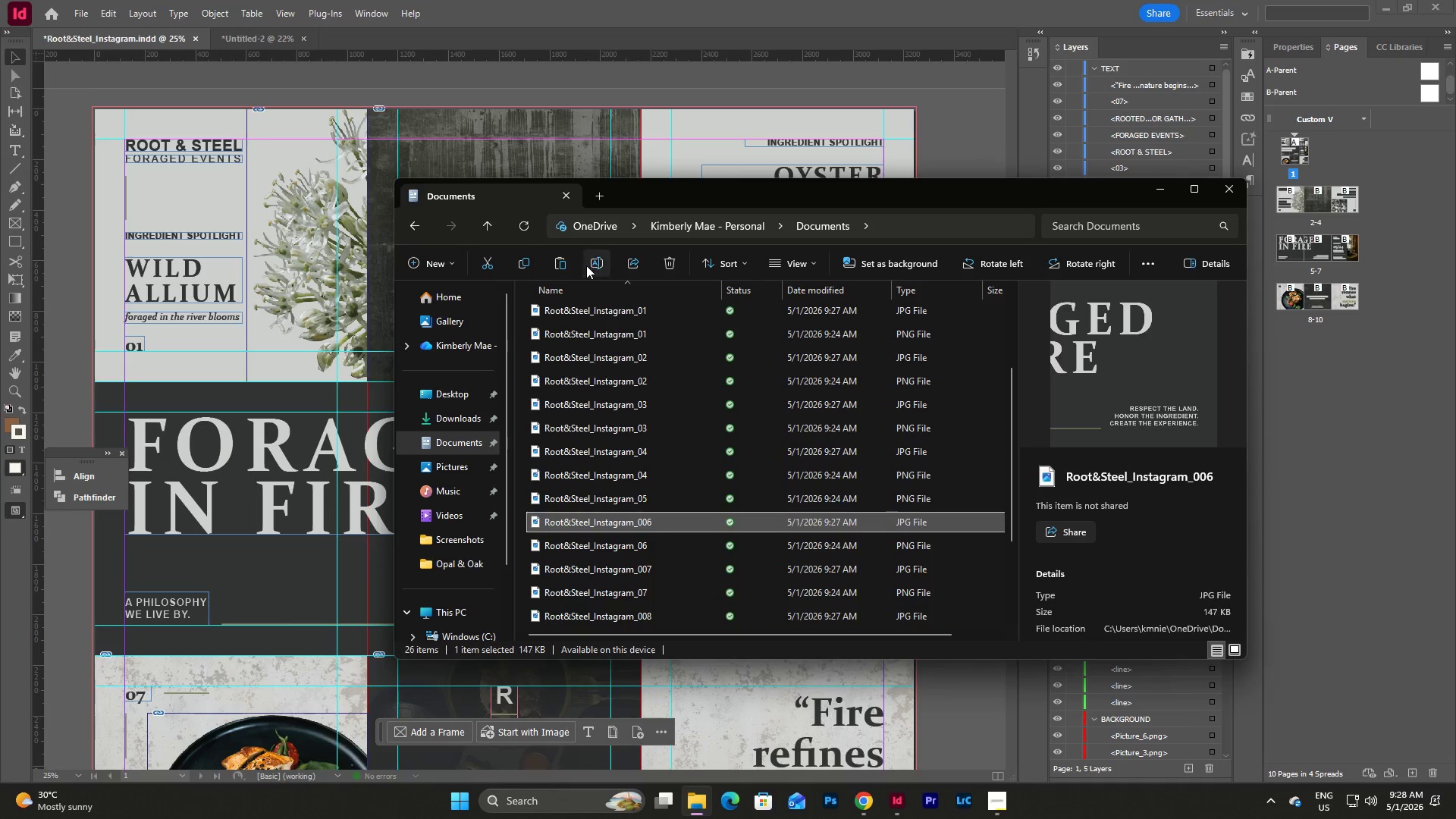 
left_click([597, 260])
 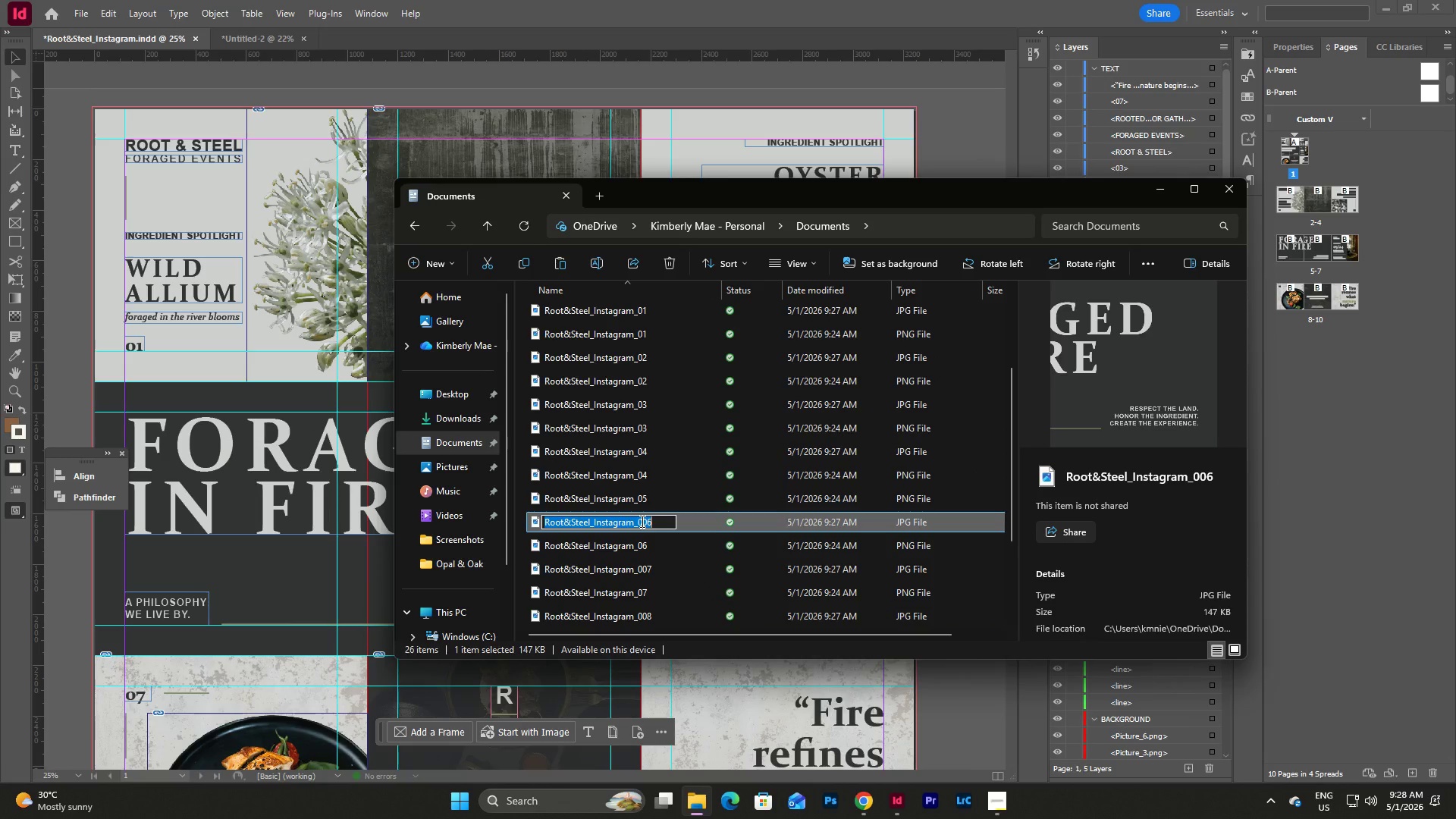 
left_click([641, 521])
 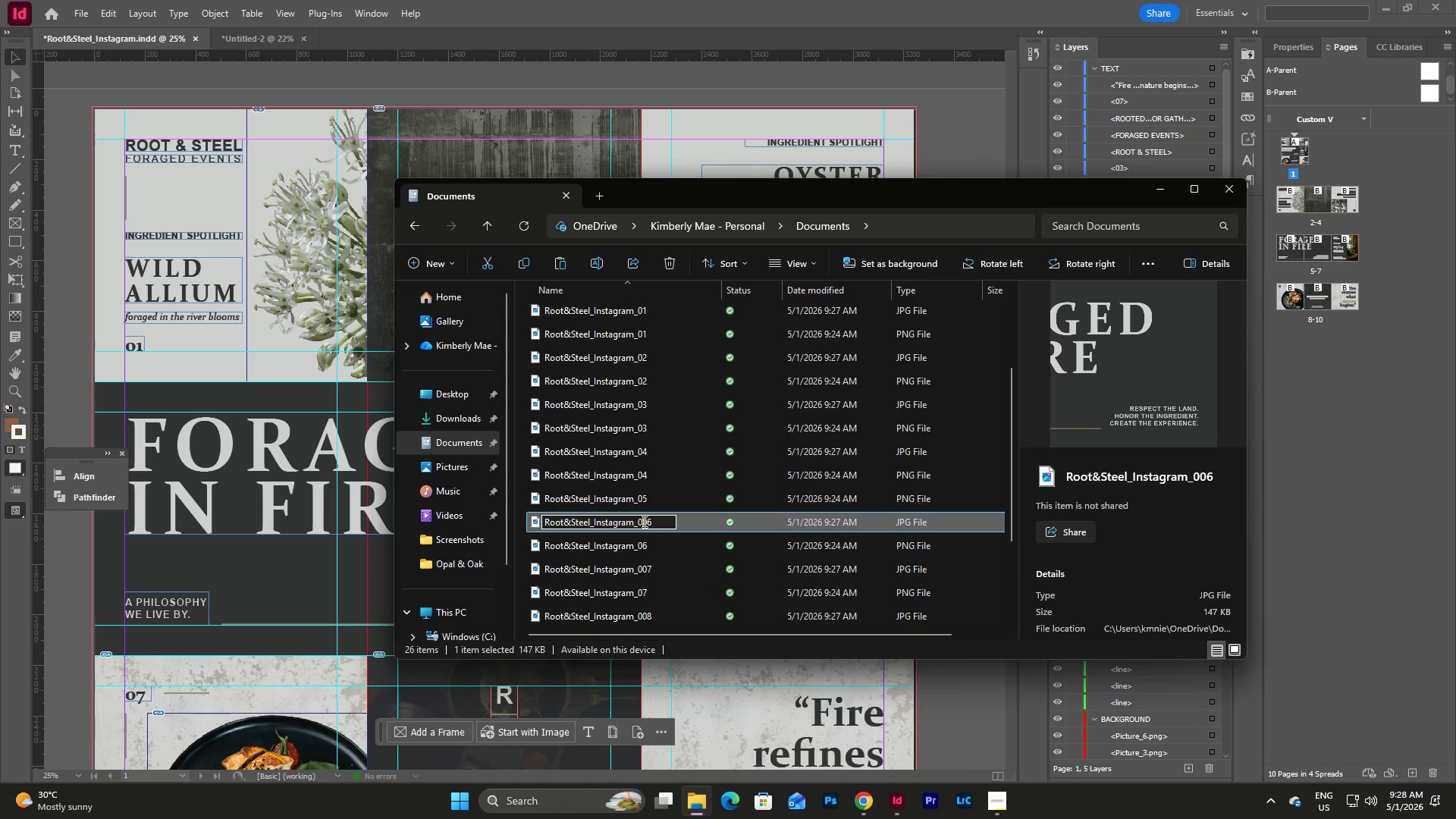 
left_click_drag(start_coordinate=[643, 521], to_coordinate=[655, 521])
 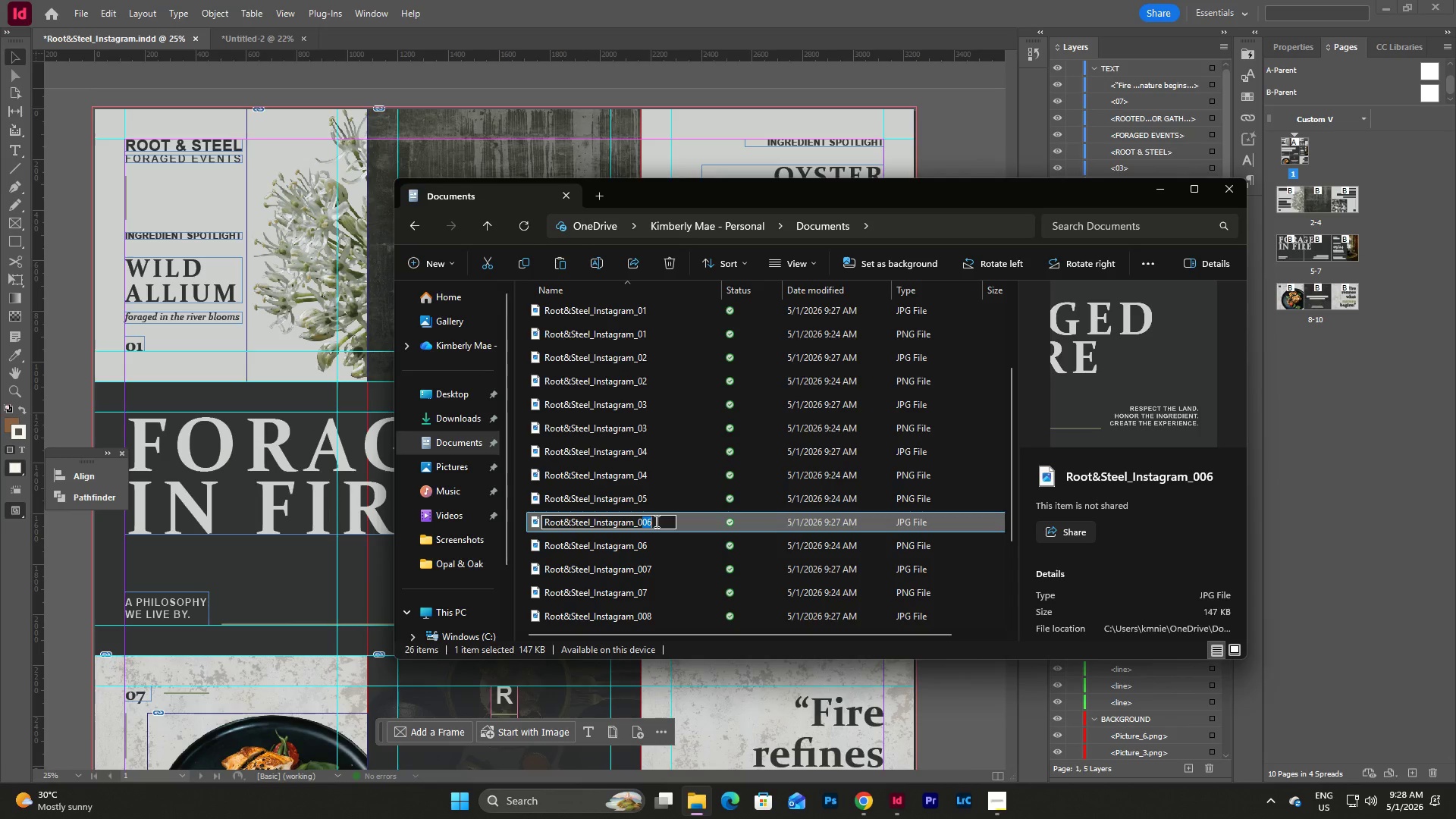 
key(Numpad5)
 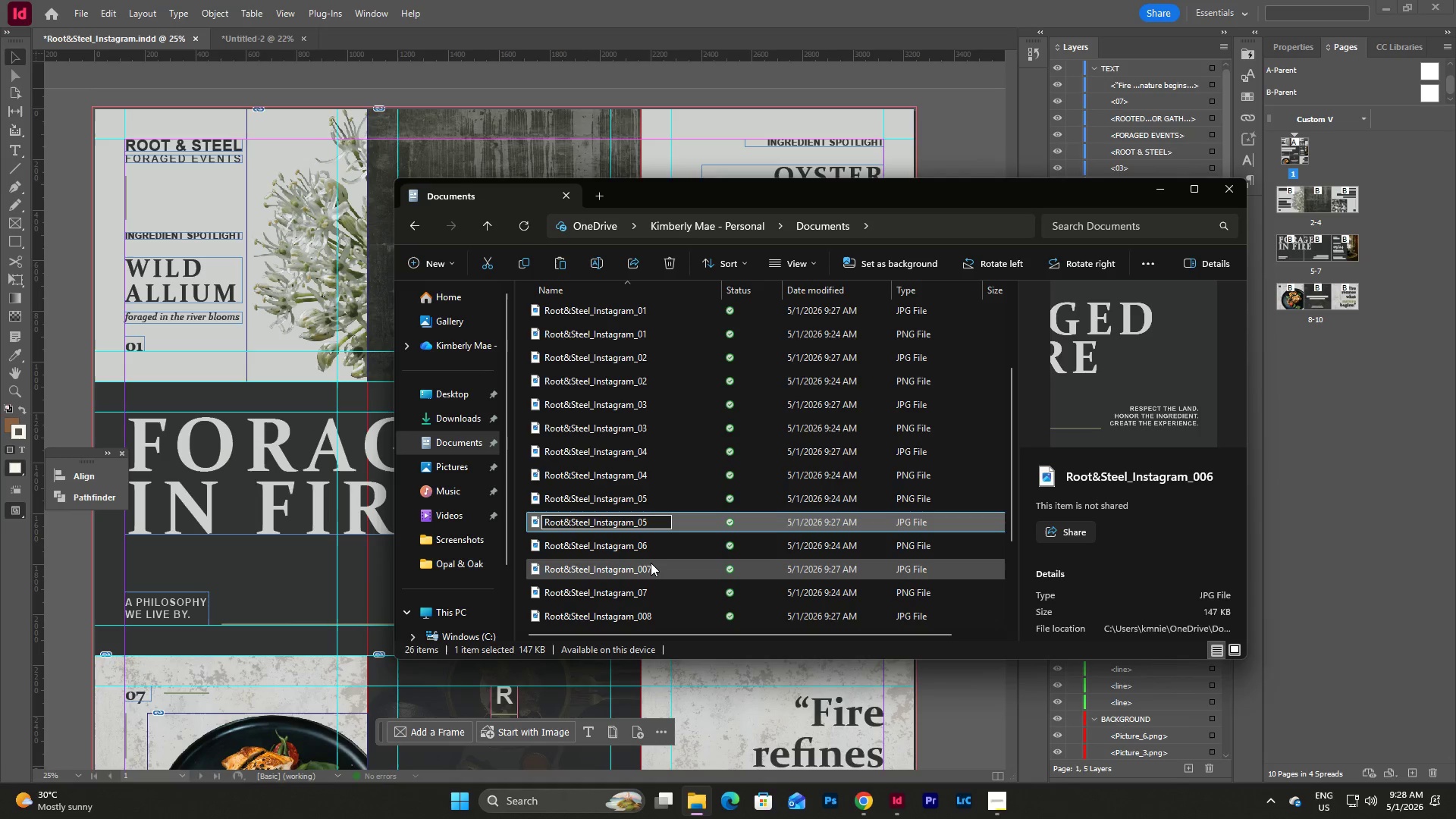 
left_click([651, 563])
 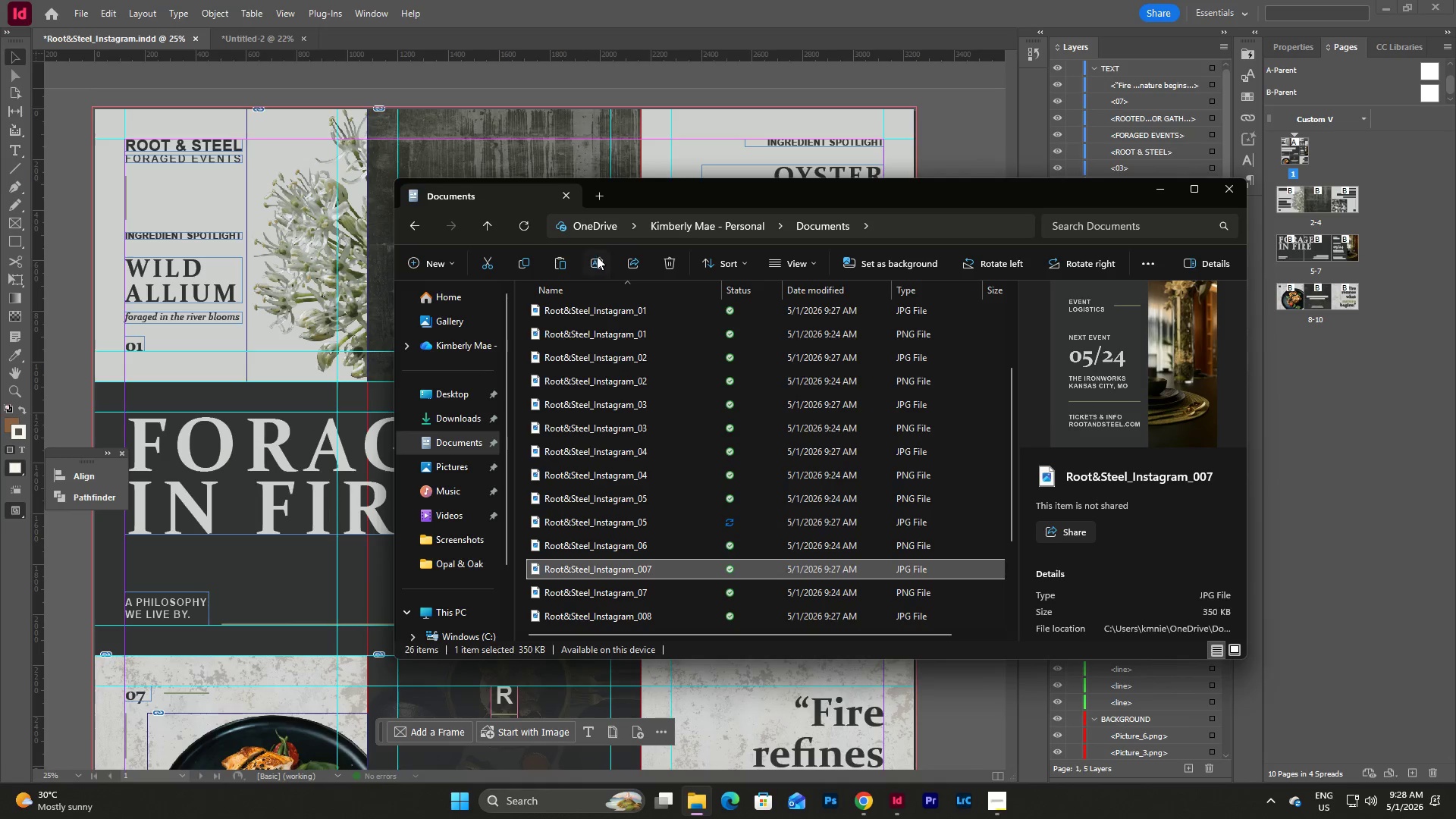 
left_click([597, 256])
 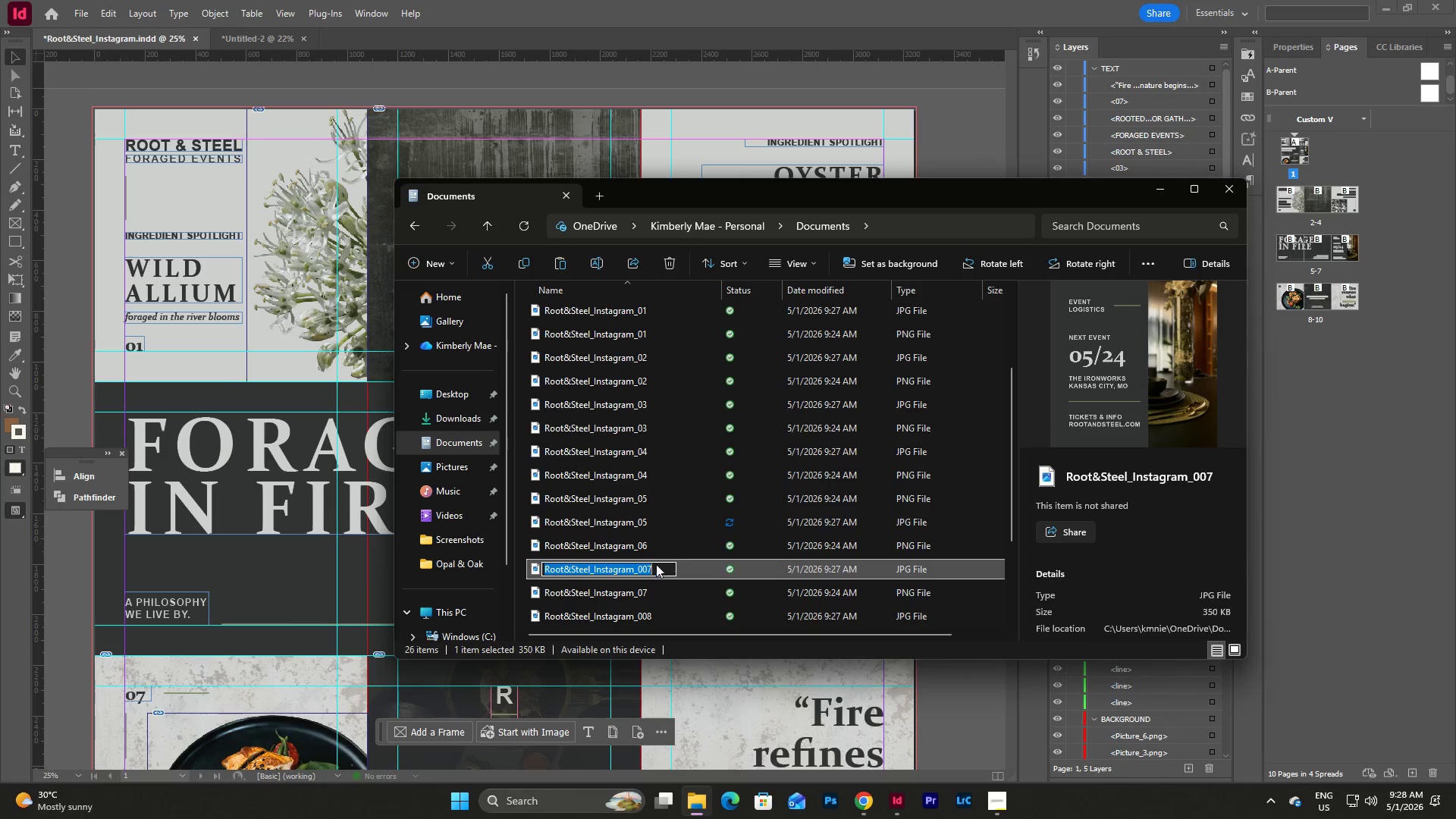 
left_click([656, 565])
 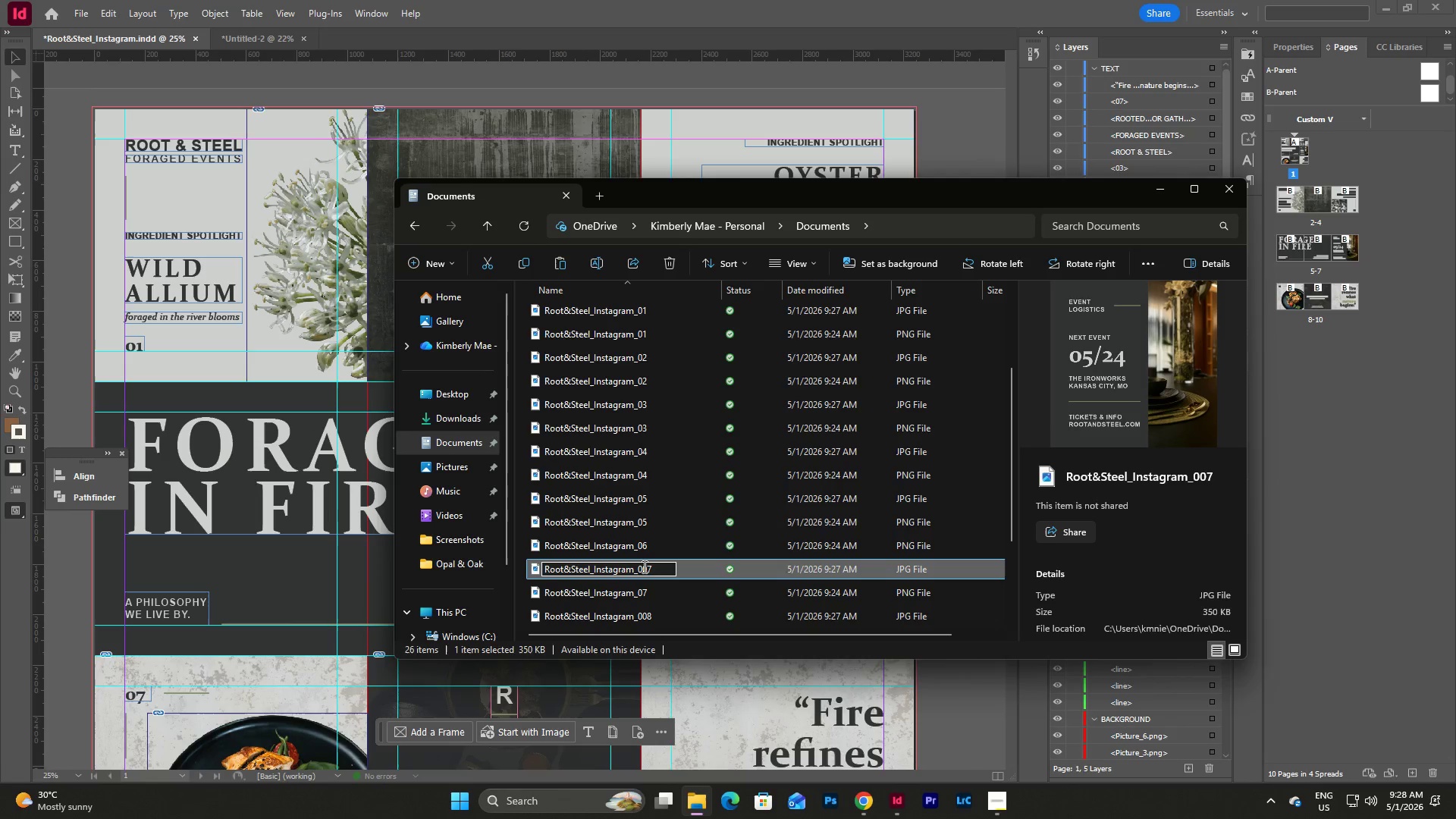 
left_click_drag(start_coordinate=[643, 566], to_coordinate=[656, 566])
 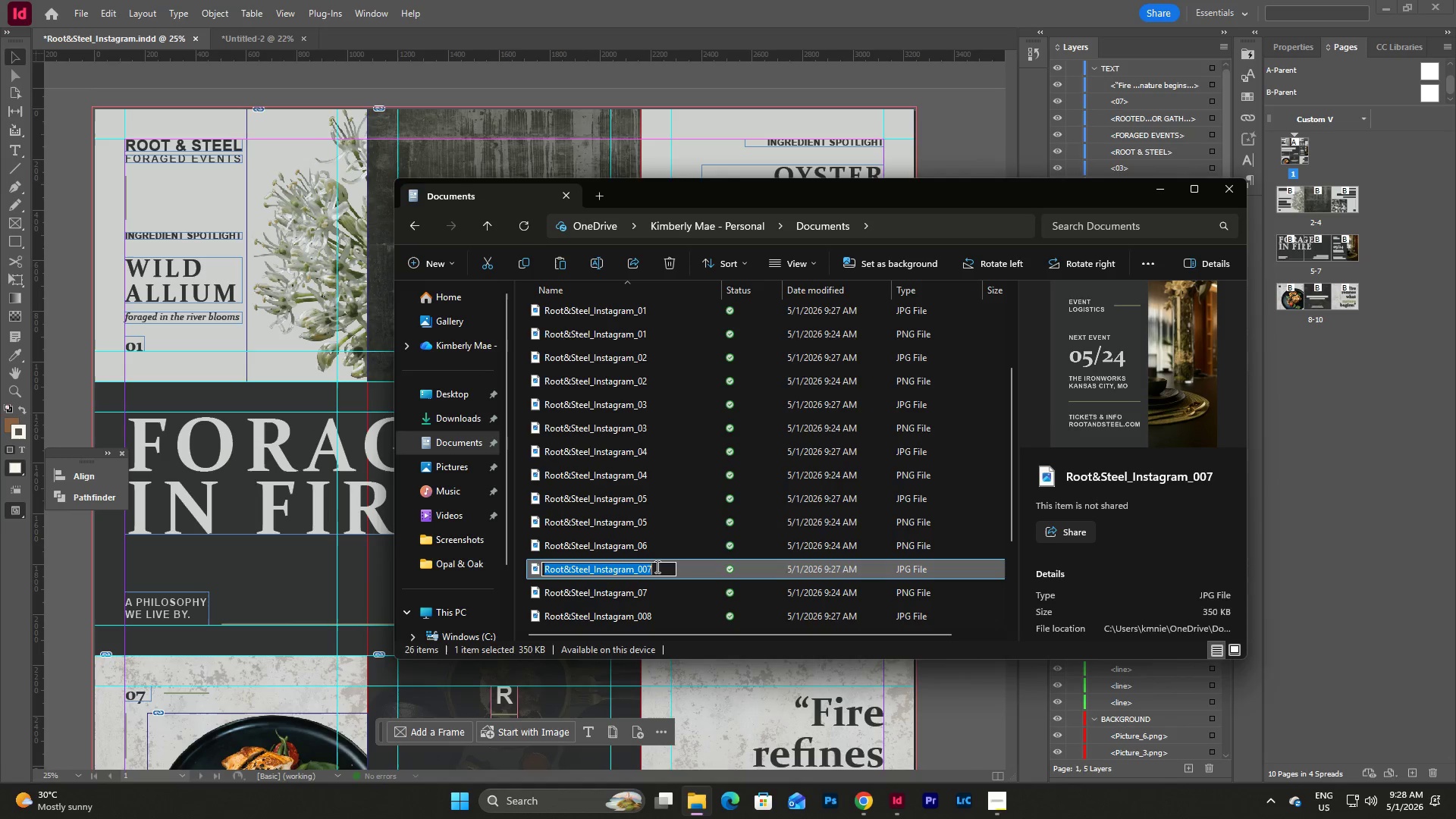 
key(Numpad6)
 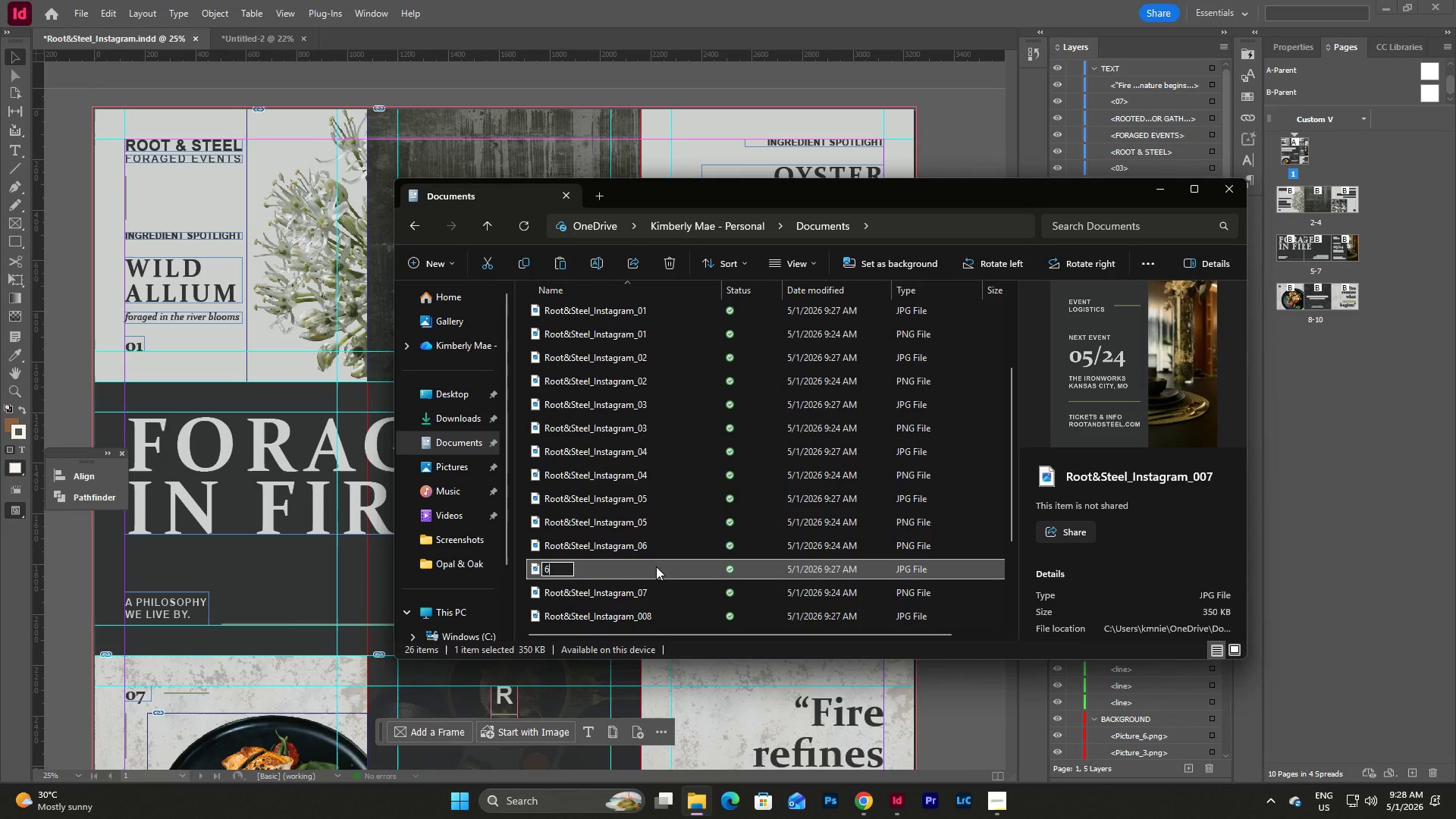 
key(Control+Z)
 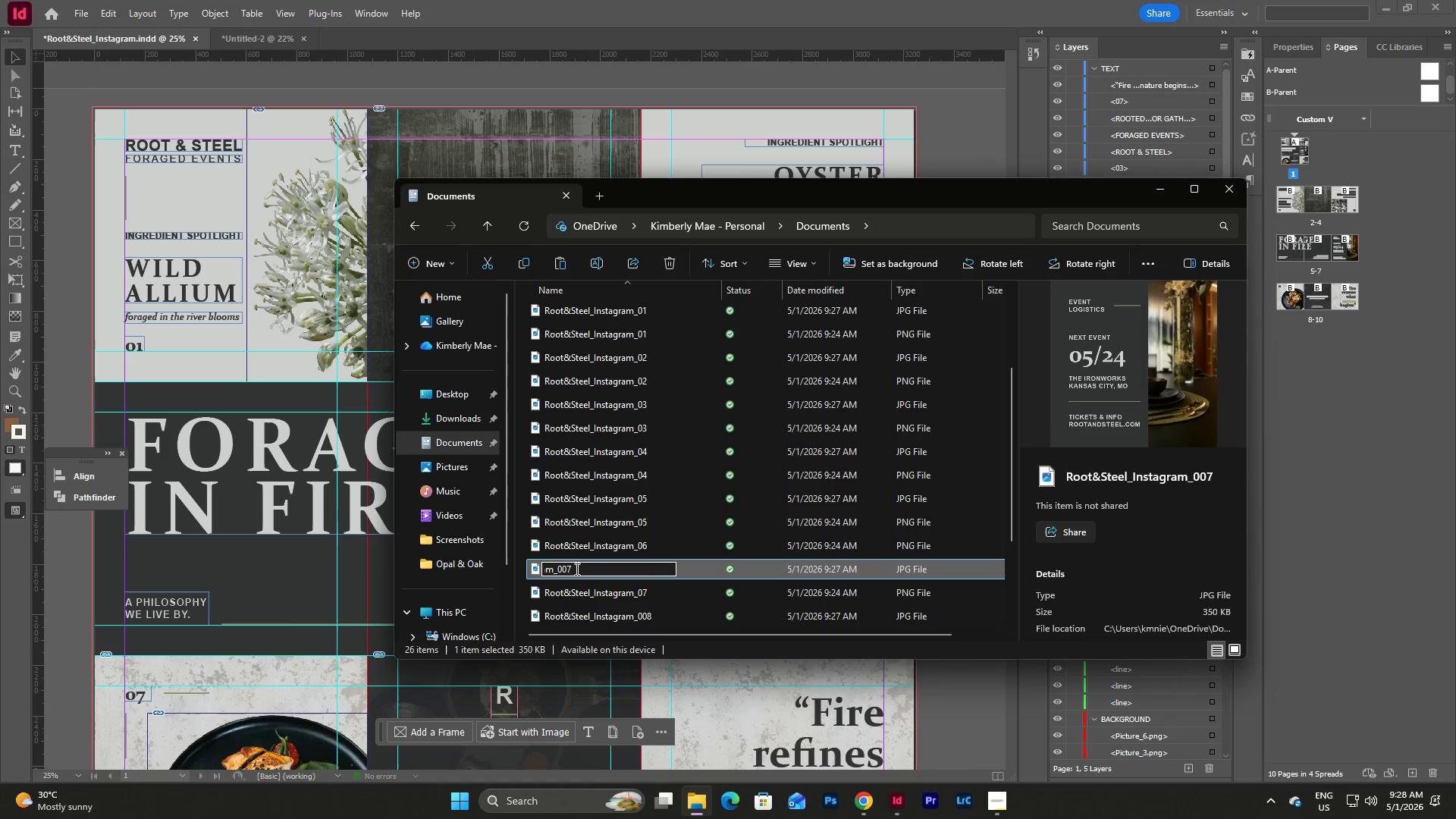 
left_click_drag(start_coordinate=[562, 569], to_coordinate=[575, 570])
 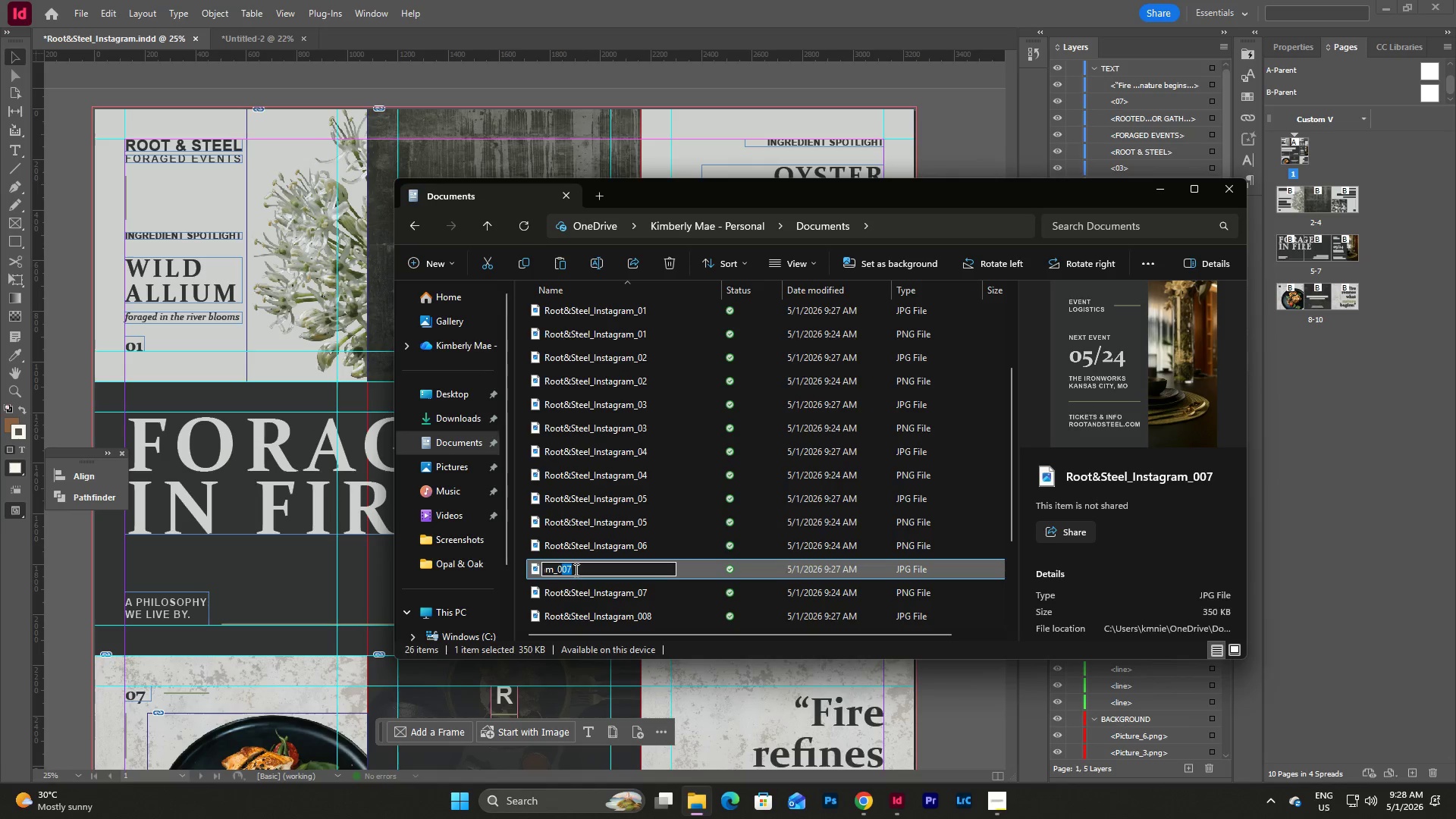 
key(Numpad6)
 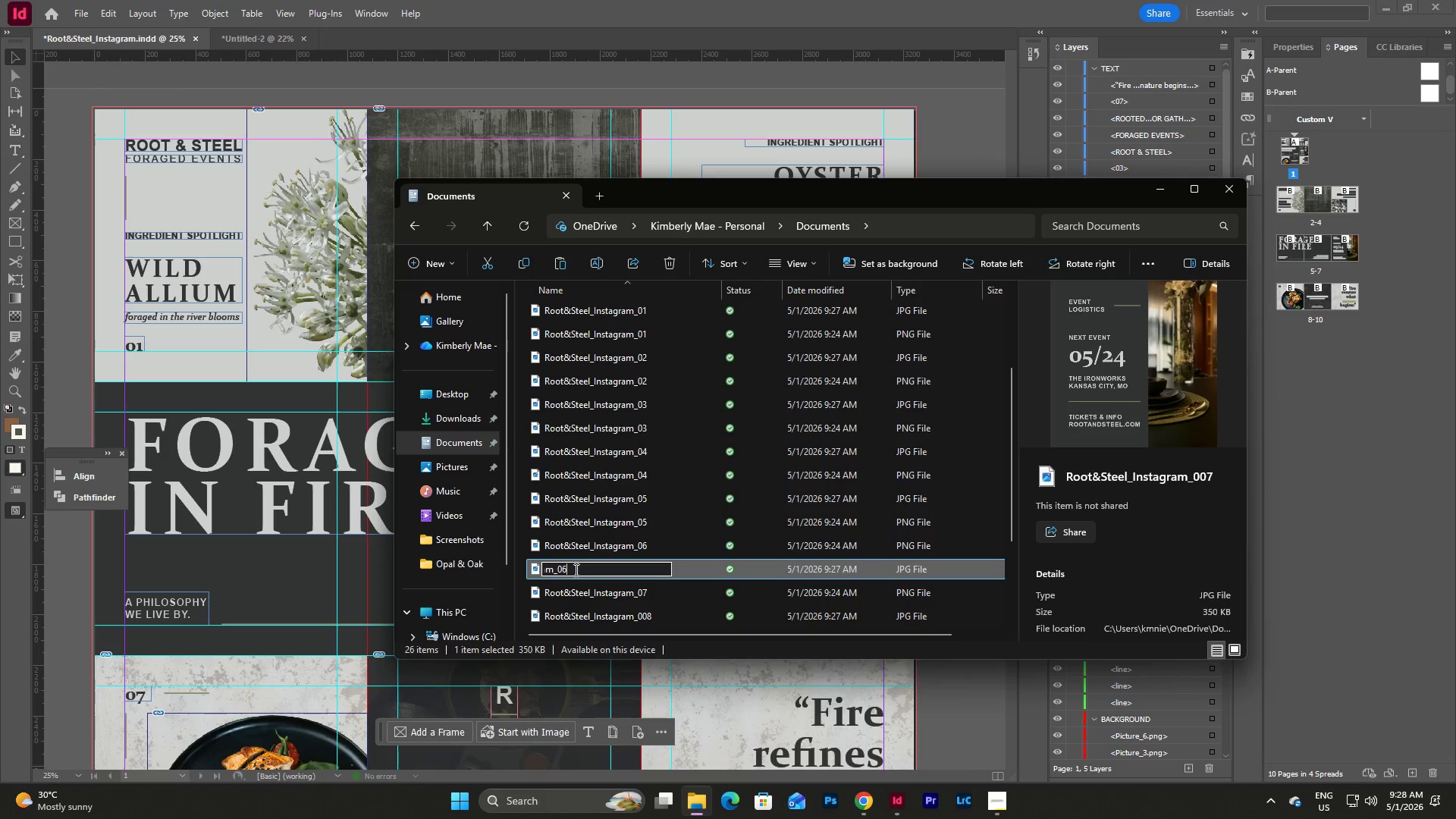 
key(NumpadEnter)
 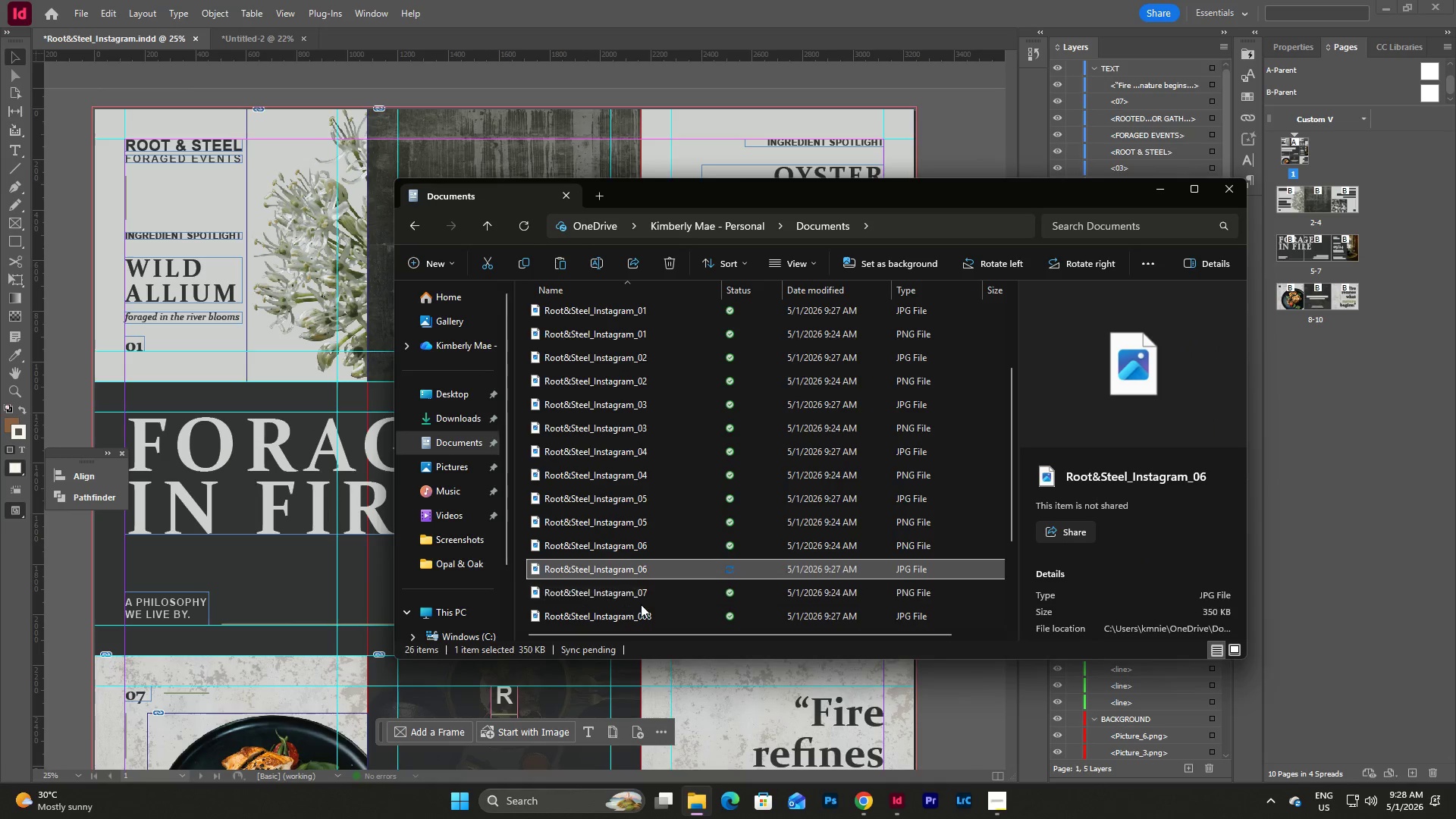 
left_click([643, 608])
 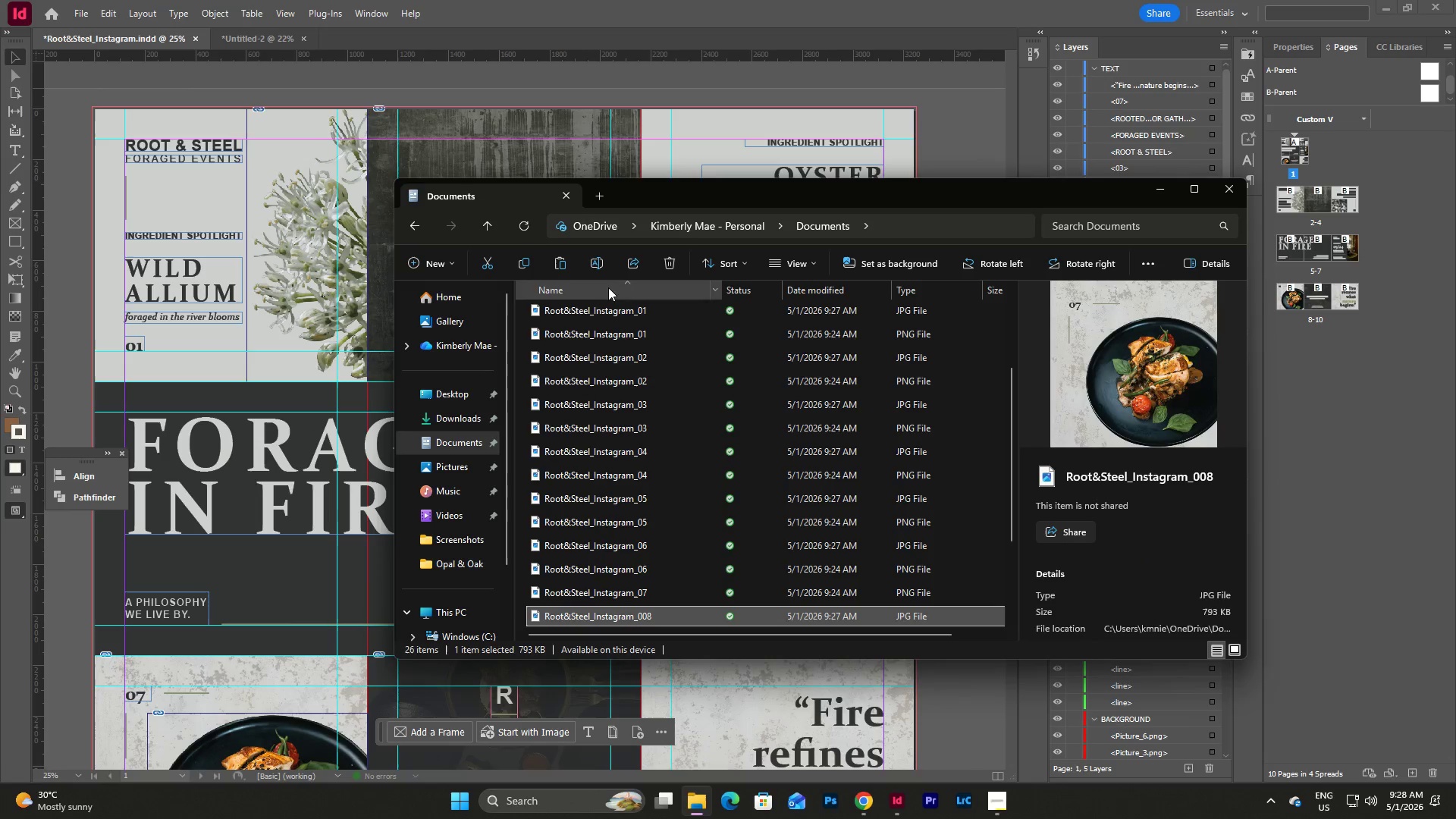 
left_click([596, 266])
 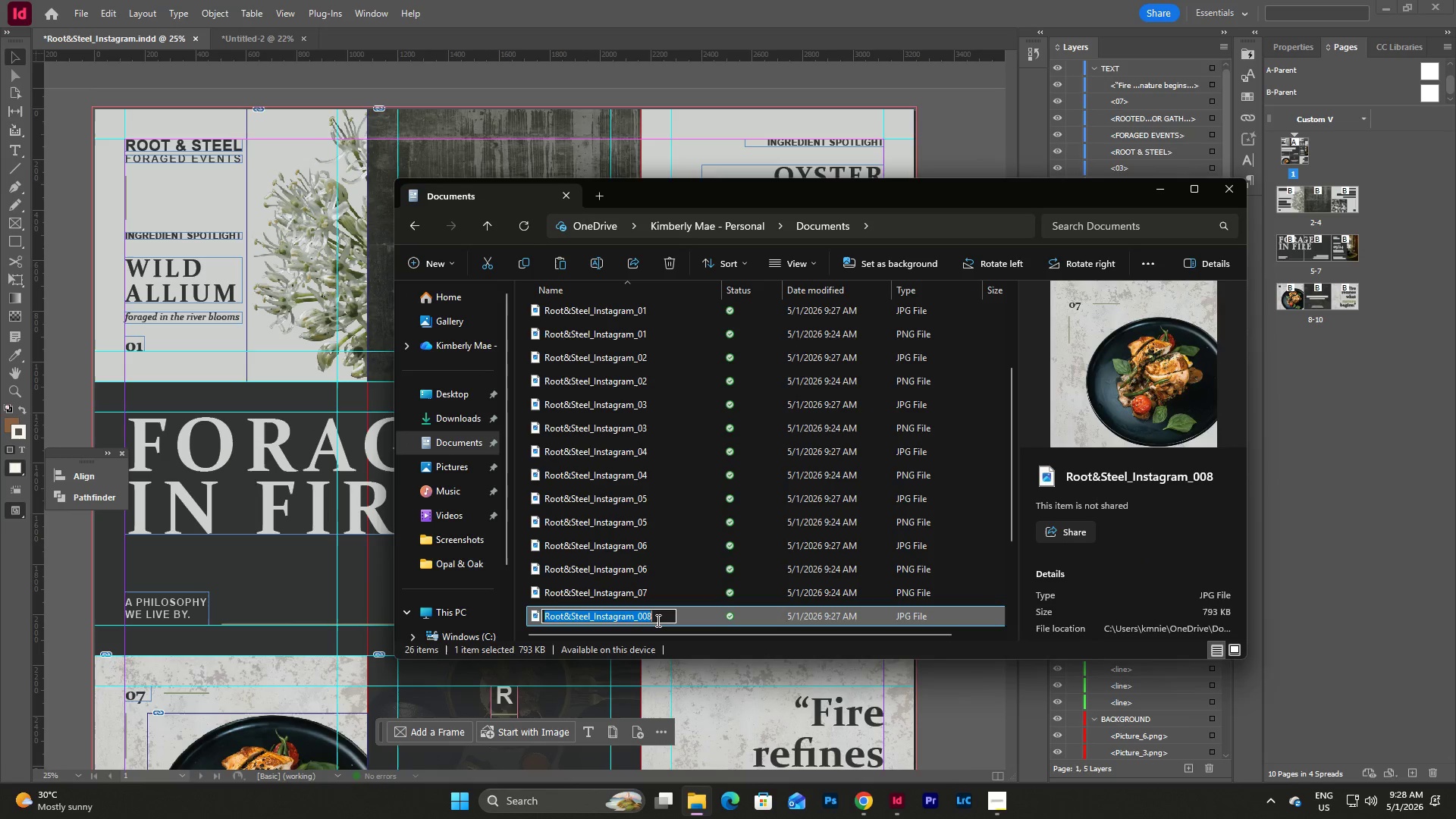 
left_click([657, 620])
 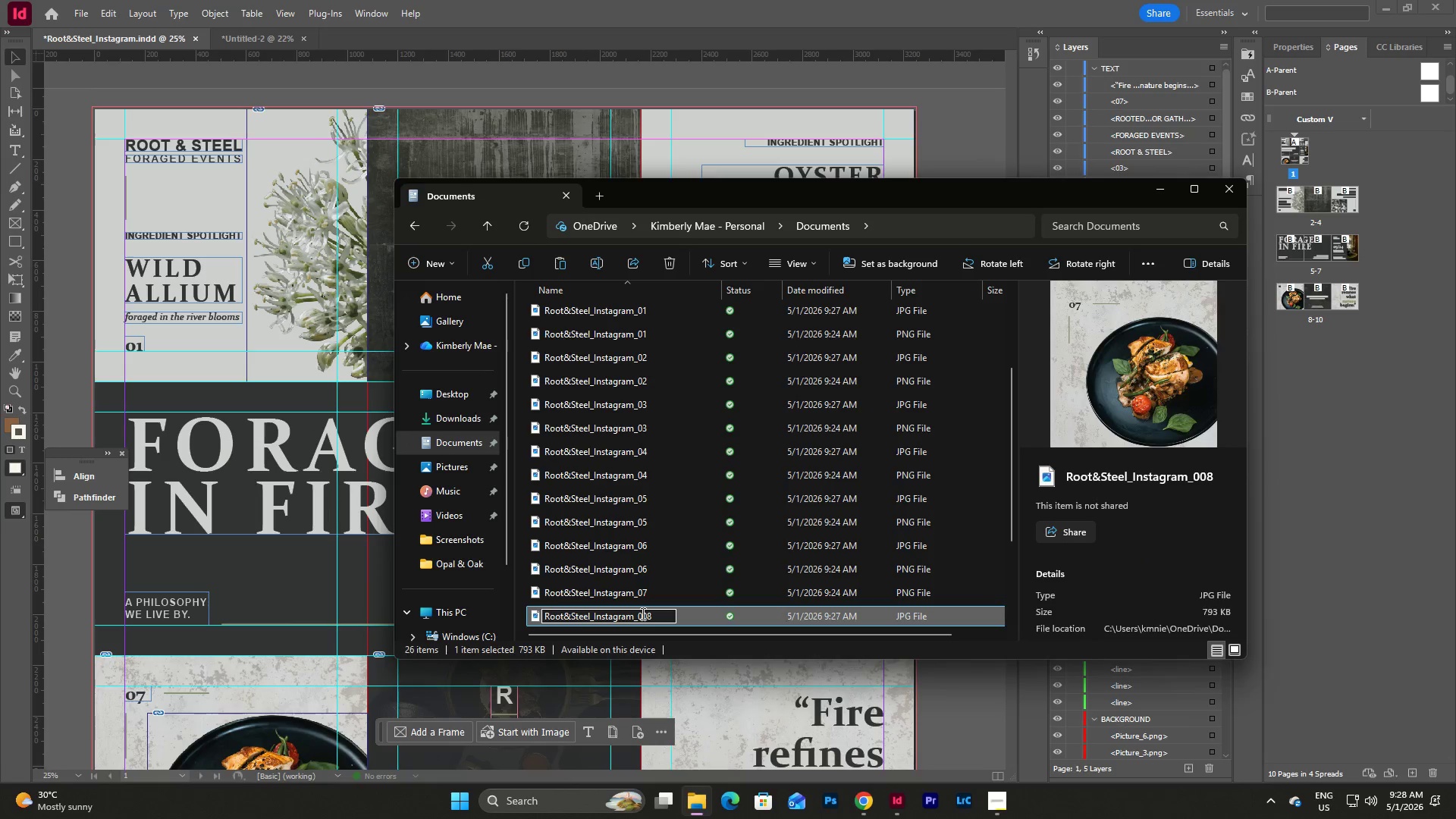 
left_click_drag(start_coordinate=[642, 613], to_coordinate=[652, 613])
 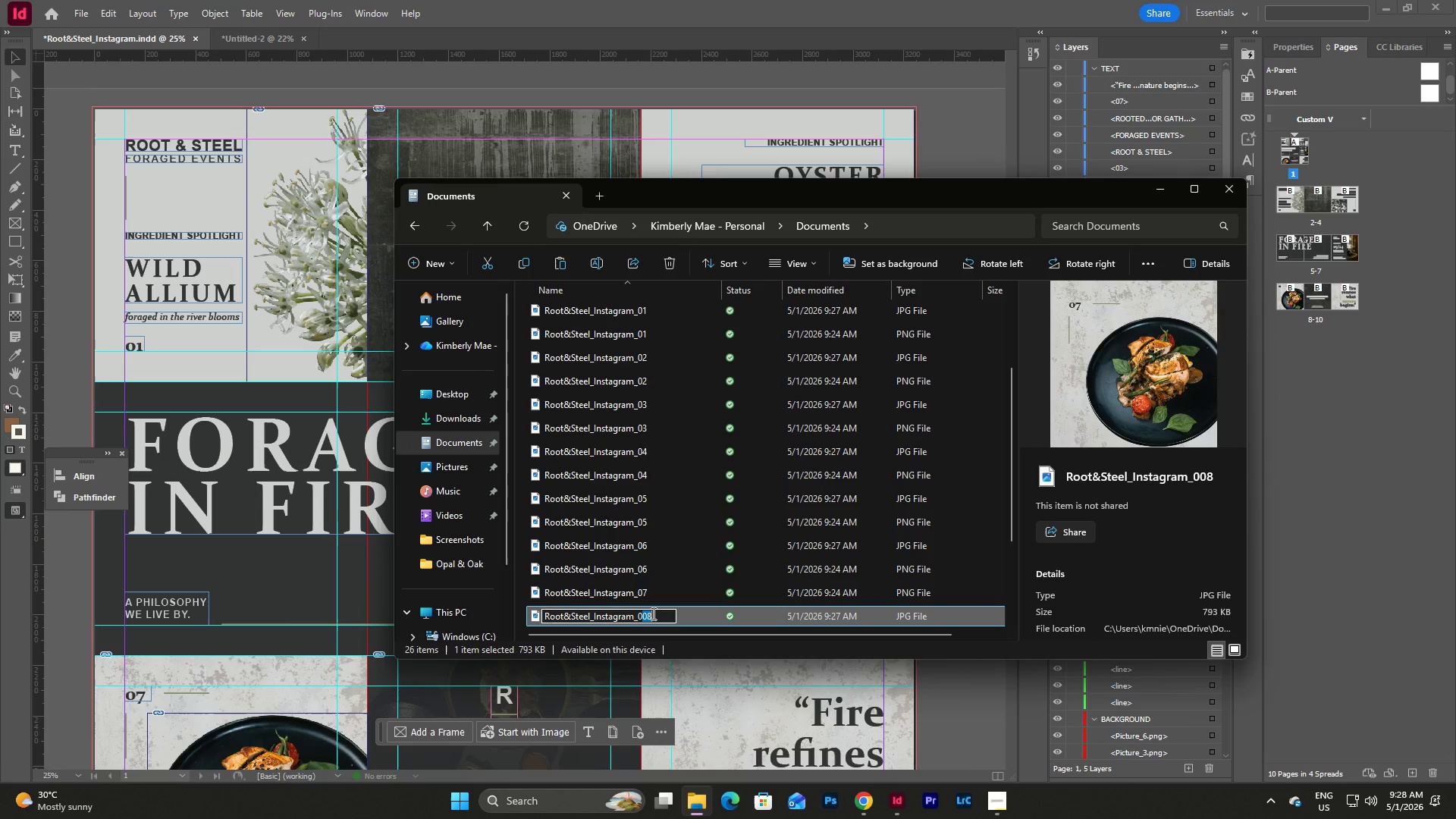 
key(Numpad7)
 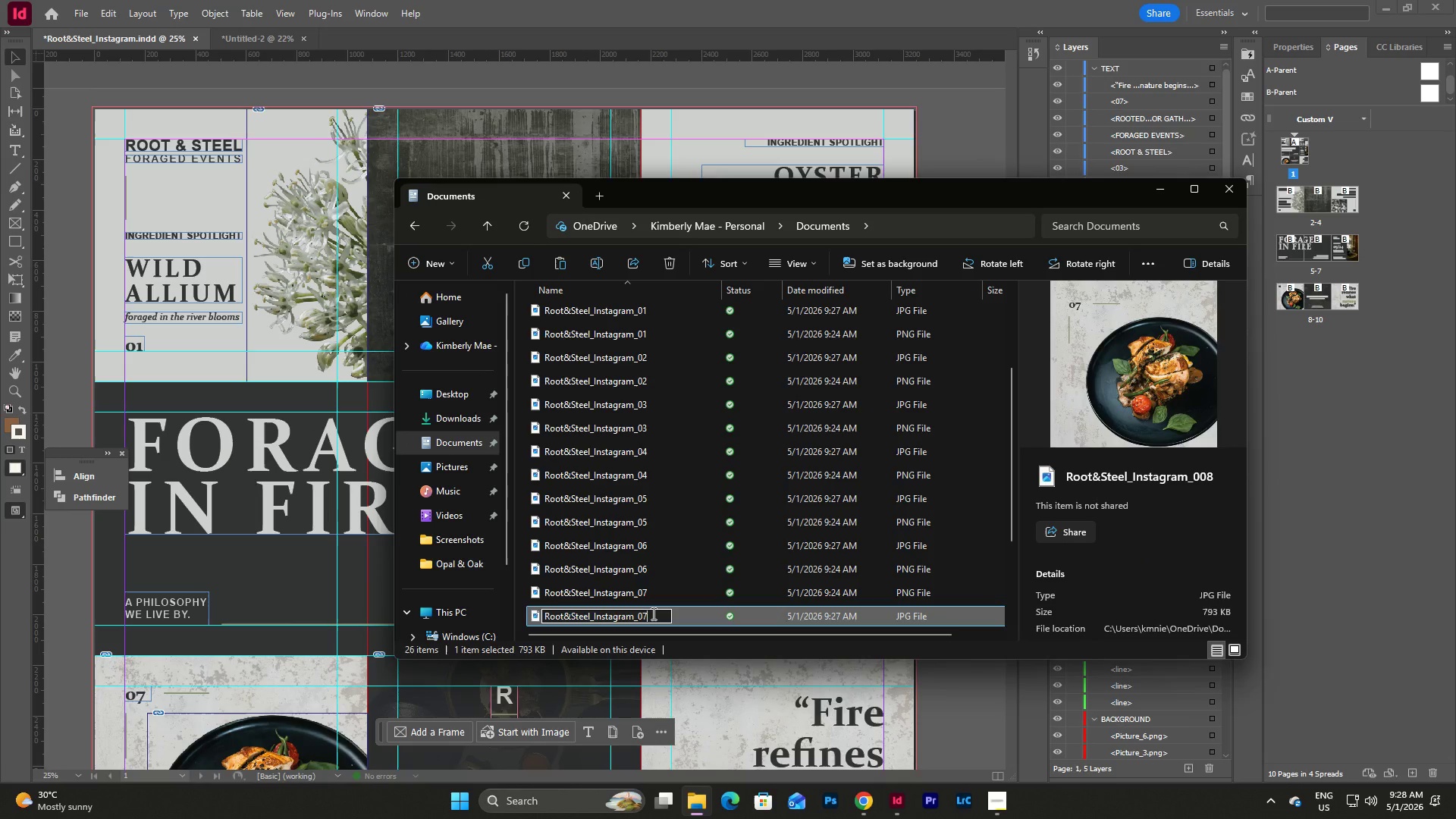 
key(NumpadEnter)
 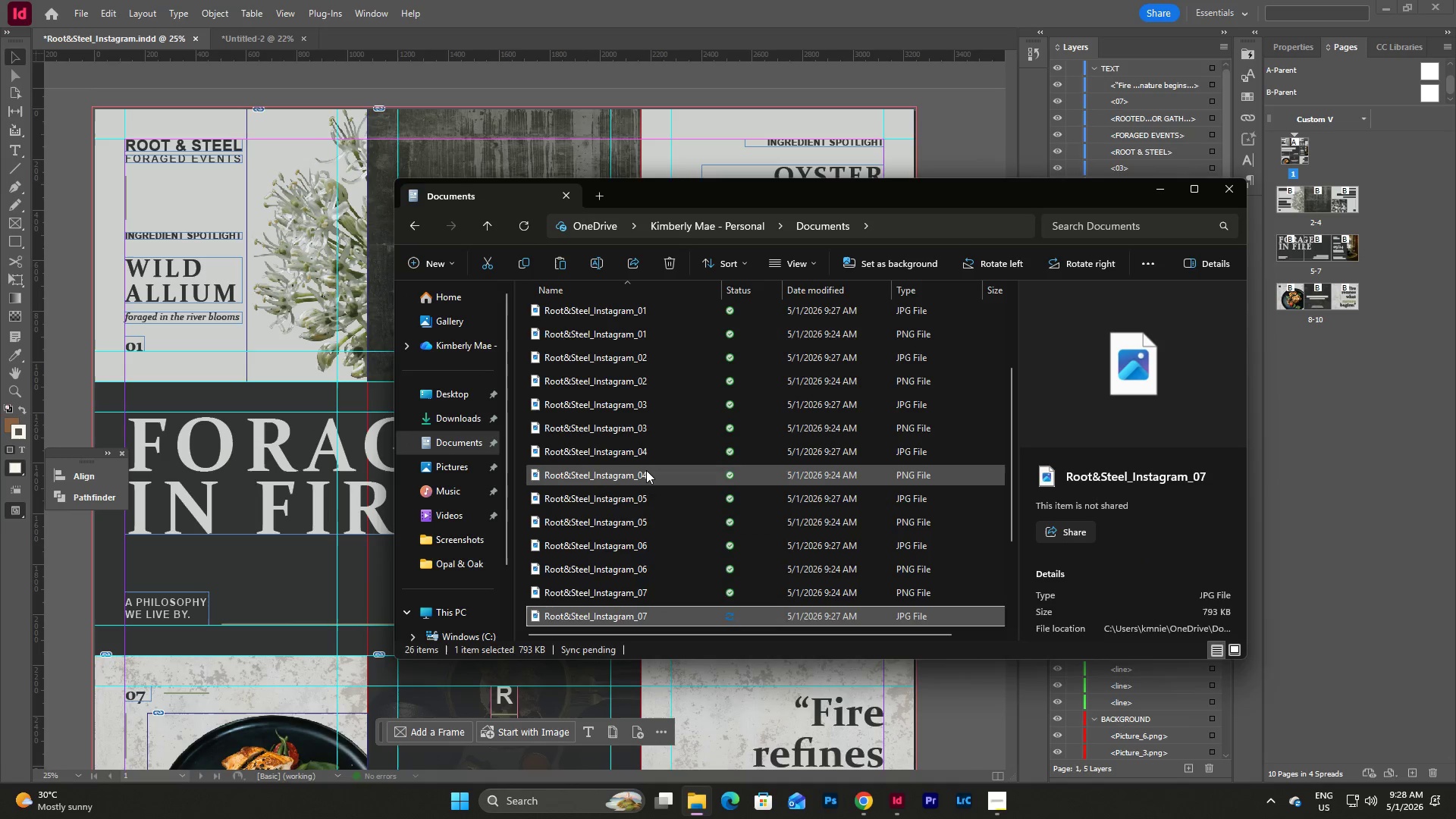 
scroll: coordinate [646, 470], scroll_direction: down, amount: 2.0
 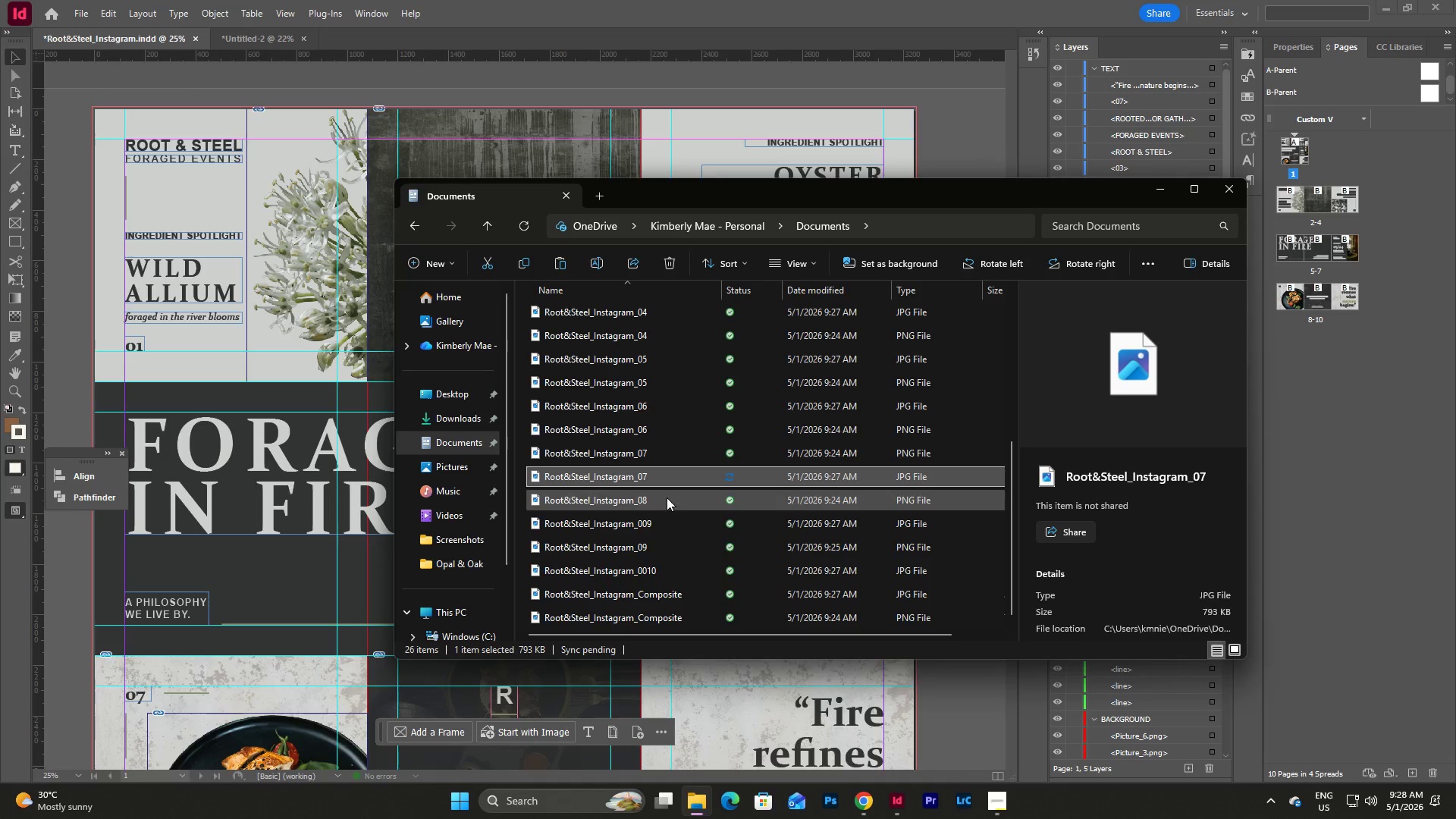 
left_click([663, 523])
 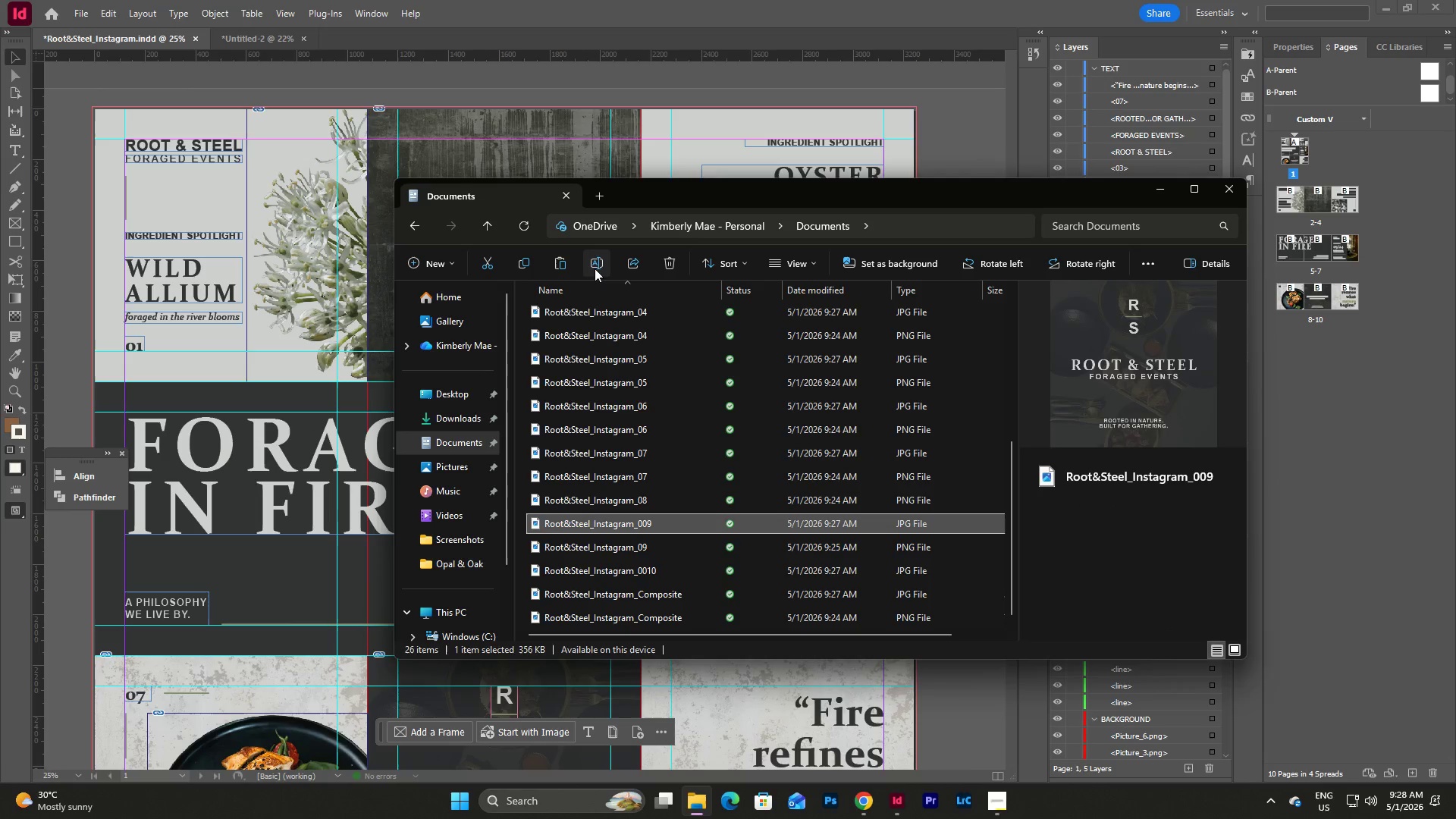 
left_click([585, 268])
 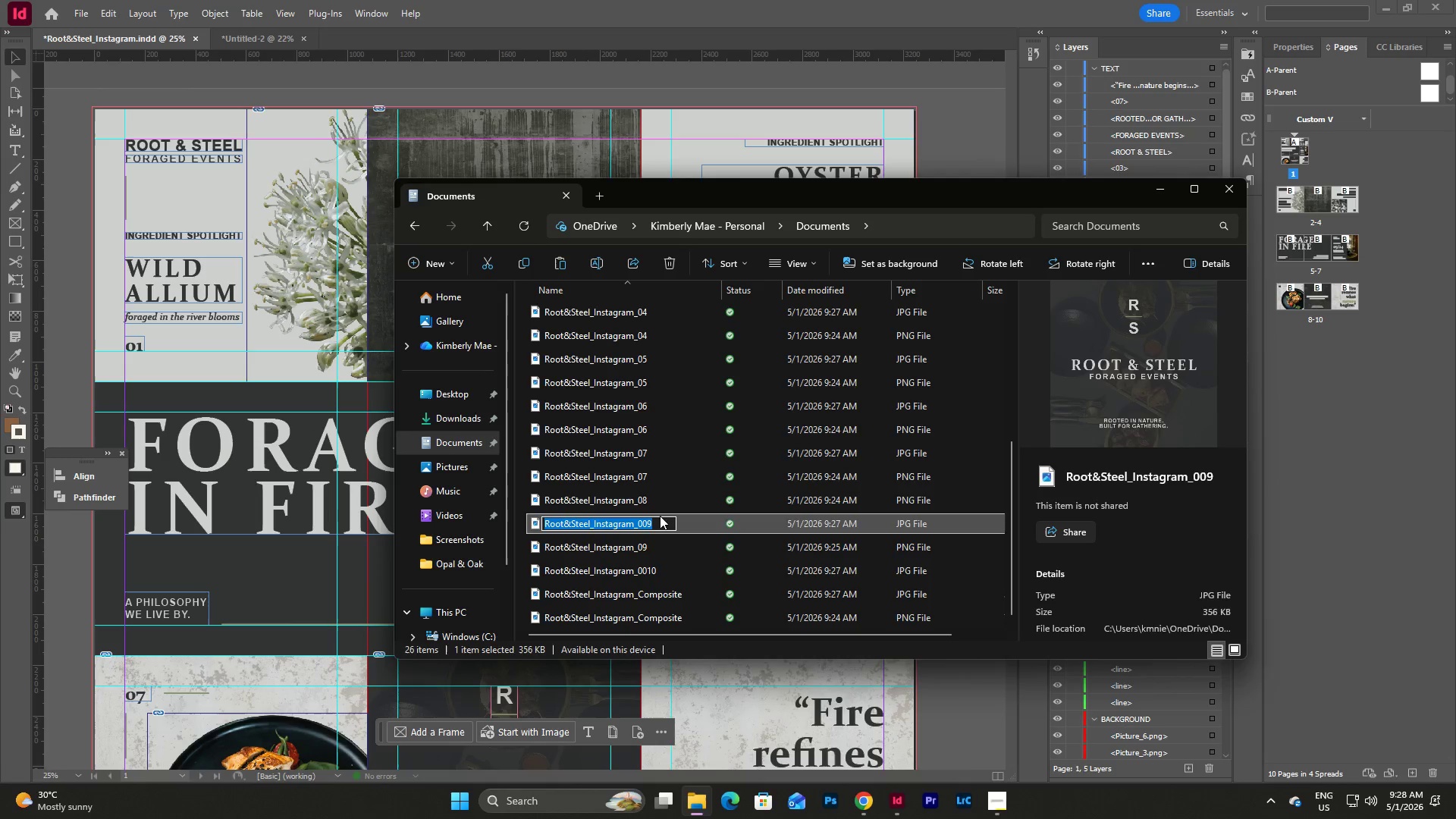 
left_click([653, 525])
 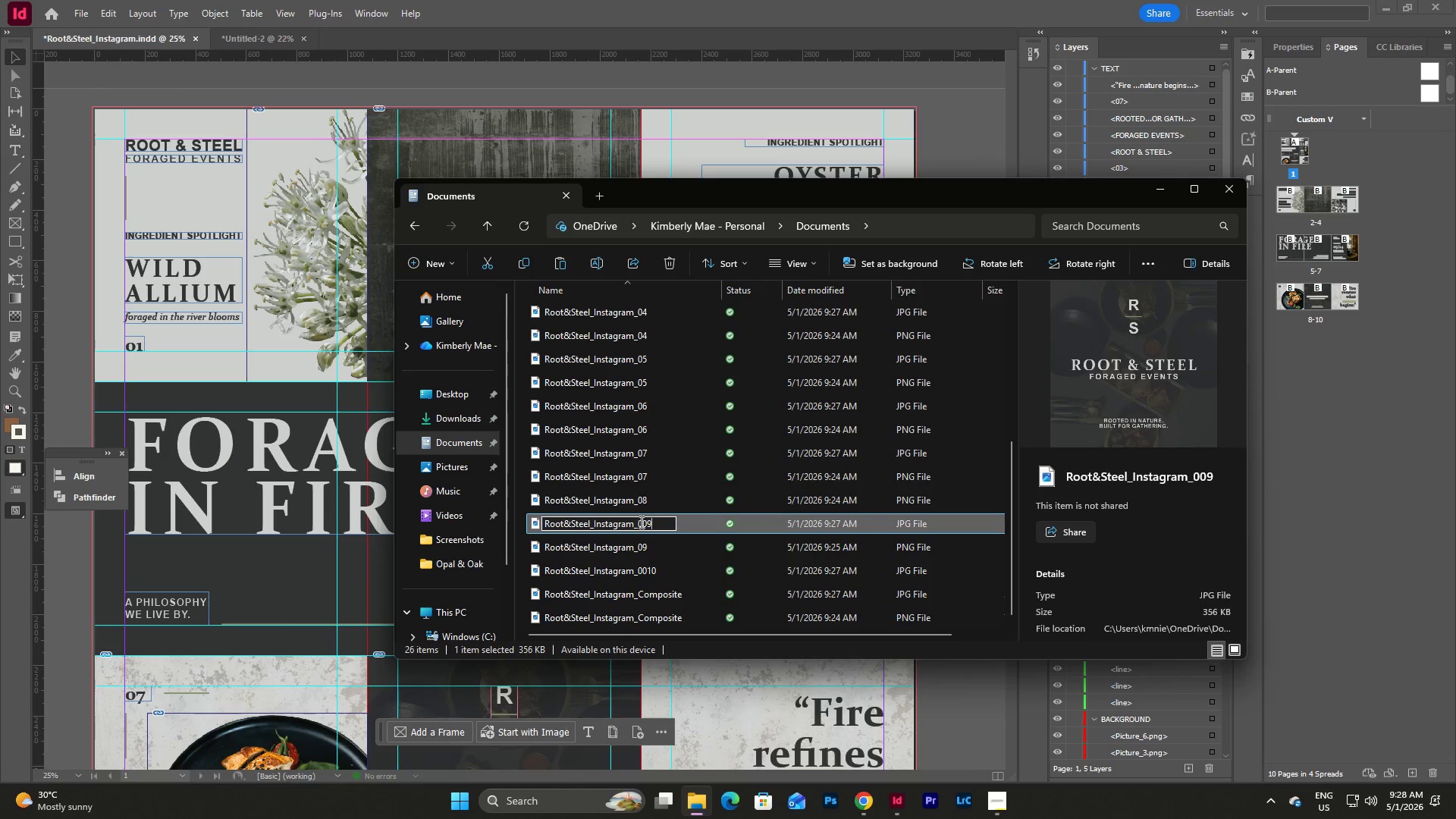 
left_click_drag(start_coordinate=[640, 522], to_coordinate=[654, 522])
 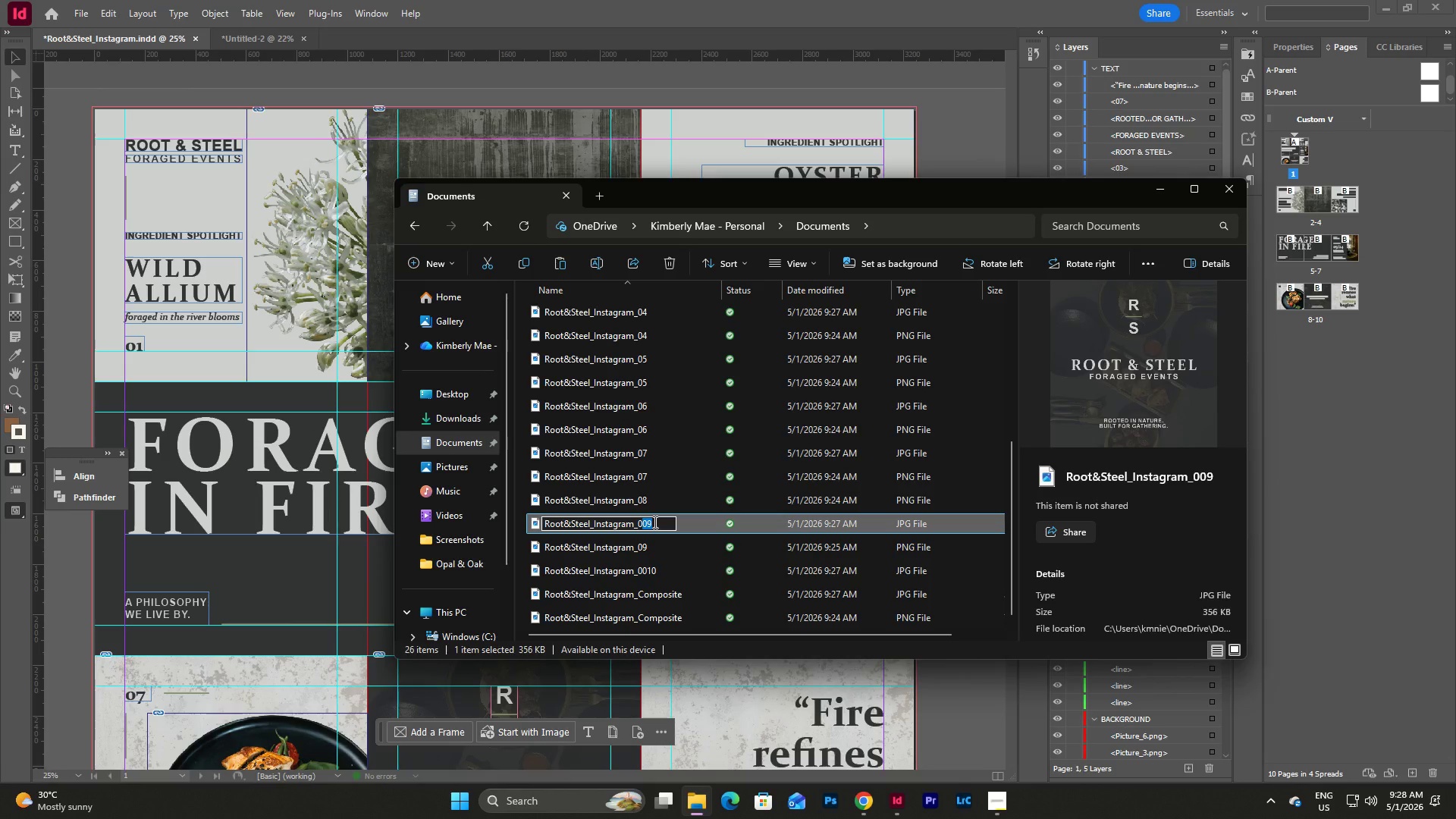 
key(Numpad8)
 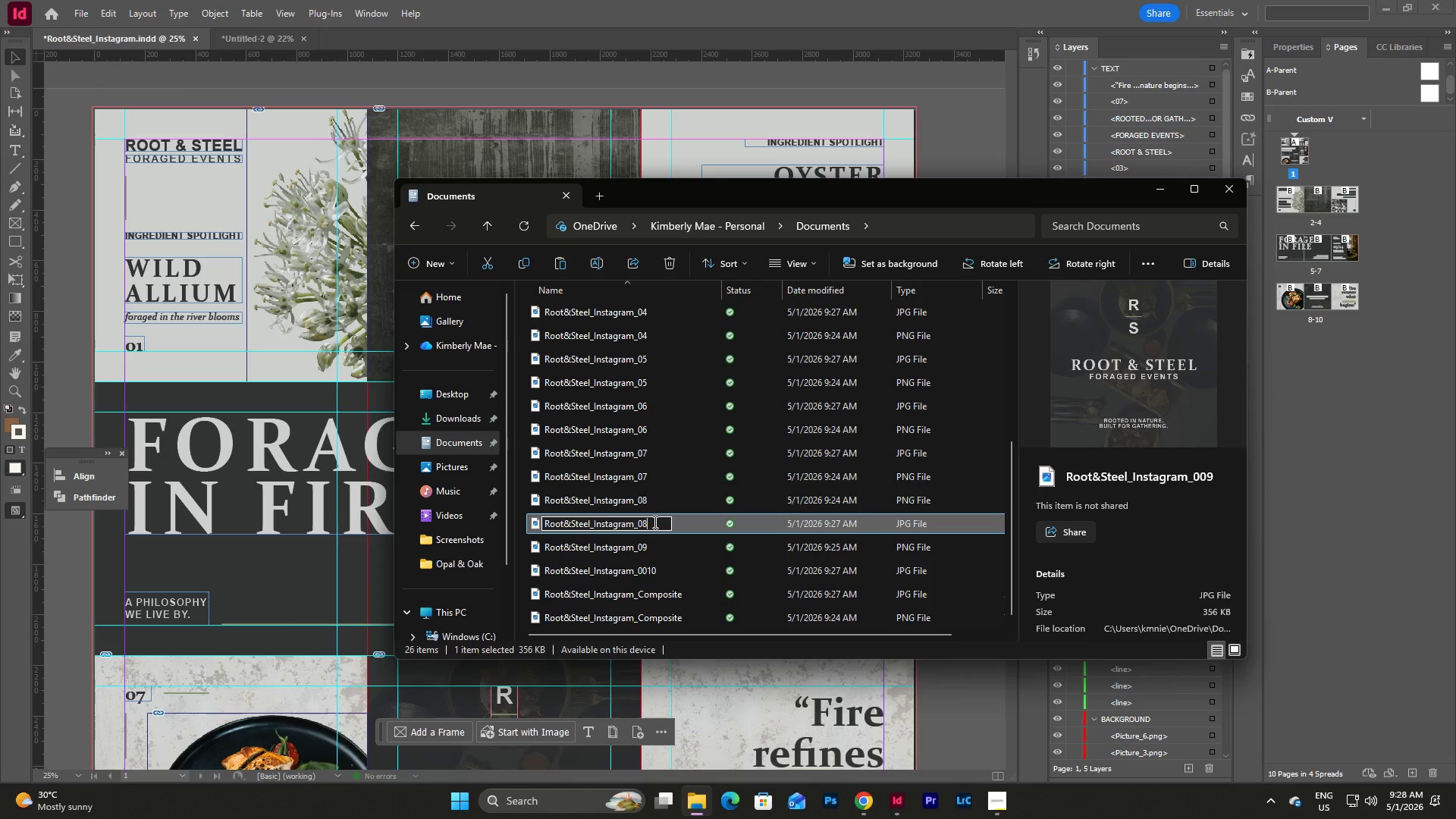 
key(NumpadEnter)
 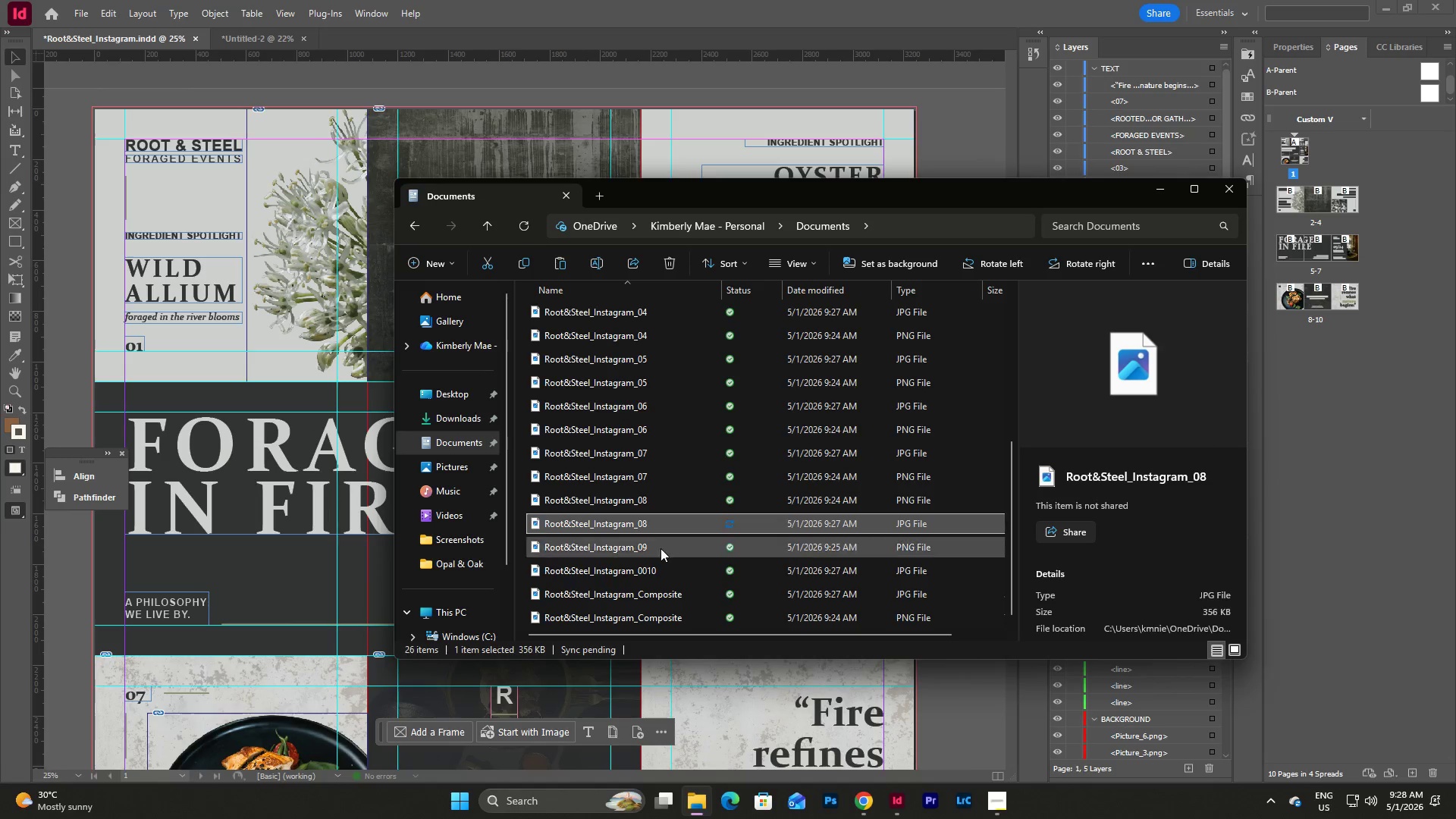 
left_click([657, 574])
 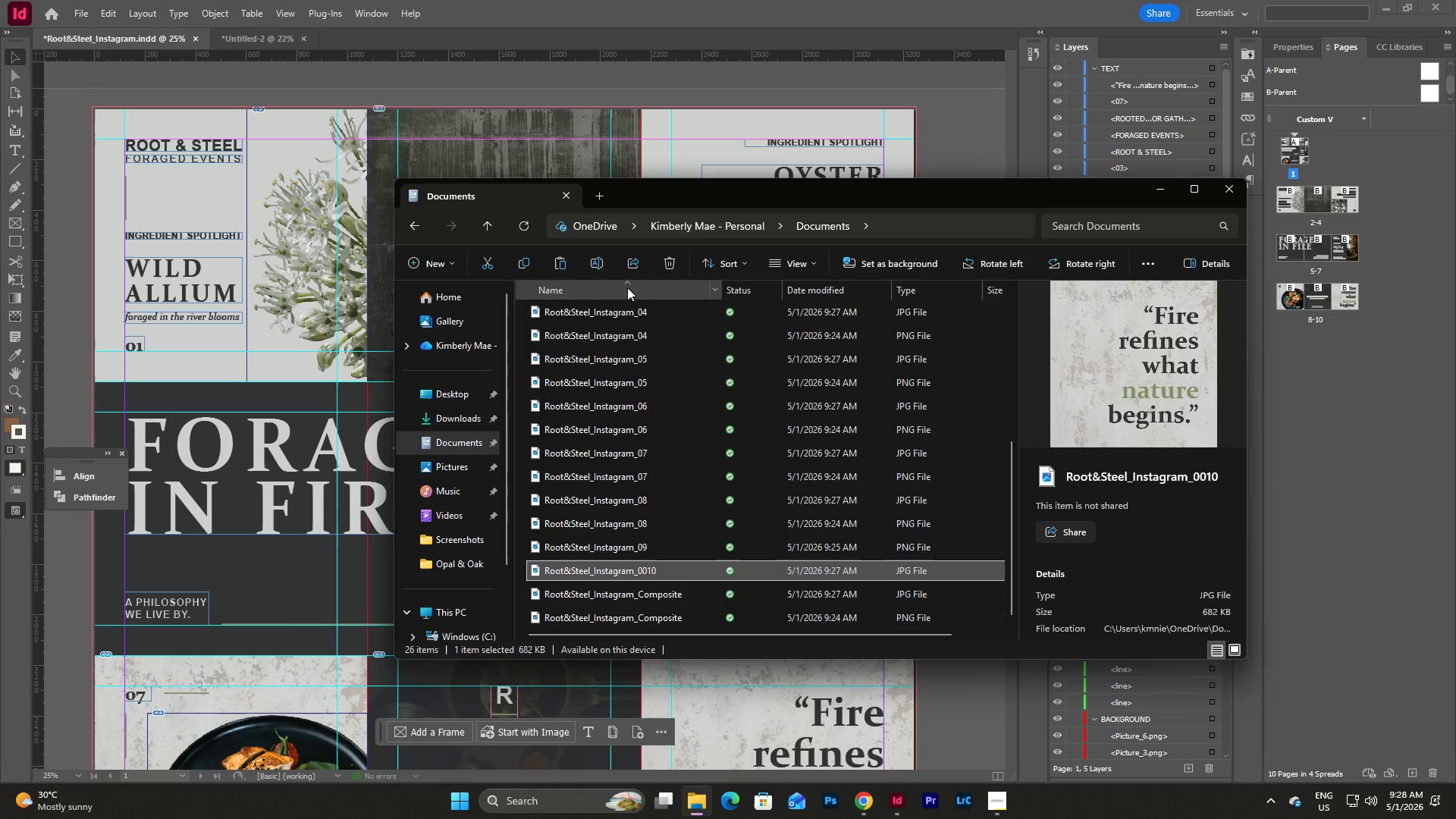 
left_click([601, 262])
 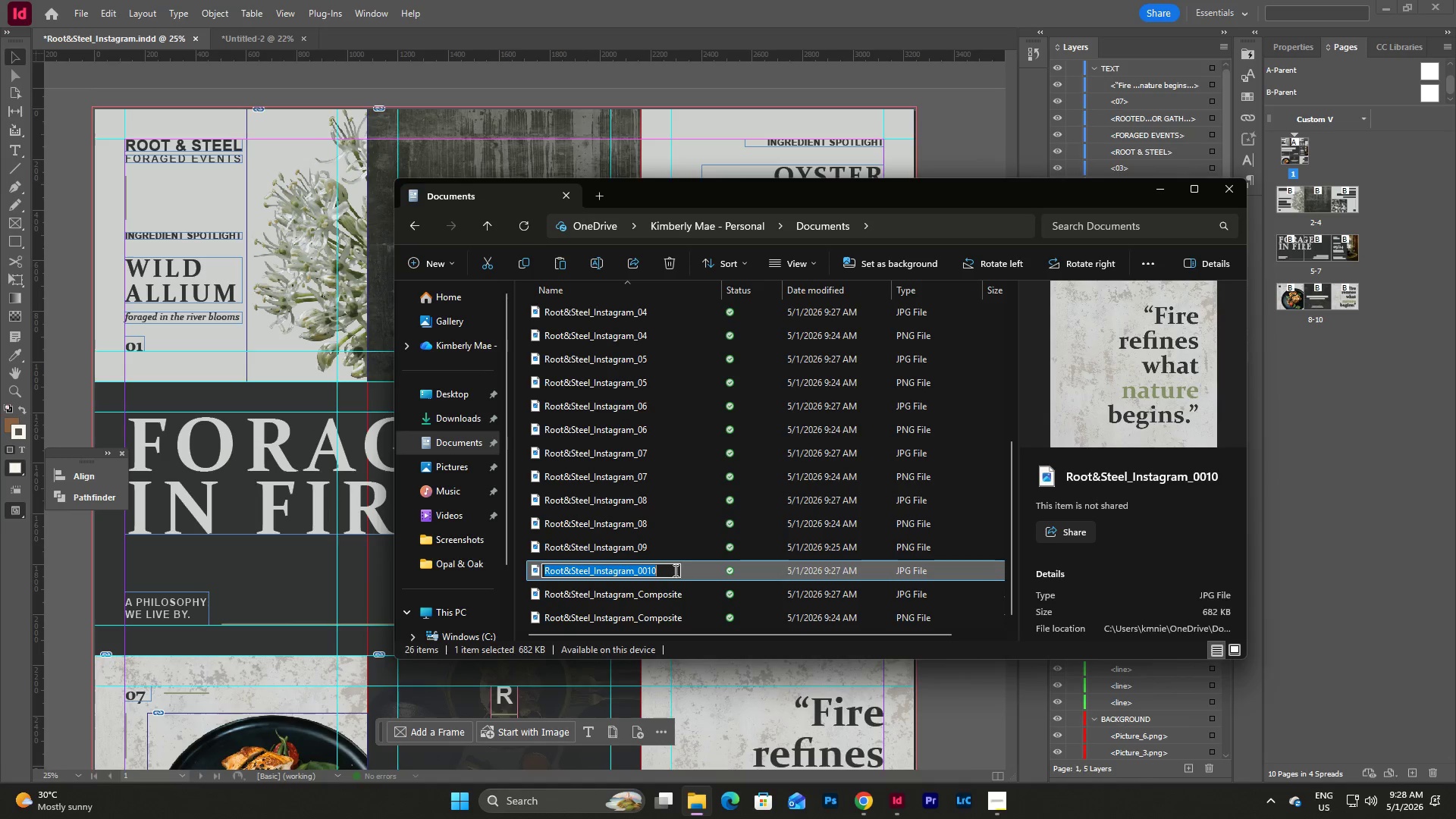 
left_click([669, 565])
 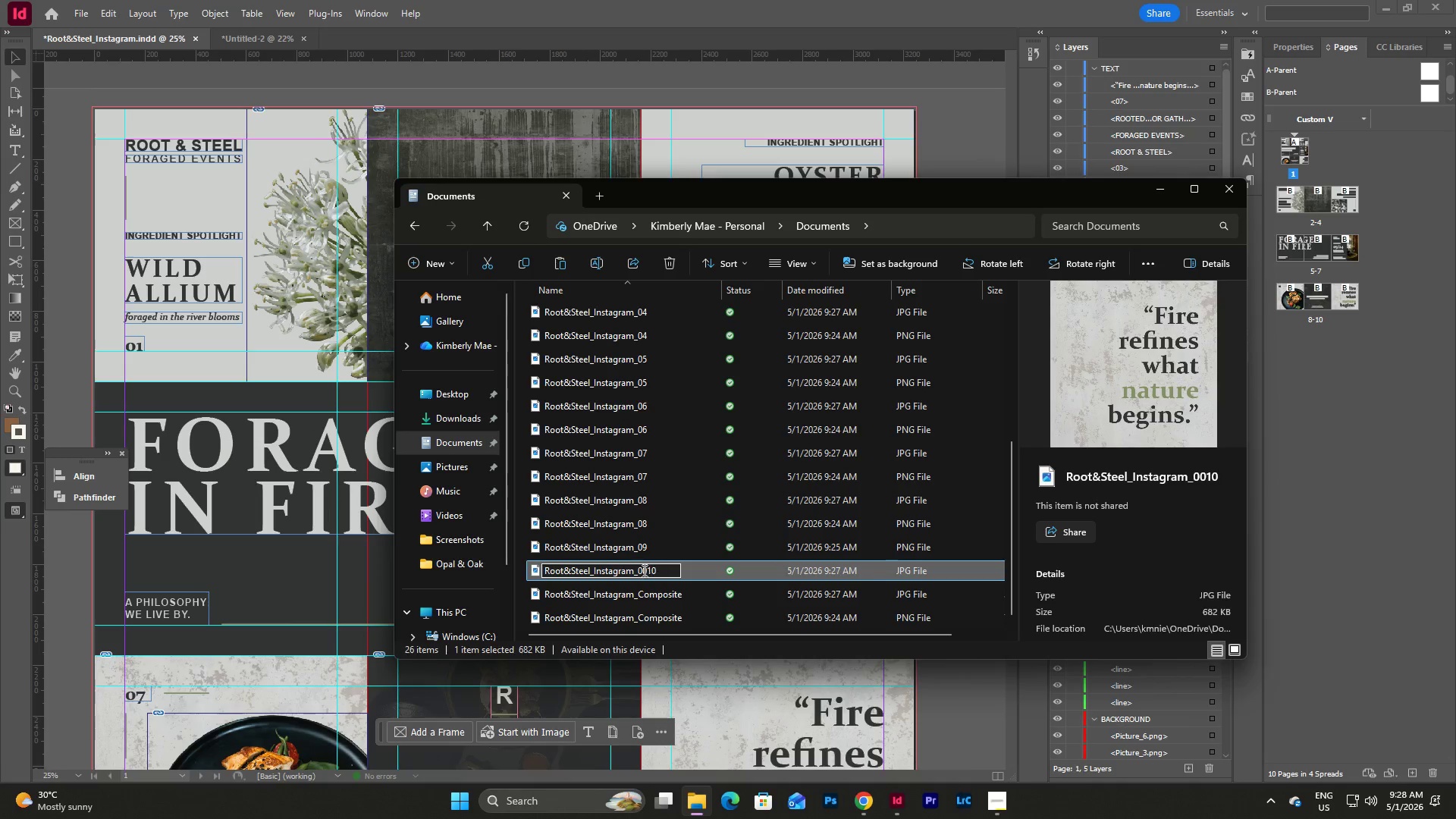 
left_click_drag(start_coordinate=[642, 571], to_coordinate=[673, 571])
 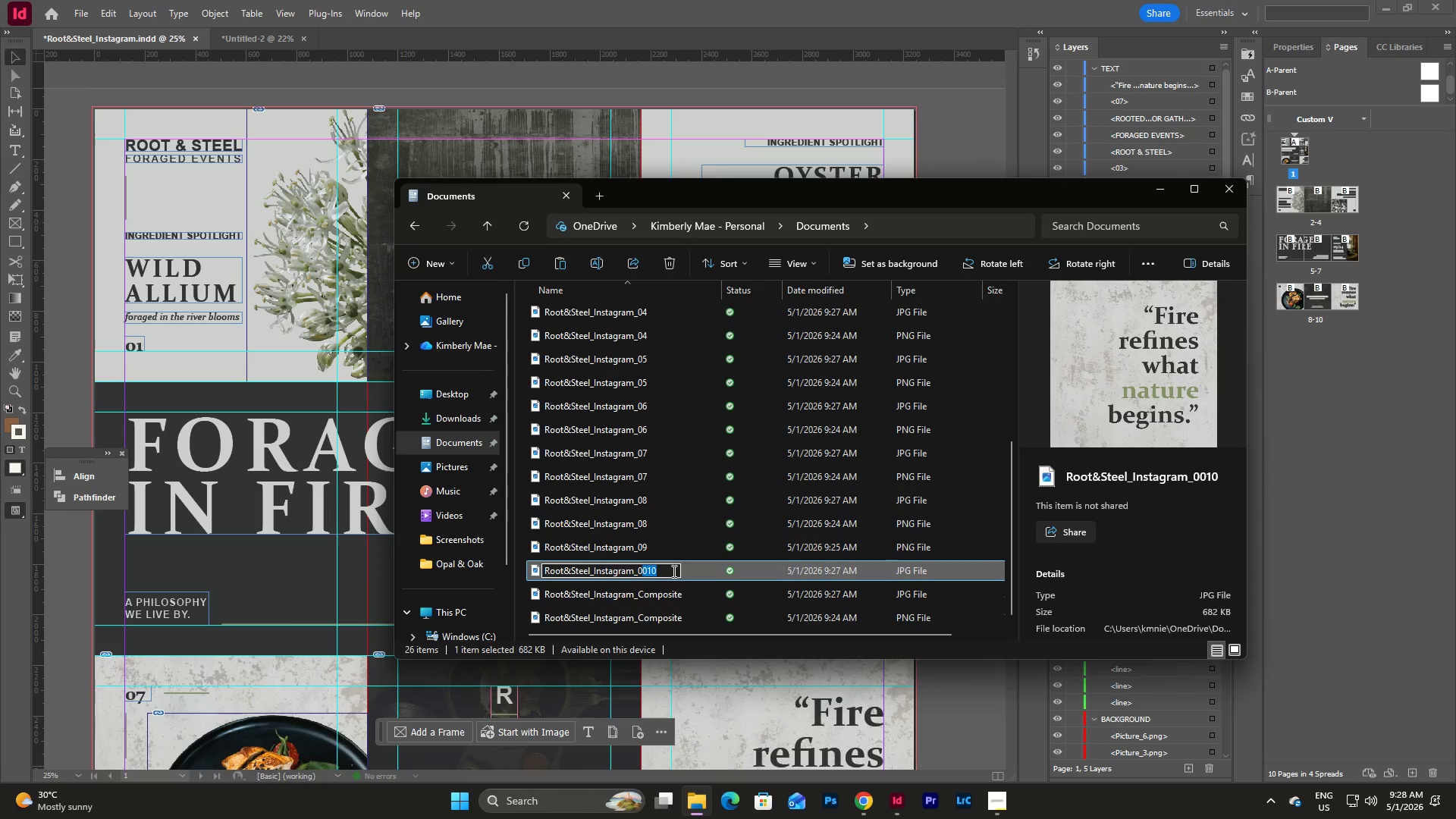 
key(Numpad9)
 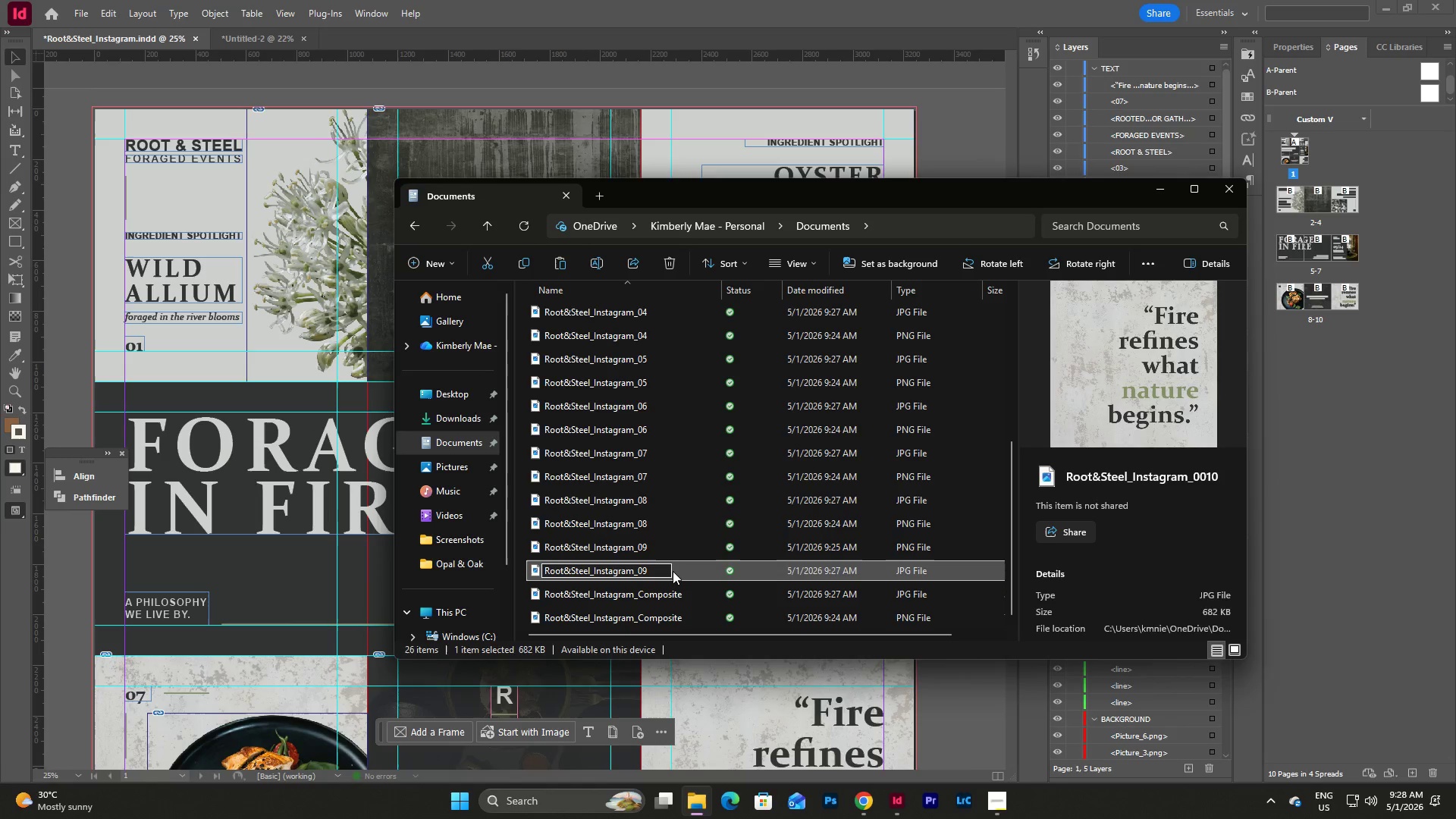 
key(NumpadEnter)
 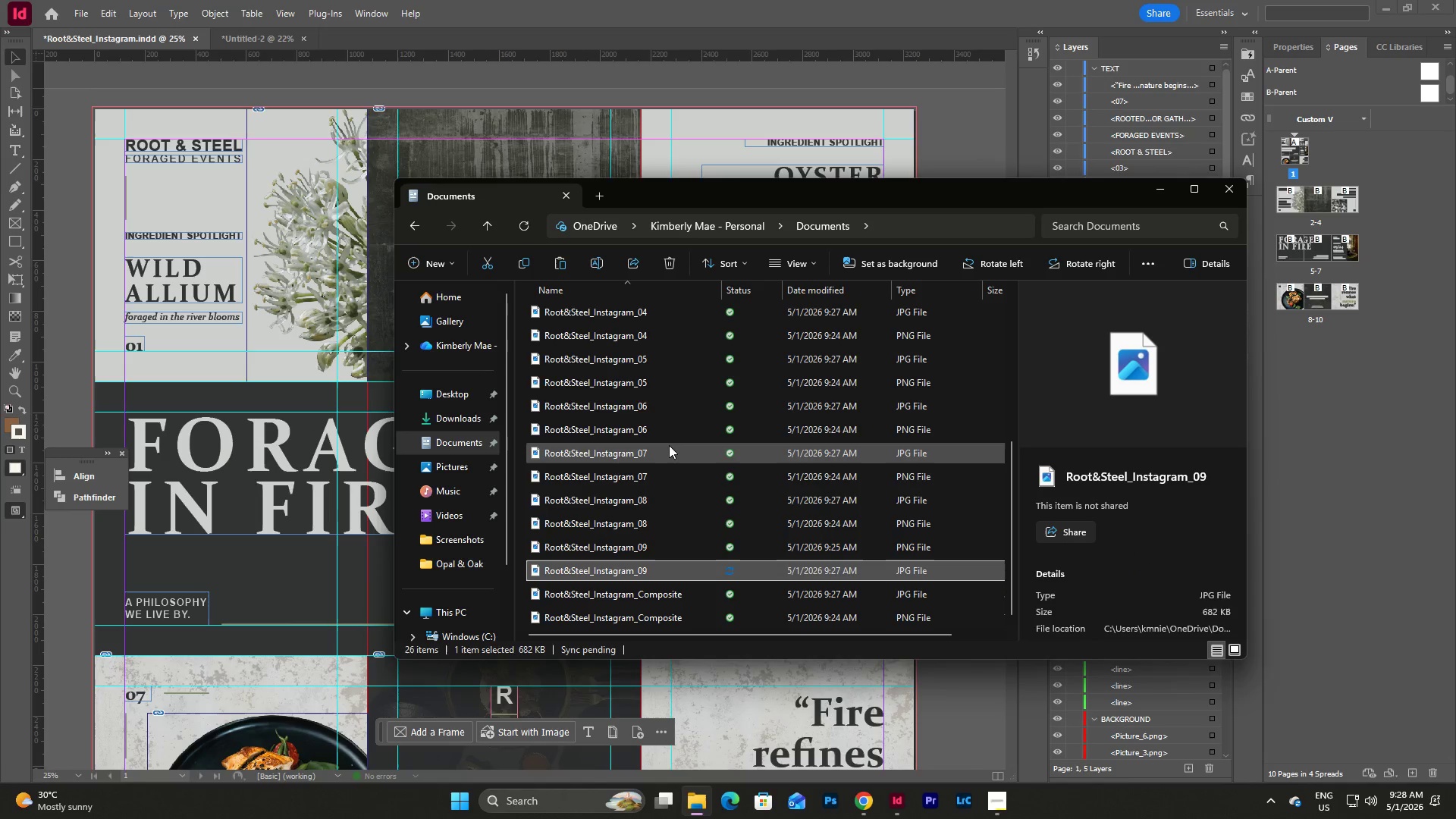 
scroll: coordinate [673, 504], scroll_direction: up, amount: 4.0
 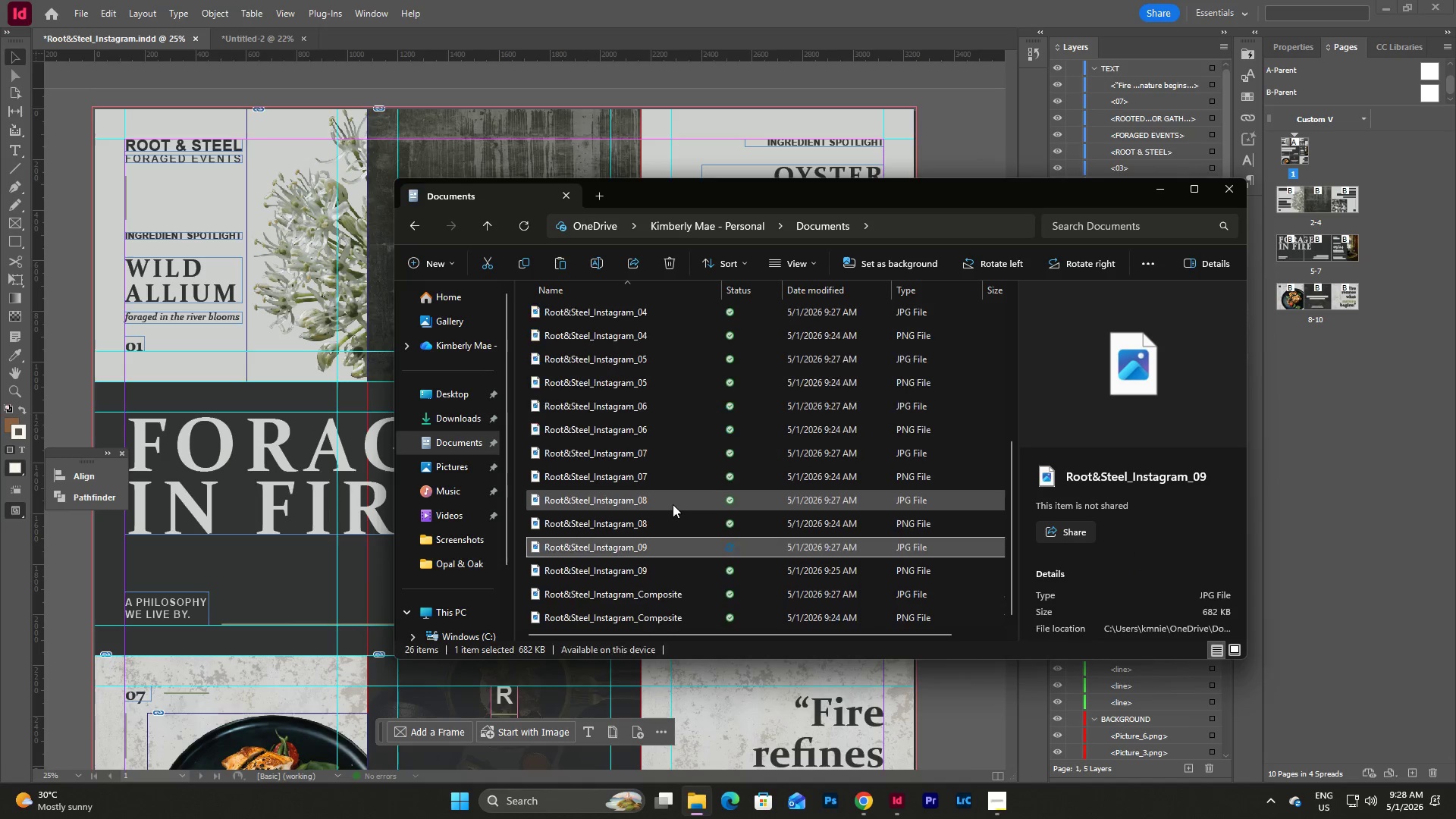 
scroll: coordinate [673, 498], scroll_direction: down, amount: 14.0
 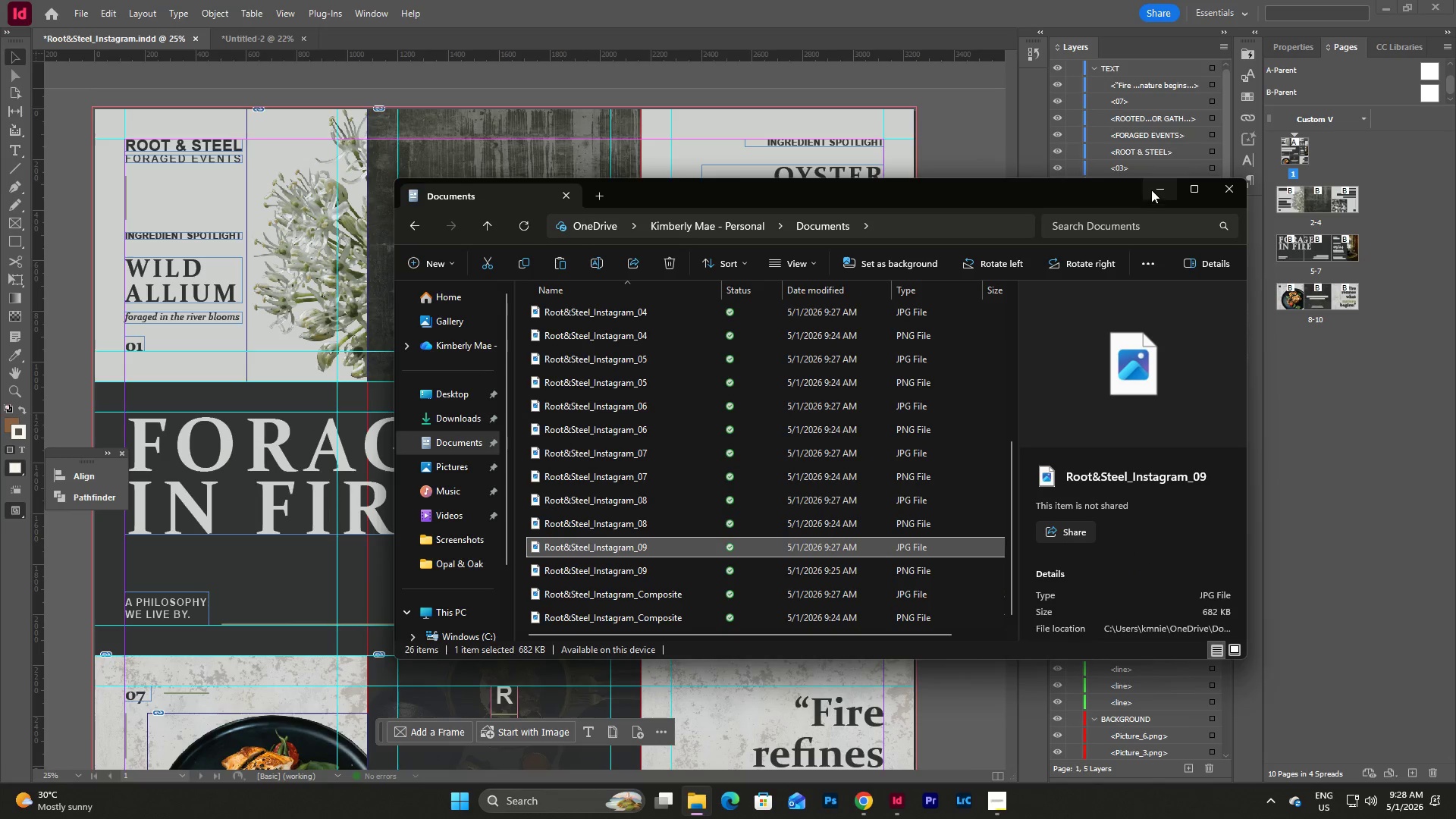 
left_click([1153, 190])
 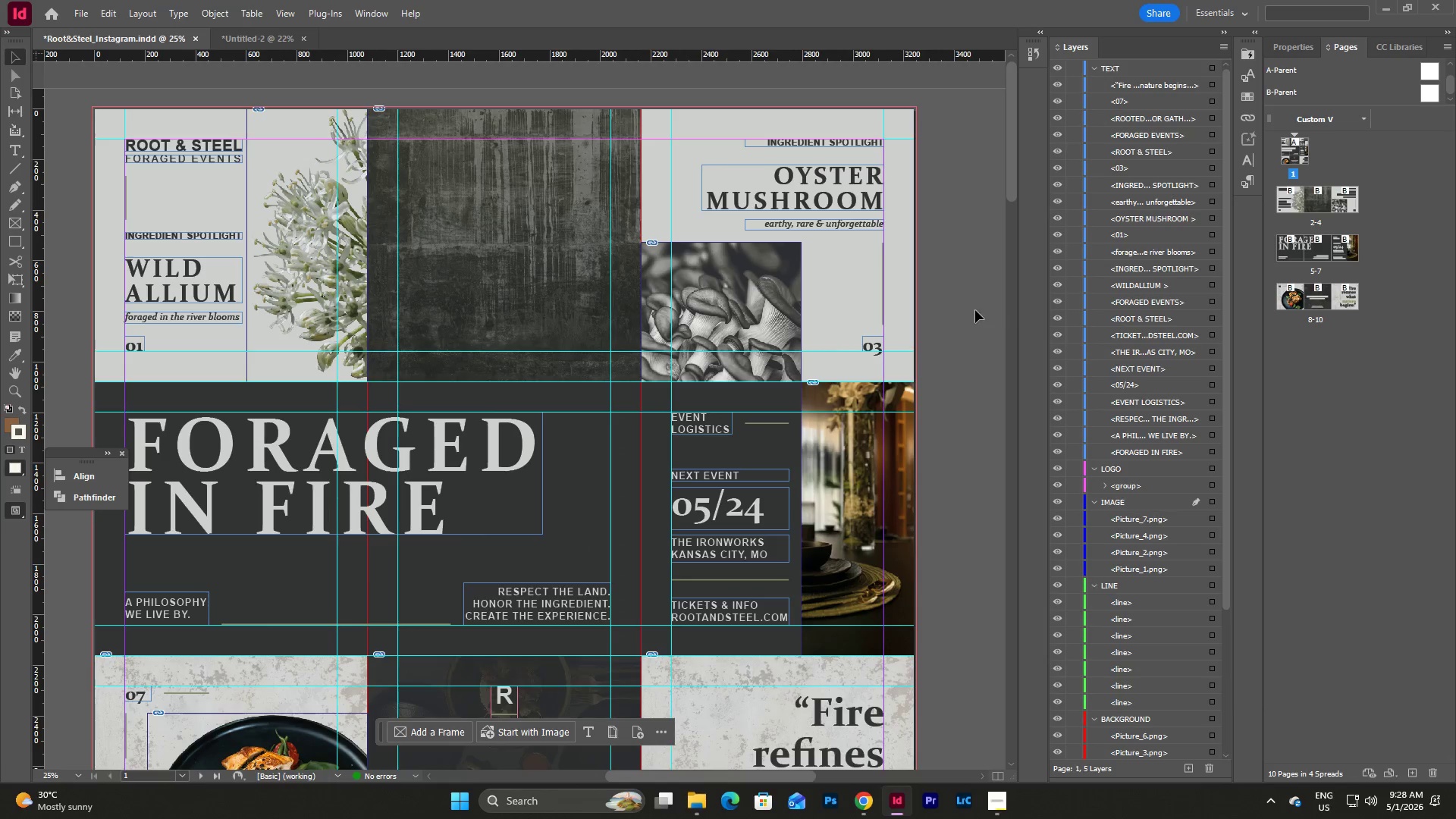 
left_click([969, 310])
 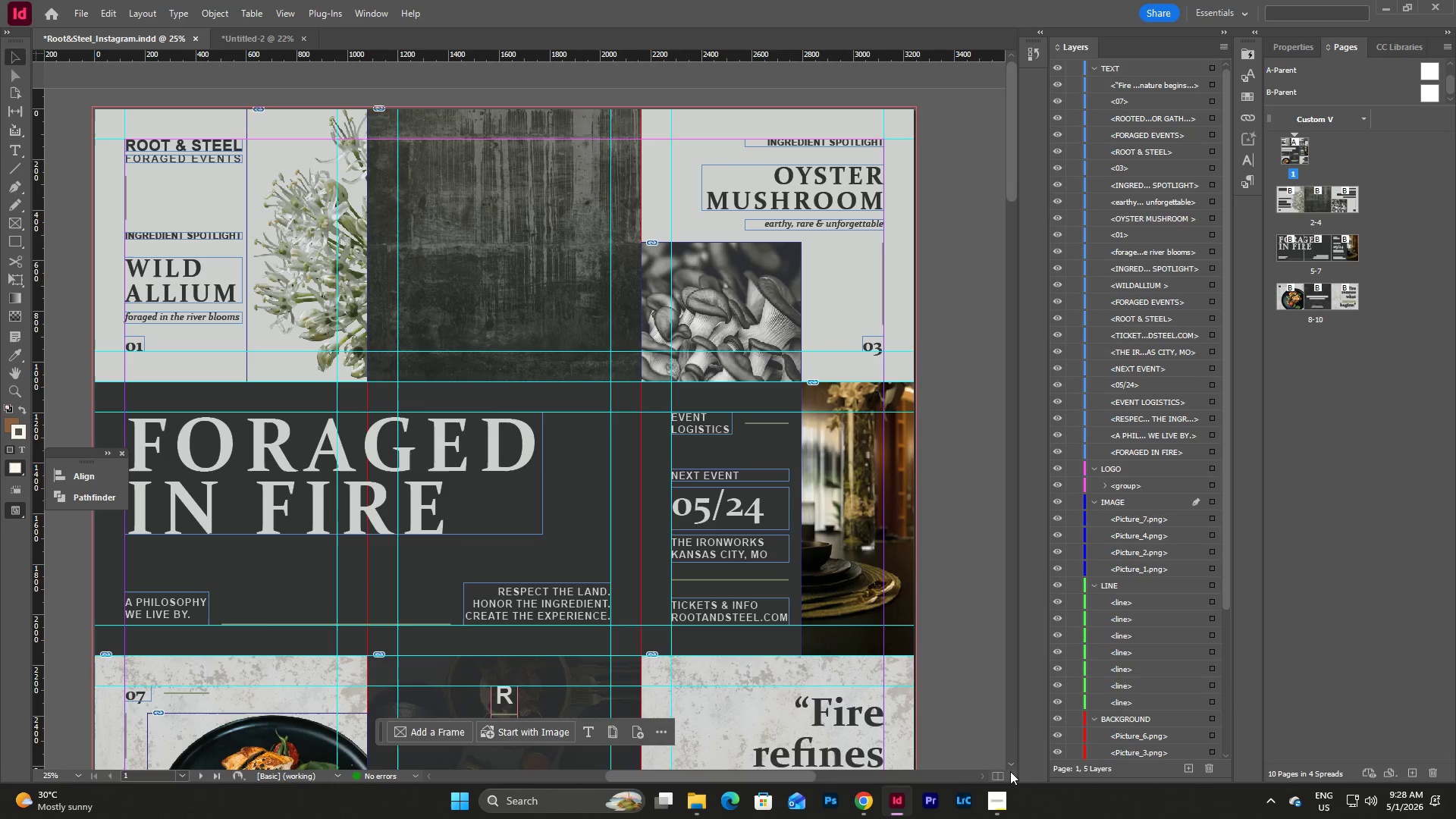 
left_click([1003, 799])